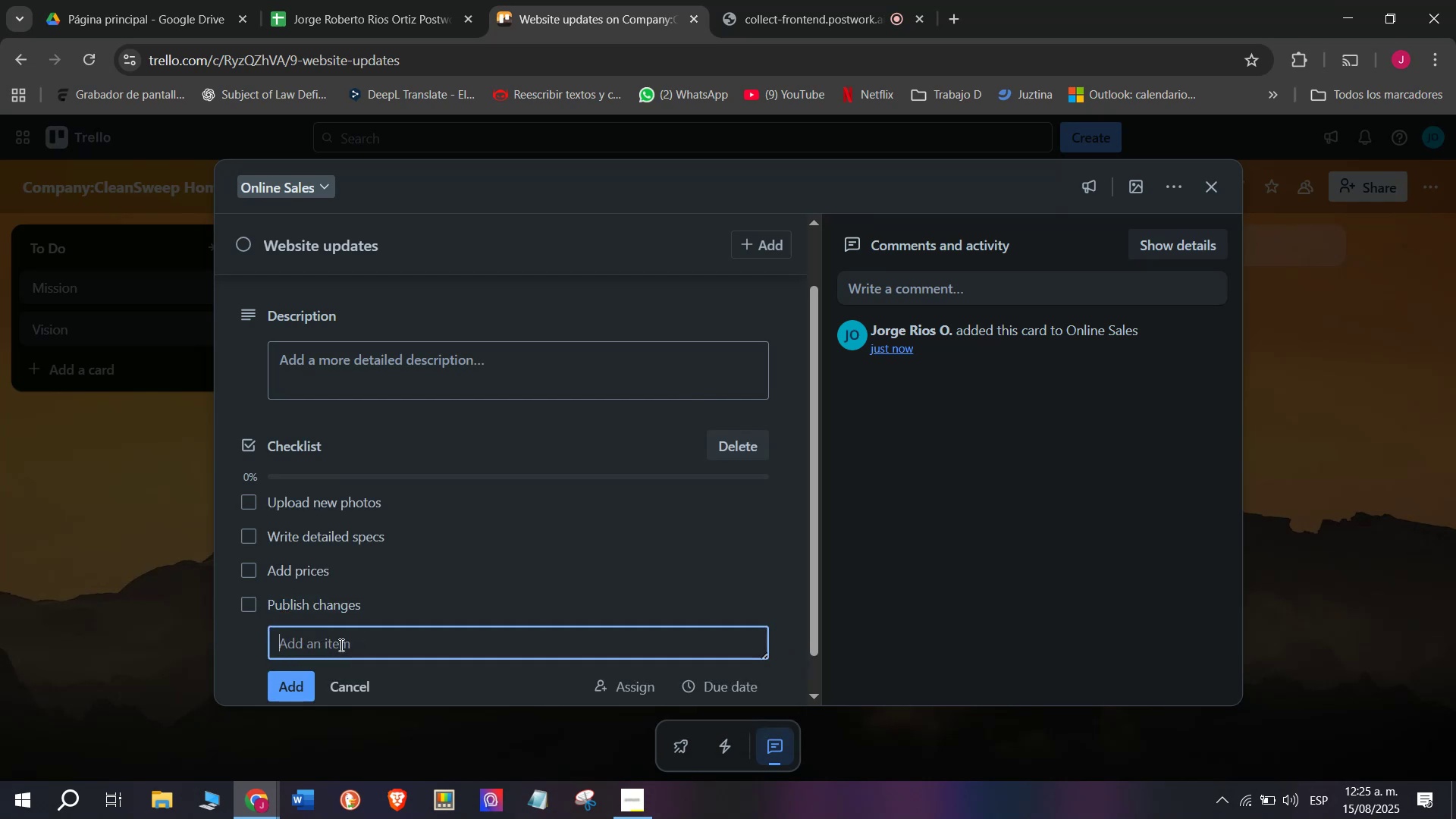 
type(Test)
 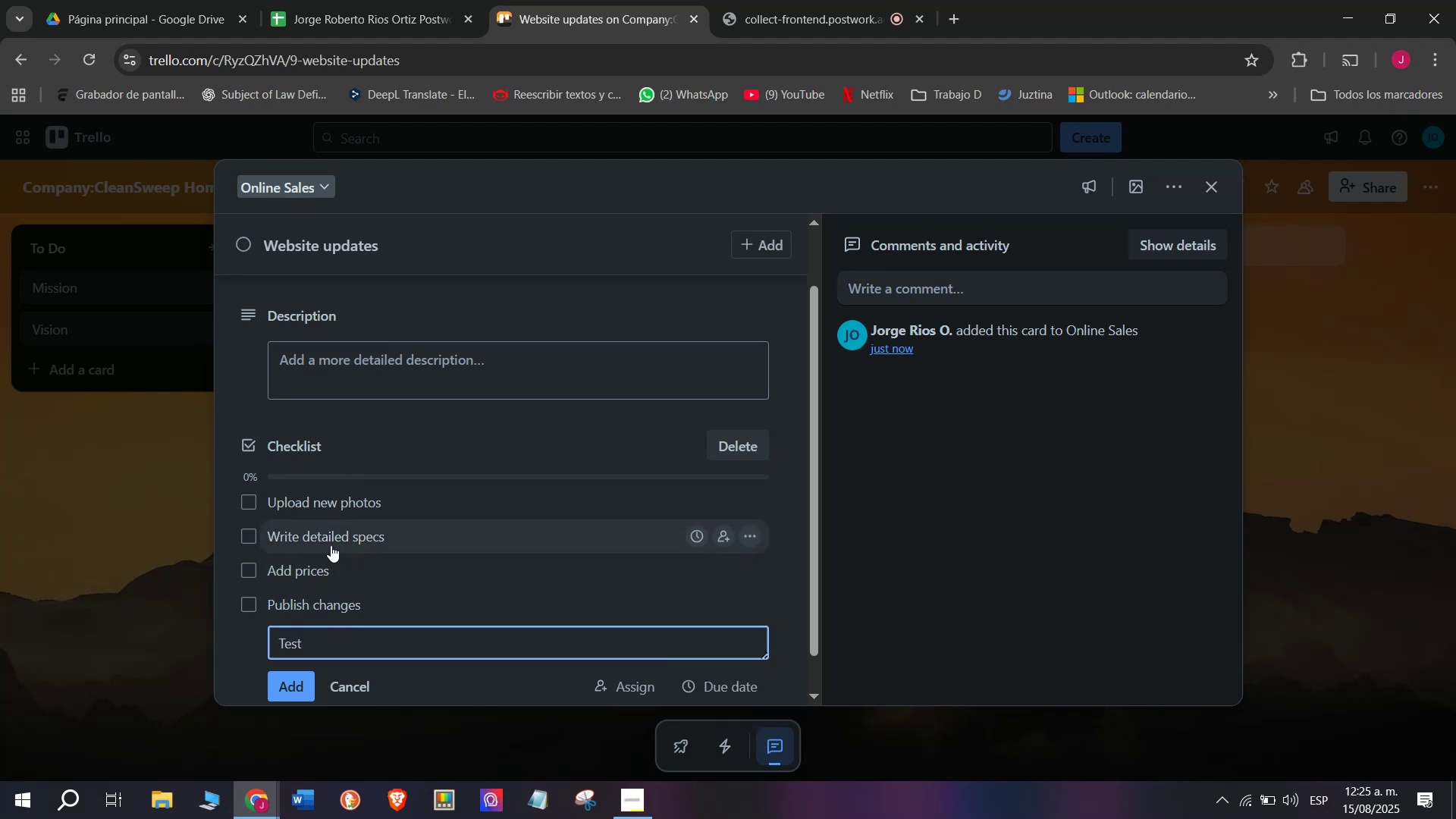 
wait(10.31)
 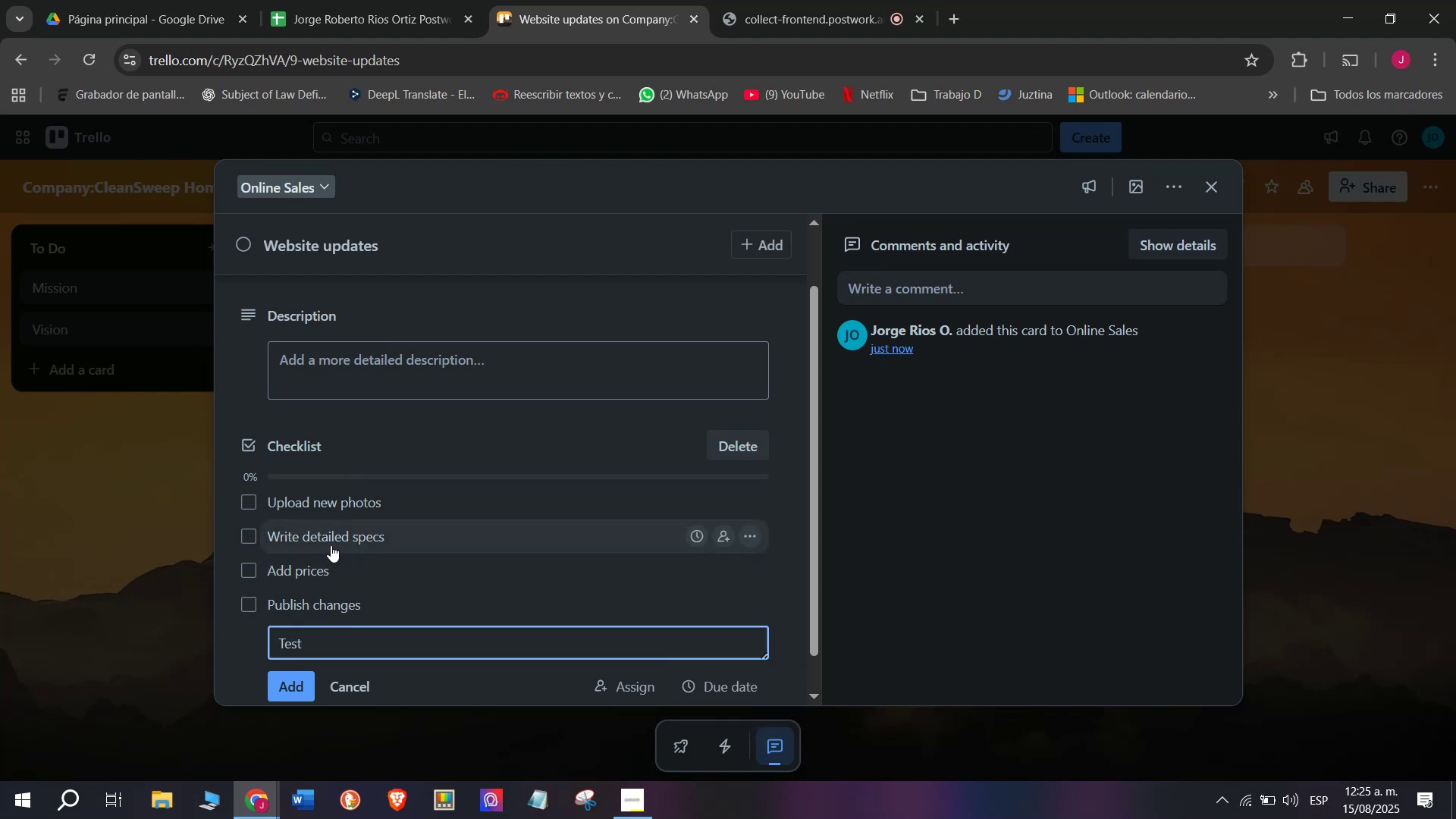 
left_click([359, 647])
 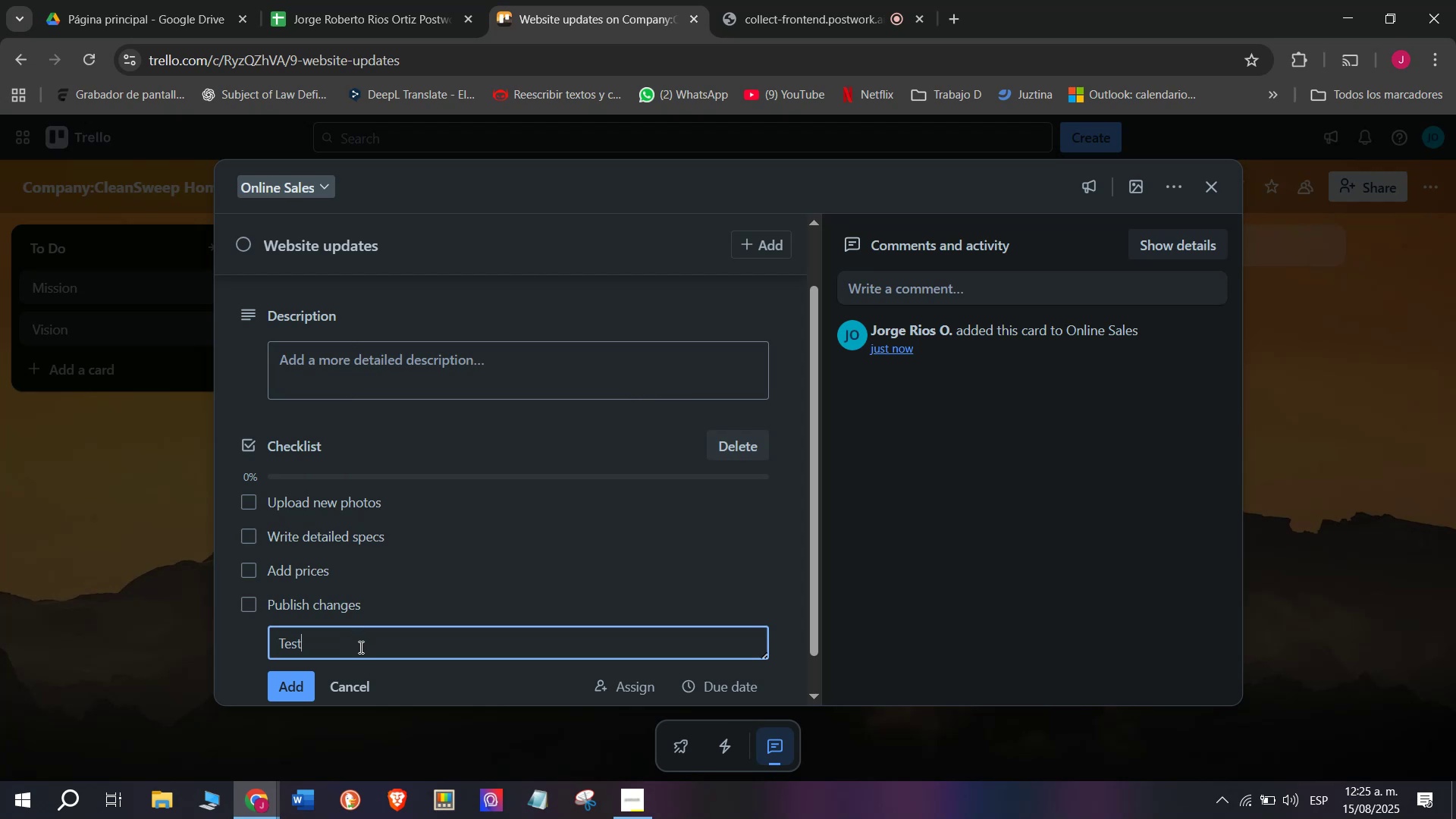 
hold_key(key=Backspace, duration=0.68)
 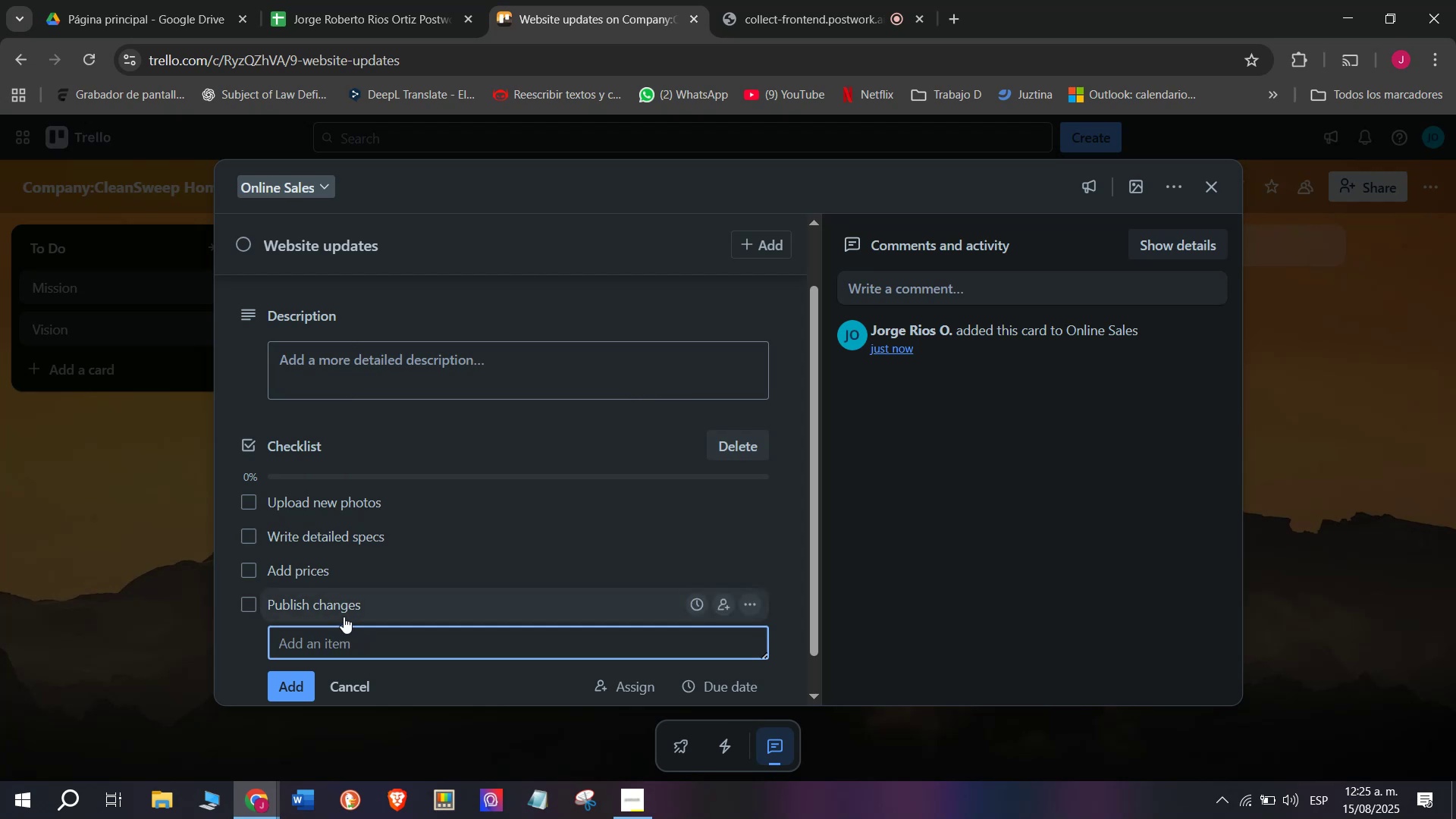 
left_click([342, 615])
 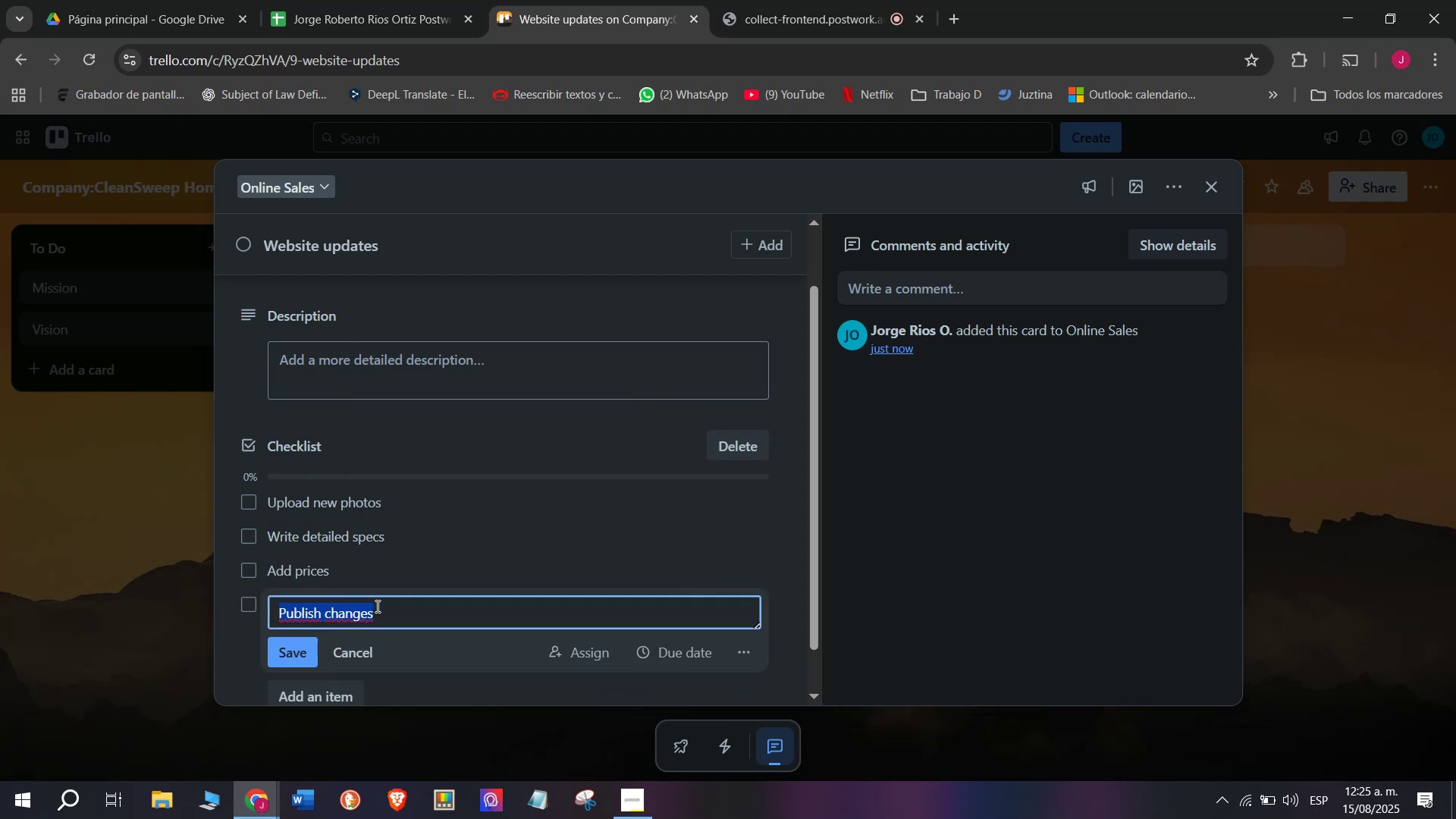 
key(Control+C)
 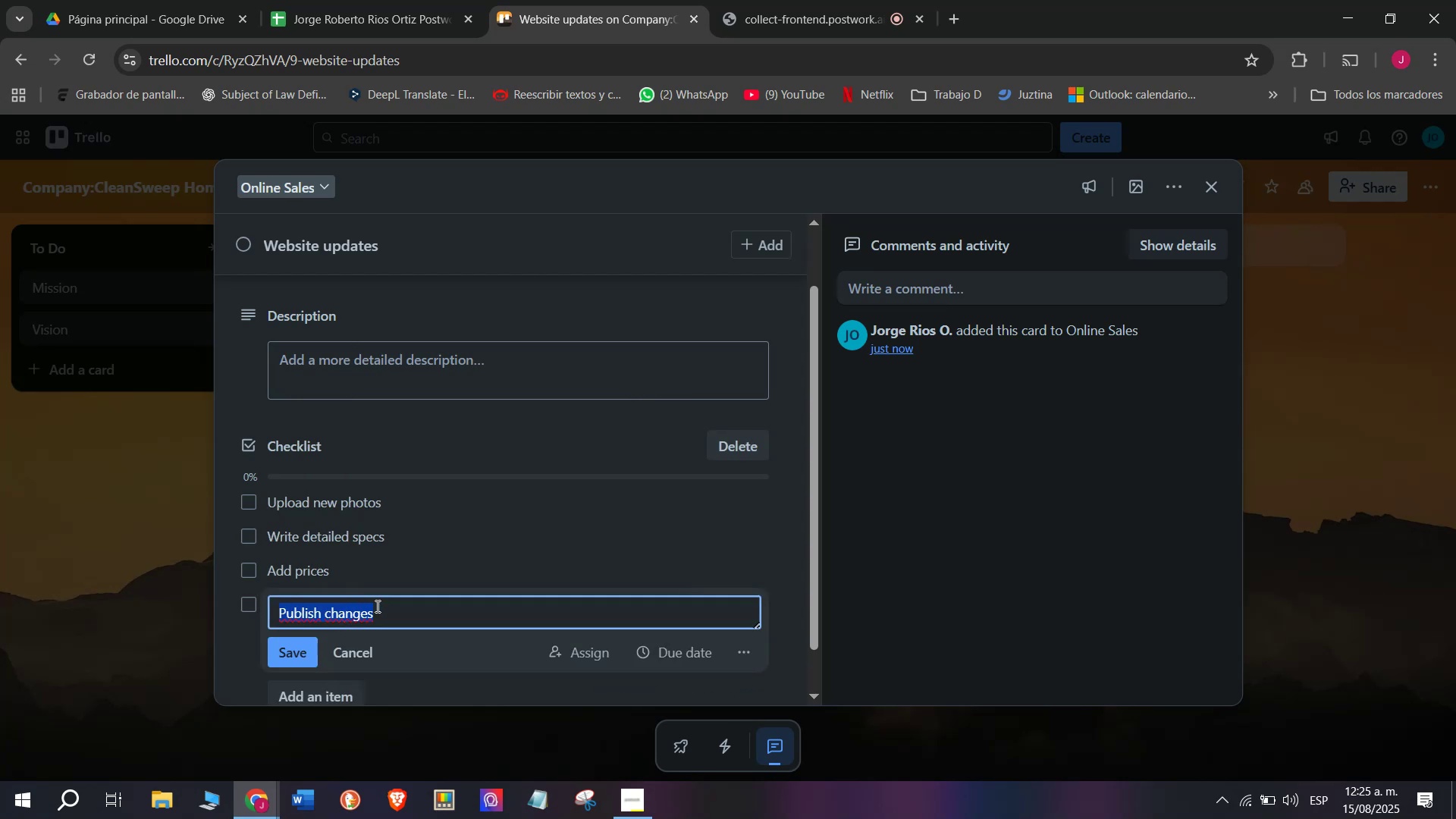 
key(Backspace)
type(enable)
key(Backspace)
key(Backspace)
key(Backspace)
key(Backspace)
key(Backspace)
key(Backspace)
type(Enable)
 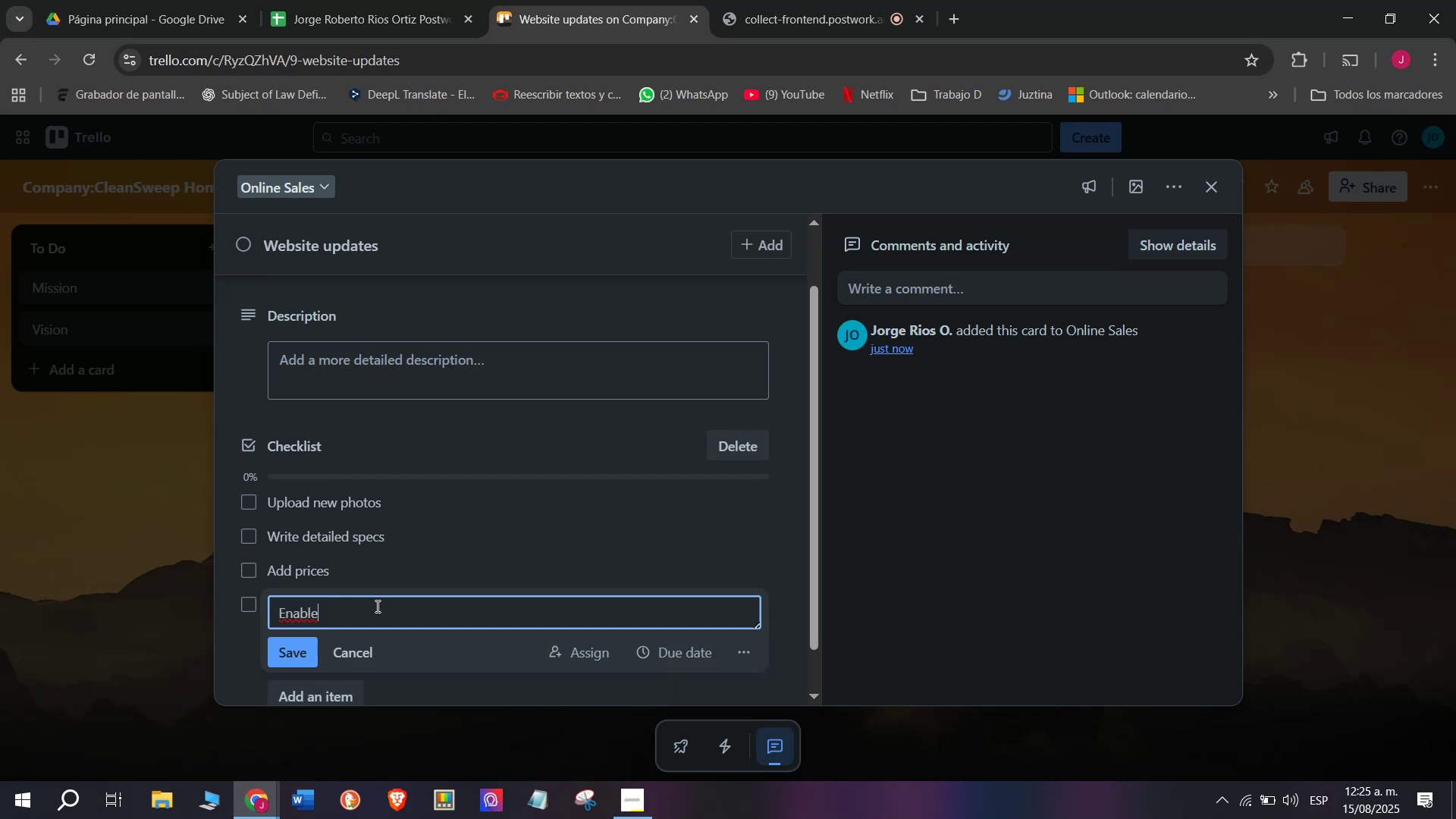 
type( payment)
 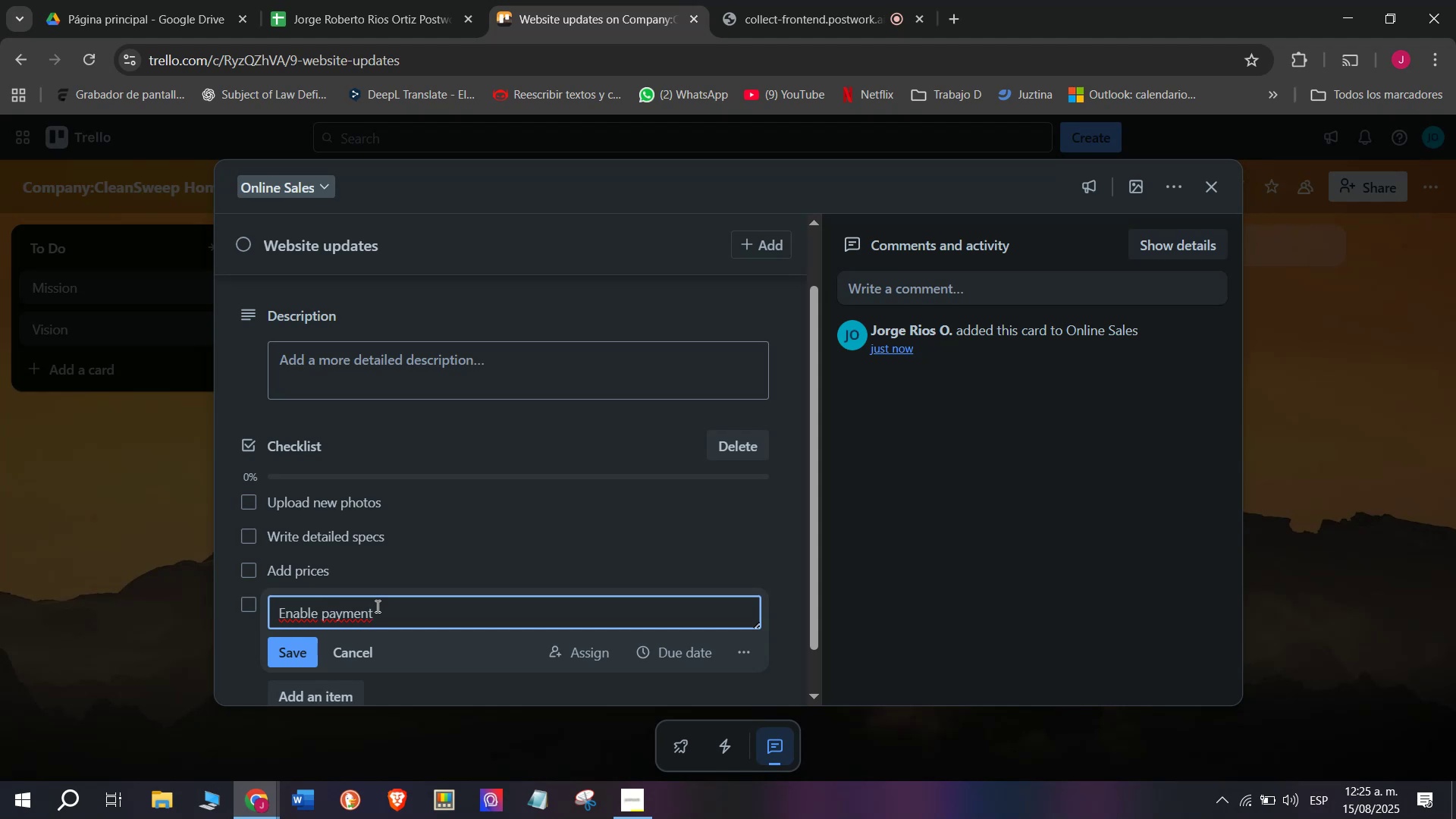 
wait(5.17)
 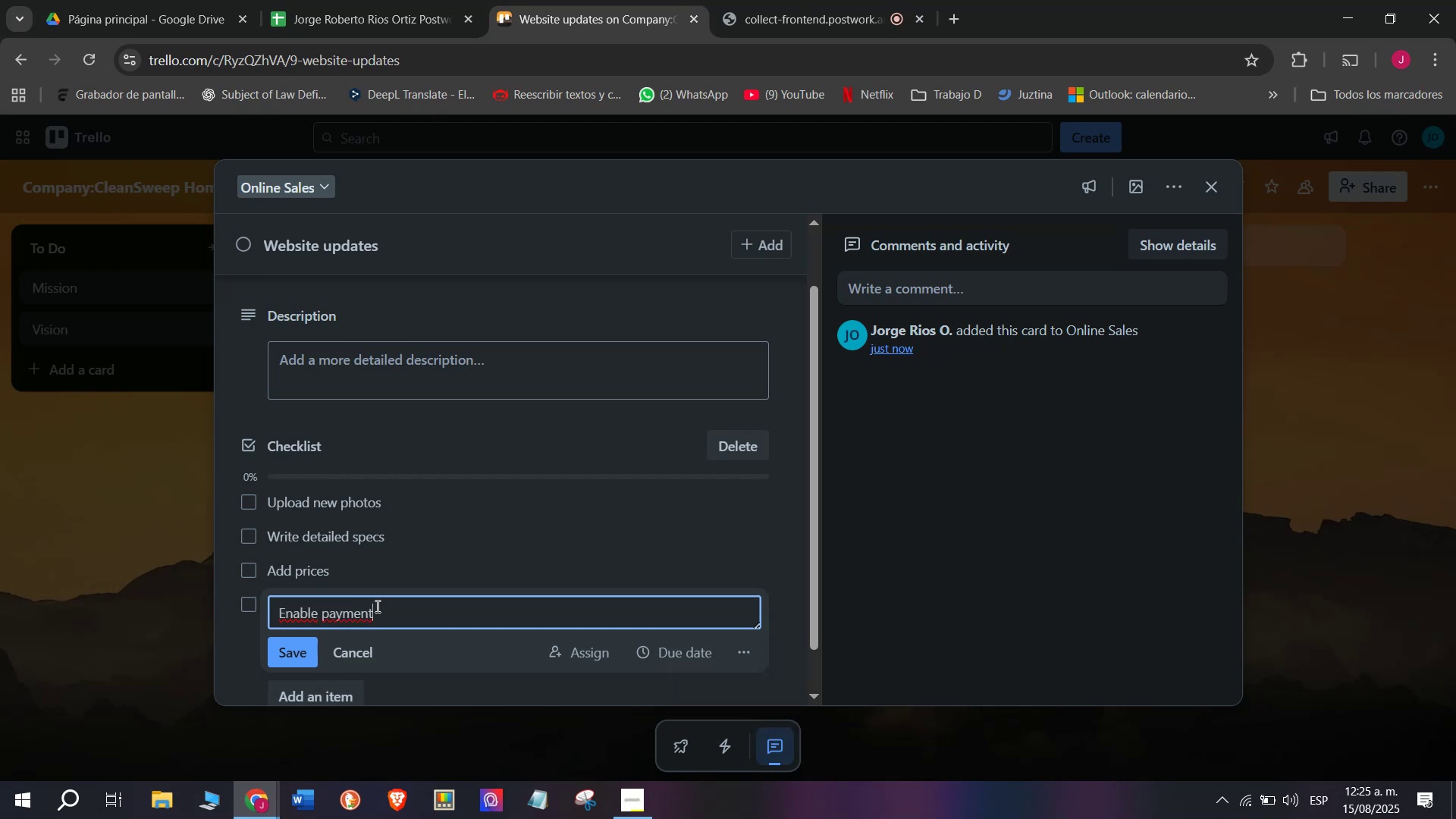 
type( nop)
key(Backspace)
key(Backspace)
key(Backspace)
type(options)
 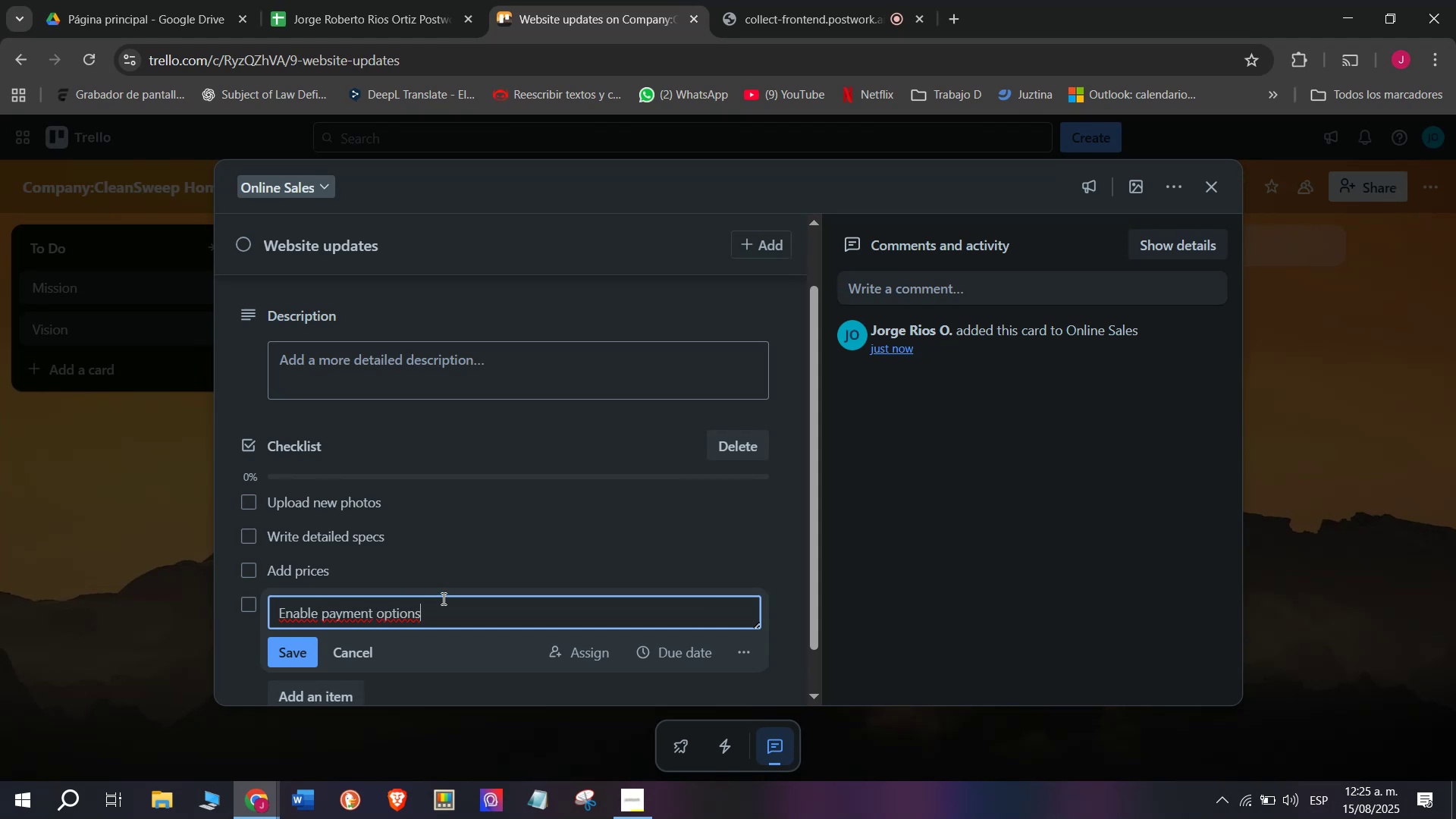 
key(Enter)
 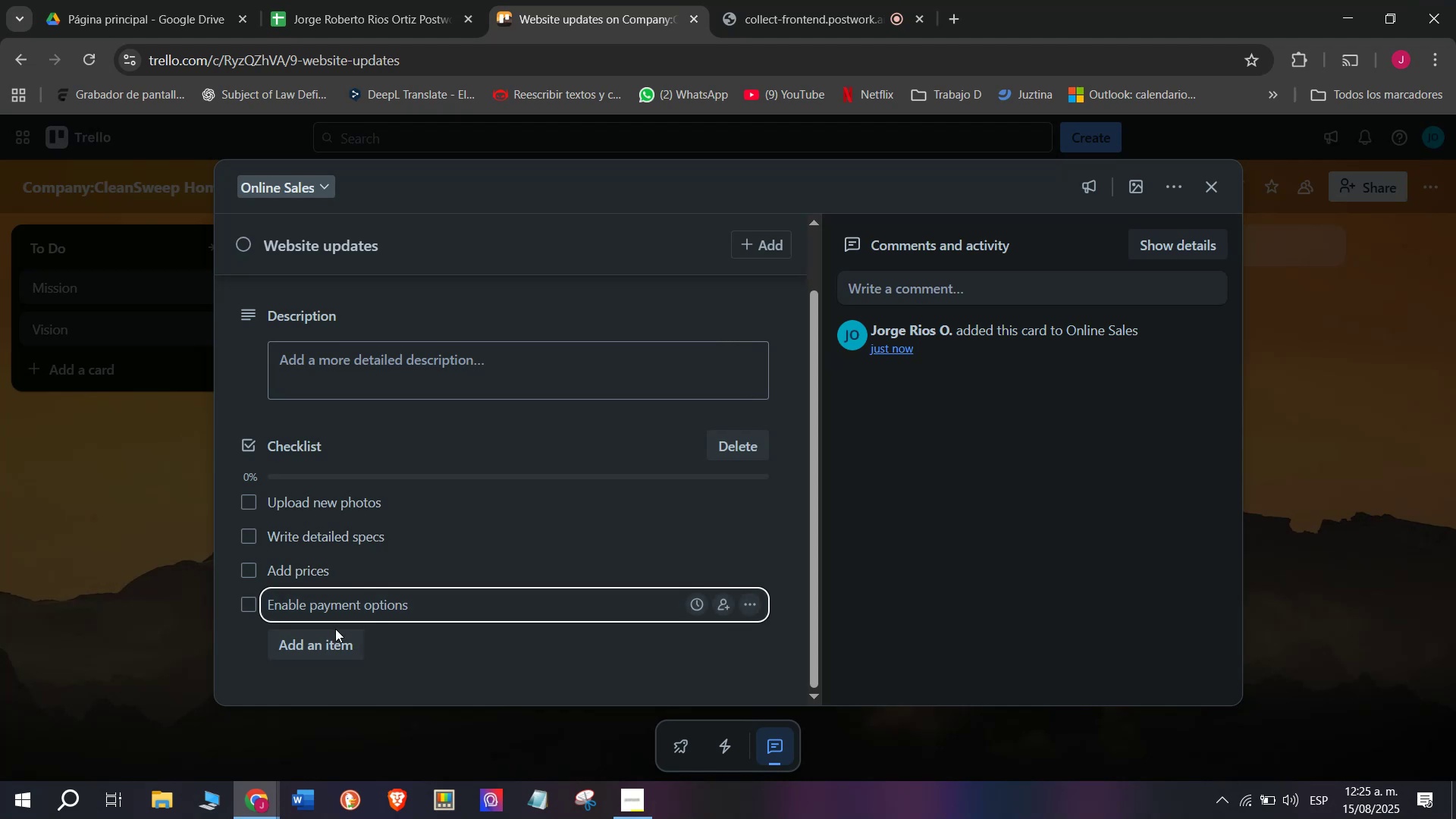 
left_click([336, 644])
 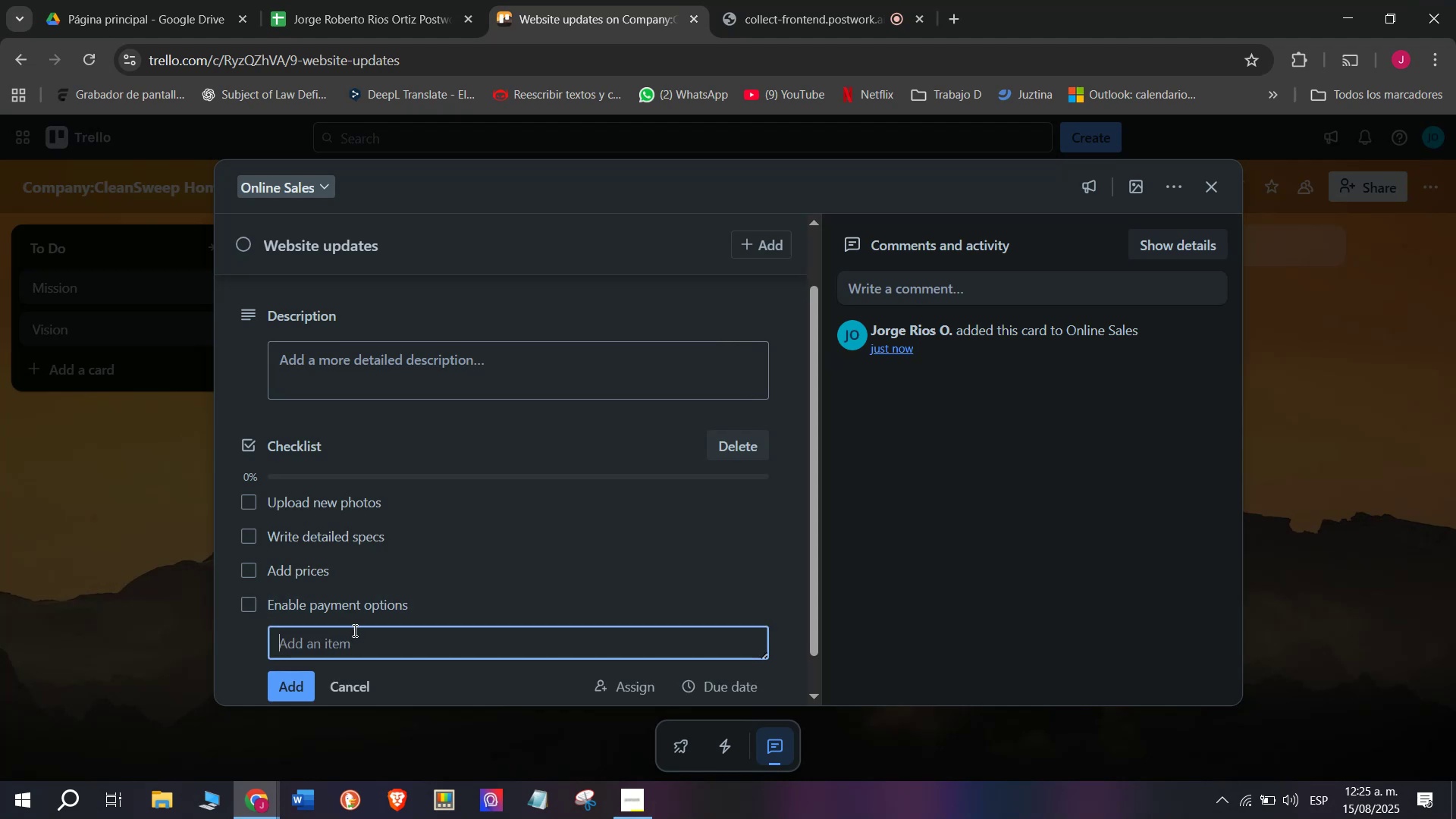 
left_click([353, 630])
 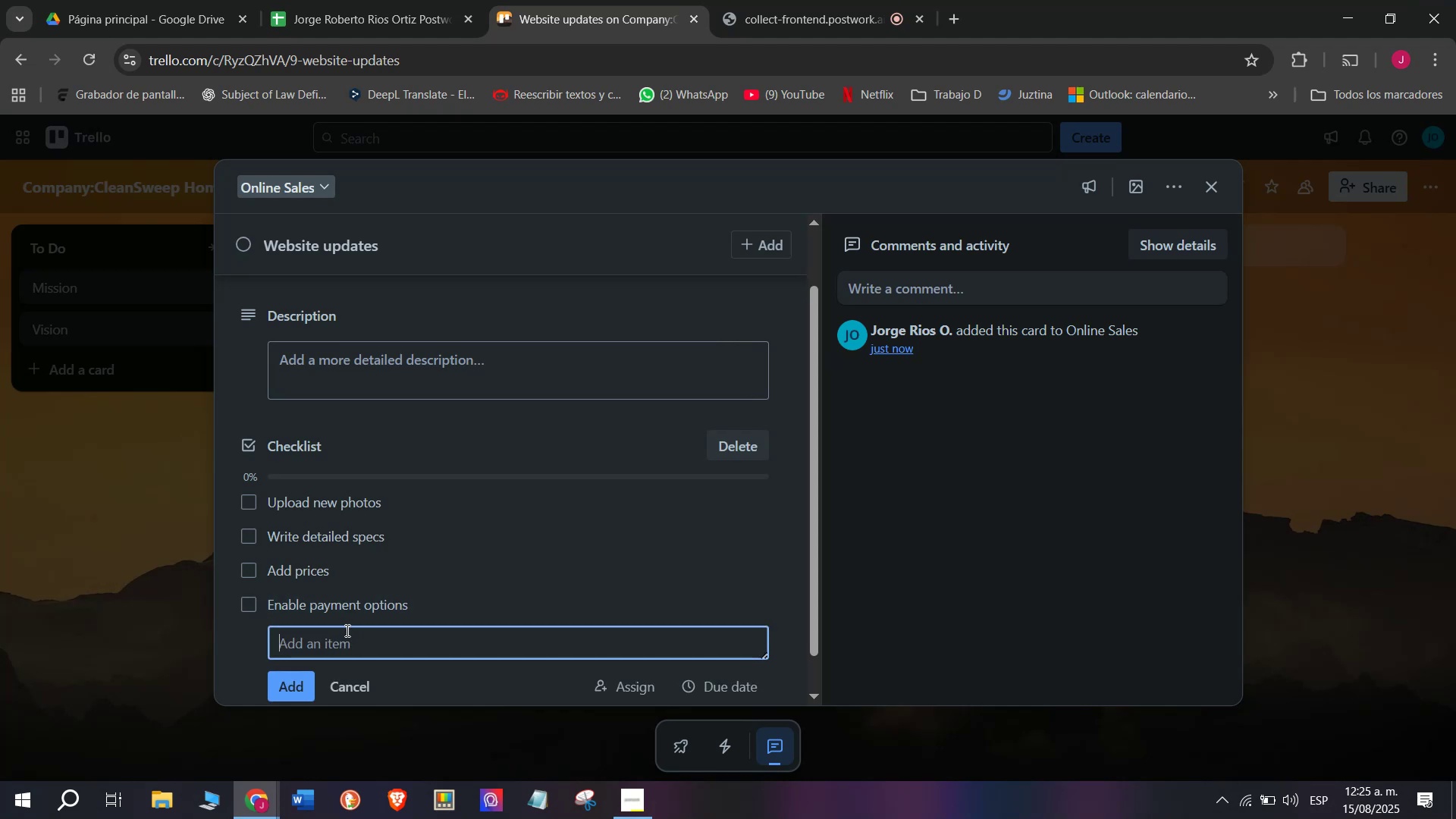 
key(Control+V)
 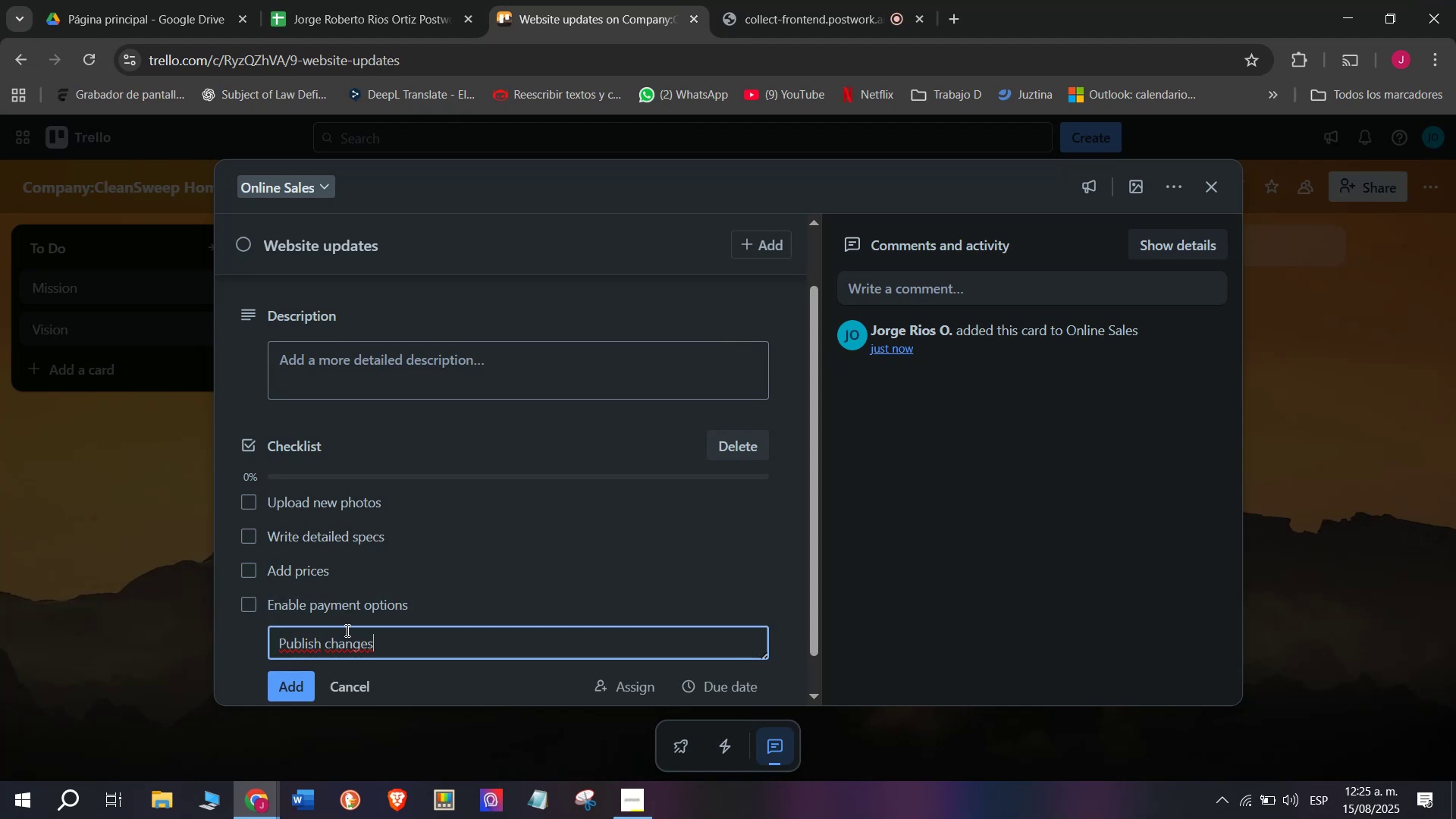 
key(Enter)
 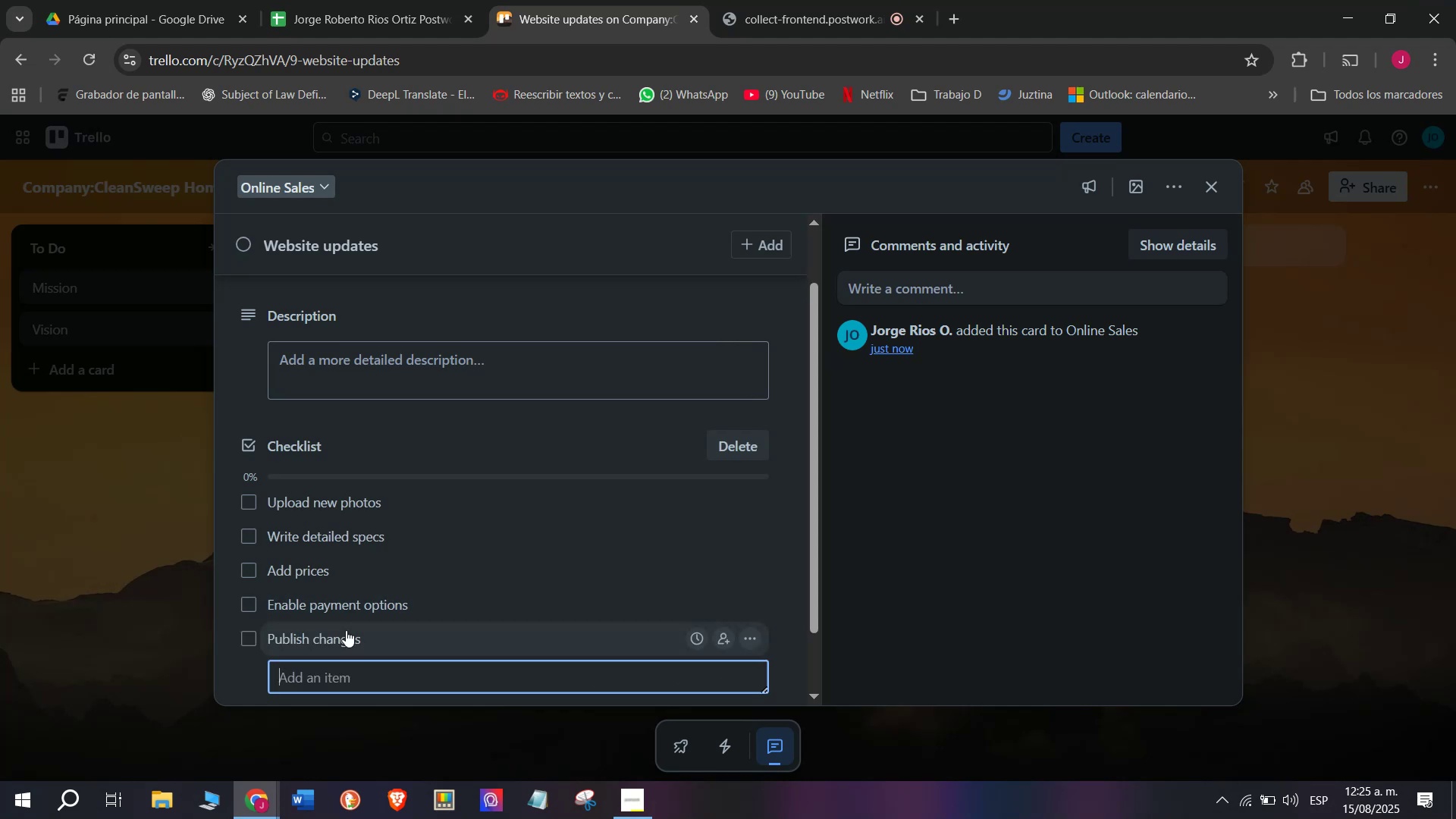 
scroll: coordinate [344, 630], scroll_direction: down, amount: 2.0
 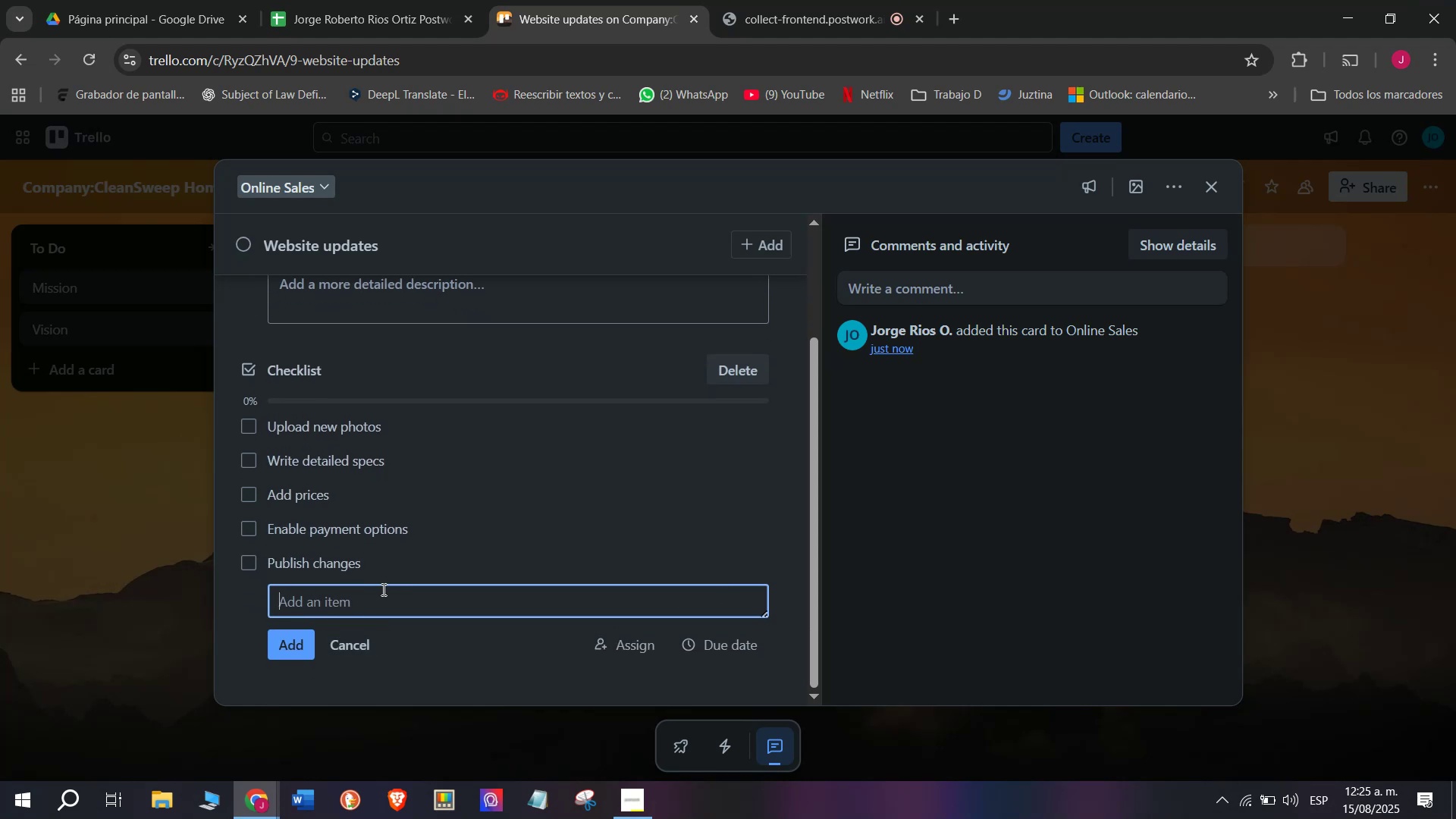 
type(TES])
key(Backspace)
type(]])
key(Backspace)
key(Backspace)
key(Backspace)
key(Backspace)
type(est checkopu)
key(Backspace)
key(Backspace)
type(ut)
key(Backspace)
type(t prodesws)
key(Backspace)
key(Backspace)
key(Backspace)
key(Backspace)
key(Backspace)
type(cess)
 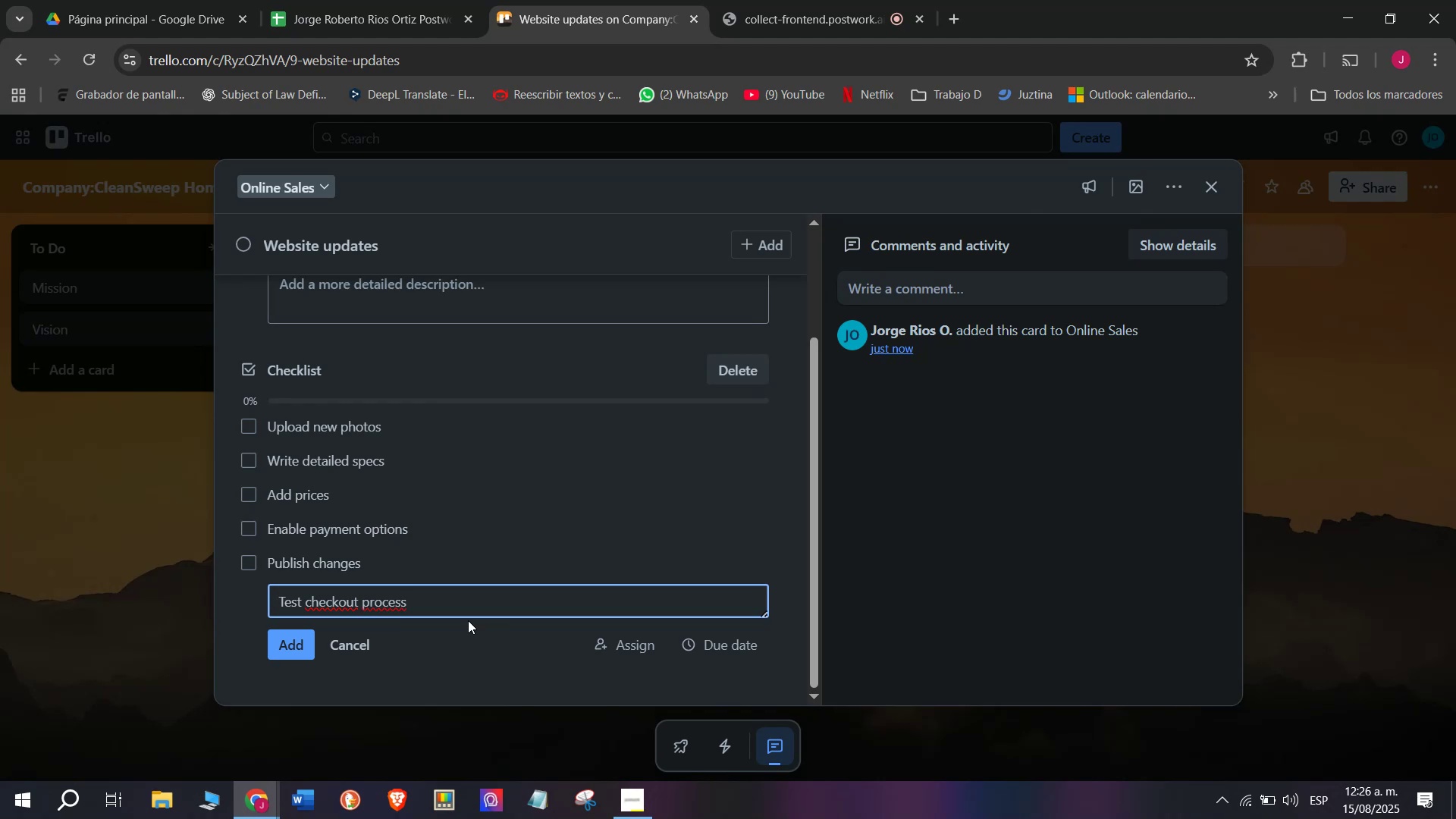 
key(Enter)
 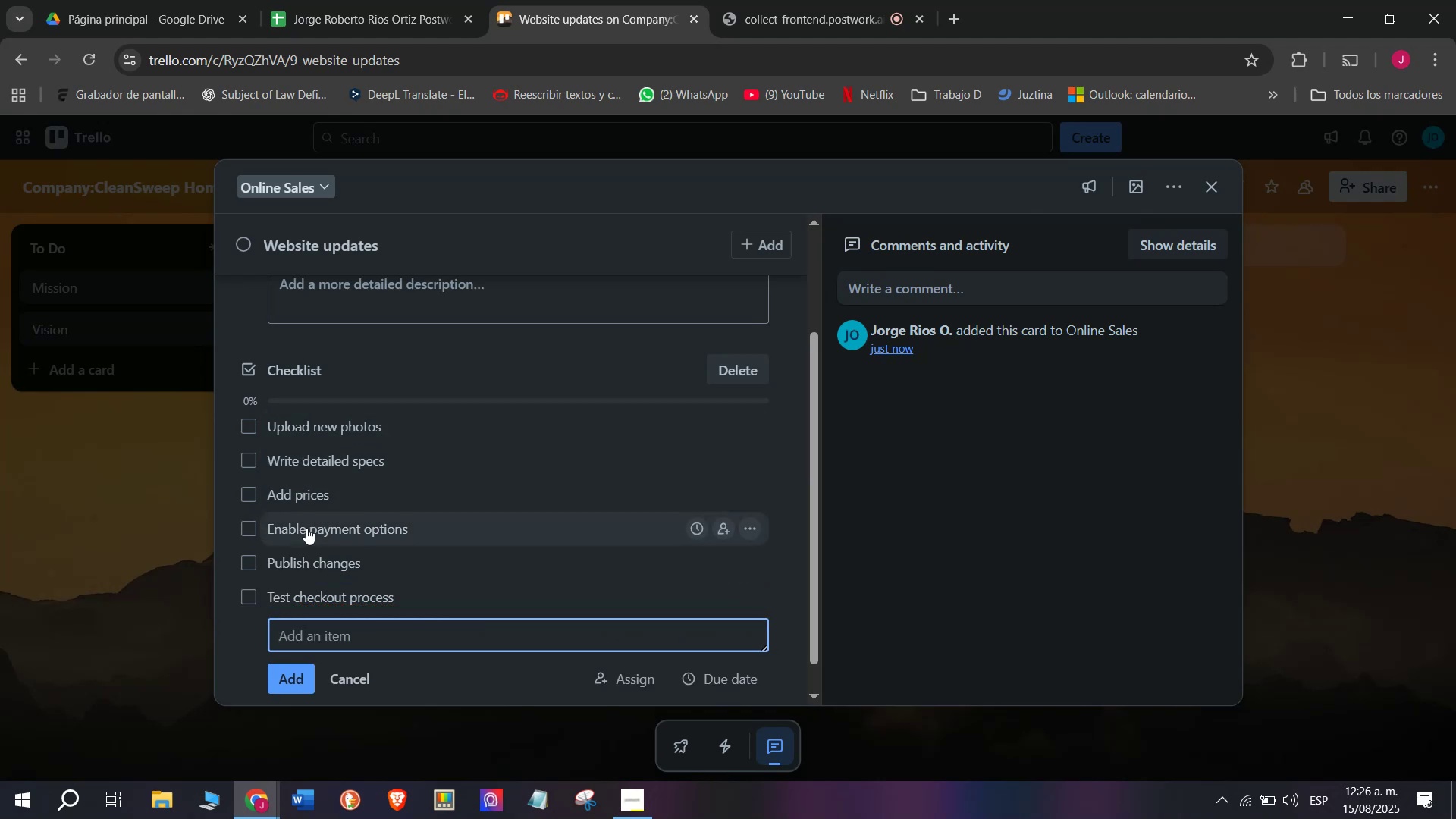 
scroll: coordinate [503, 581], scroll_direction: up, amount: 5.0
 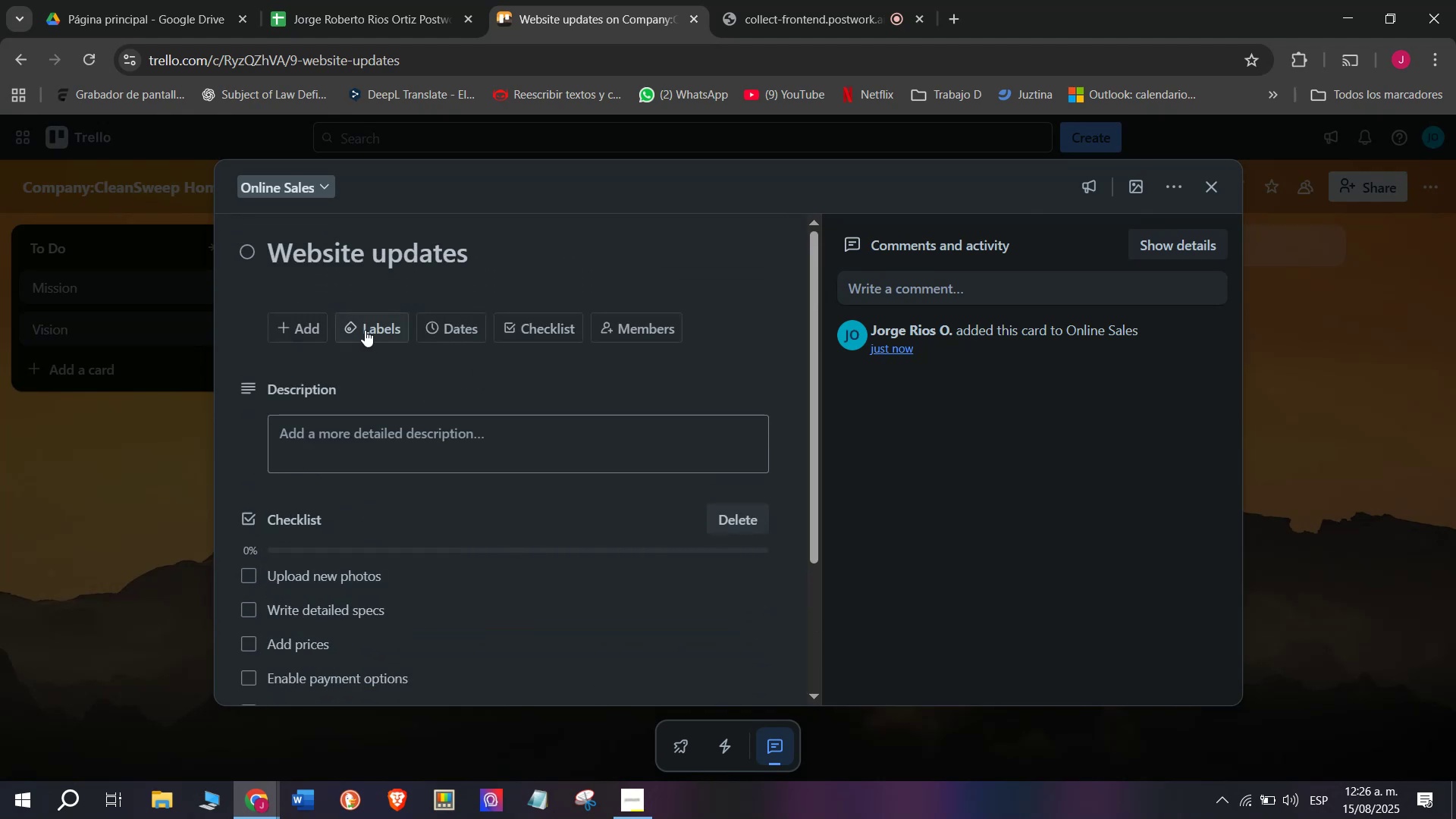 
left_click([364, 324])
 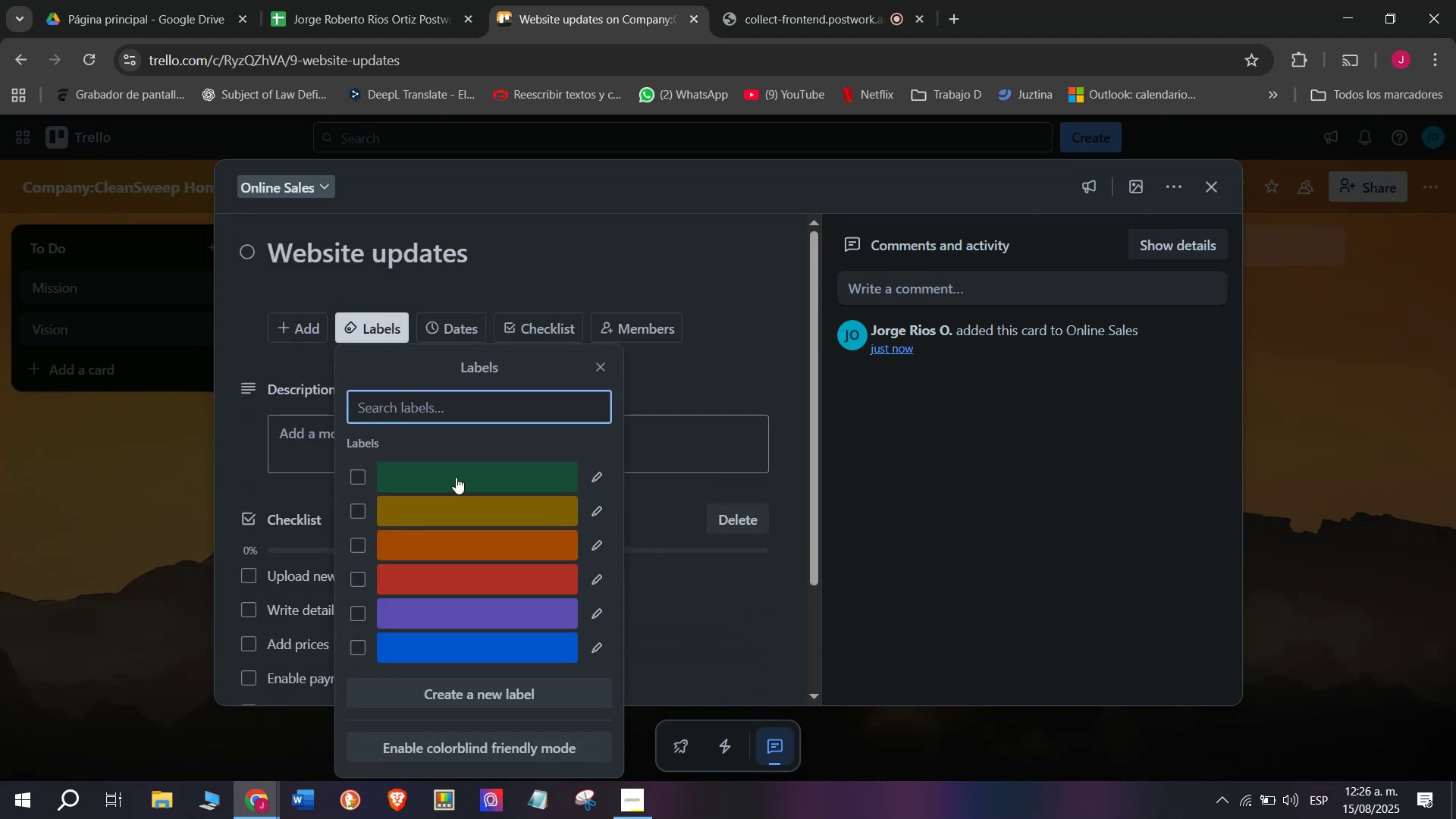 
left_click([459, 481])
 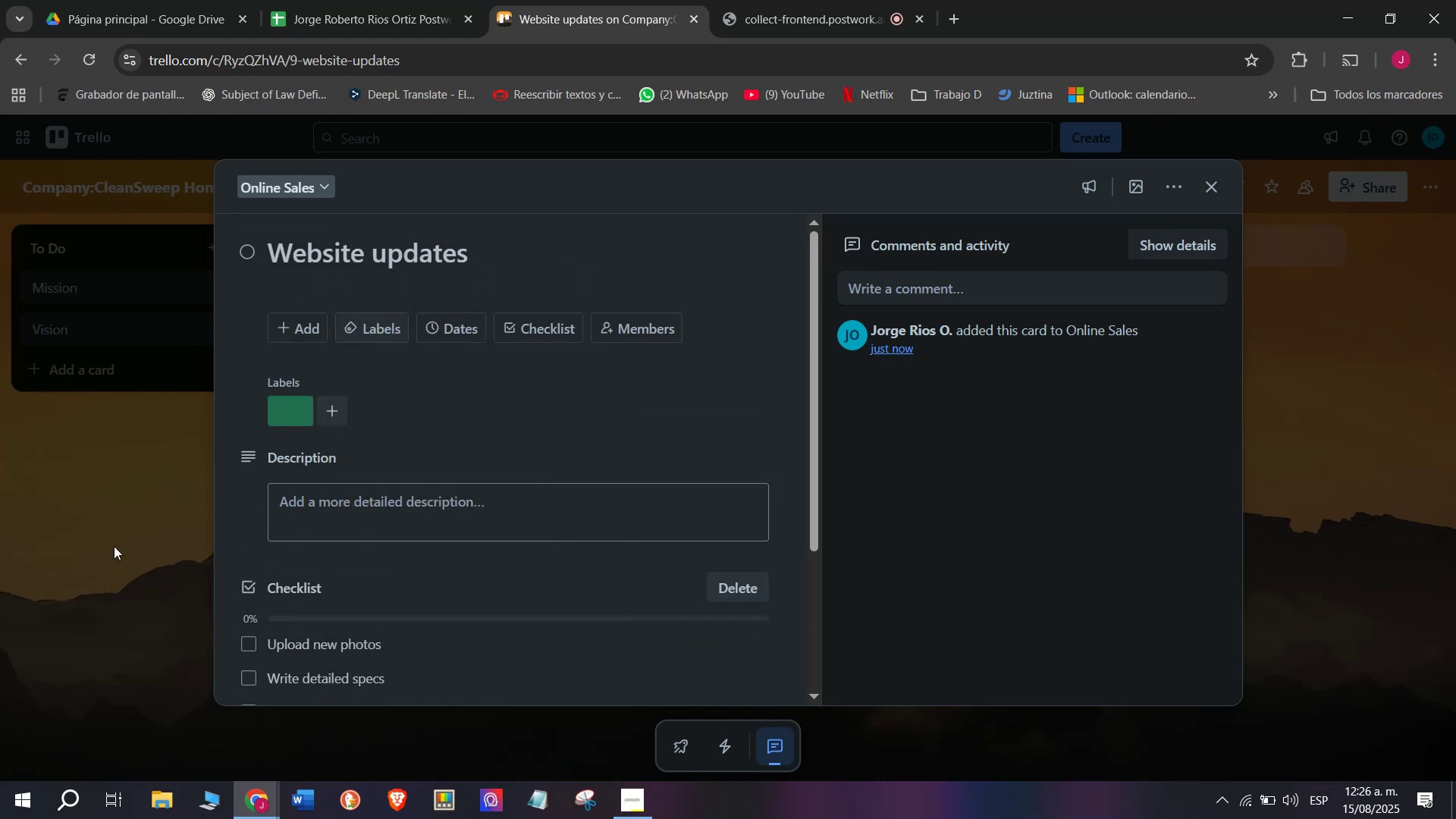 
double_click([114, 546])
 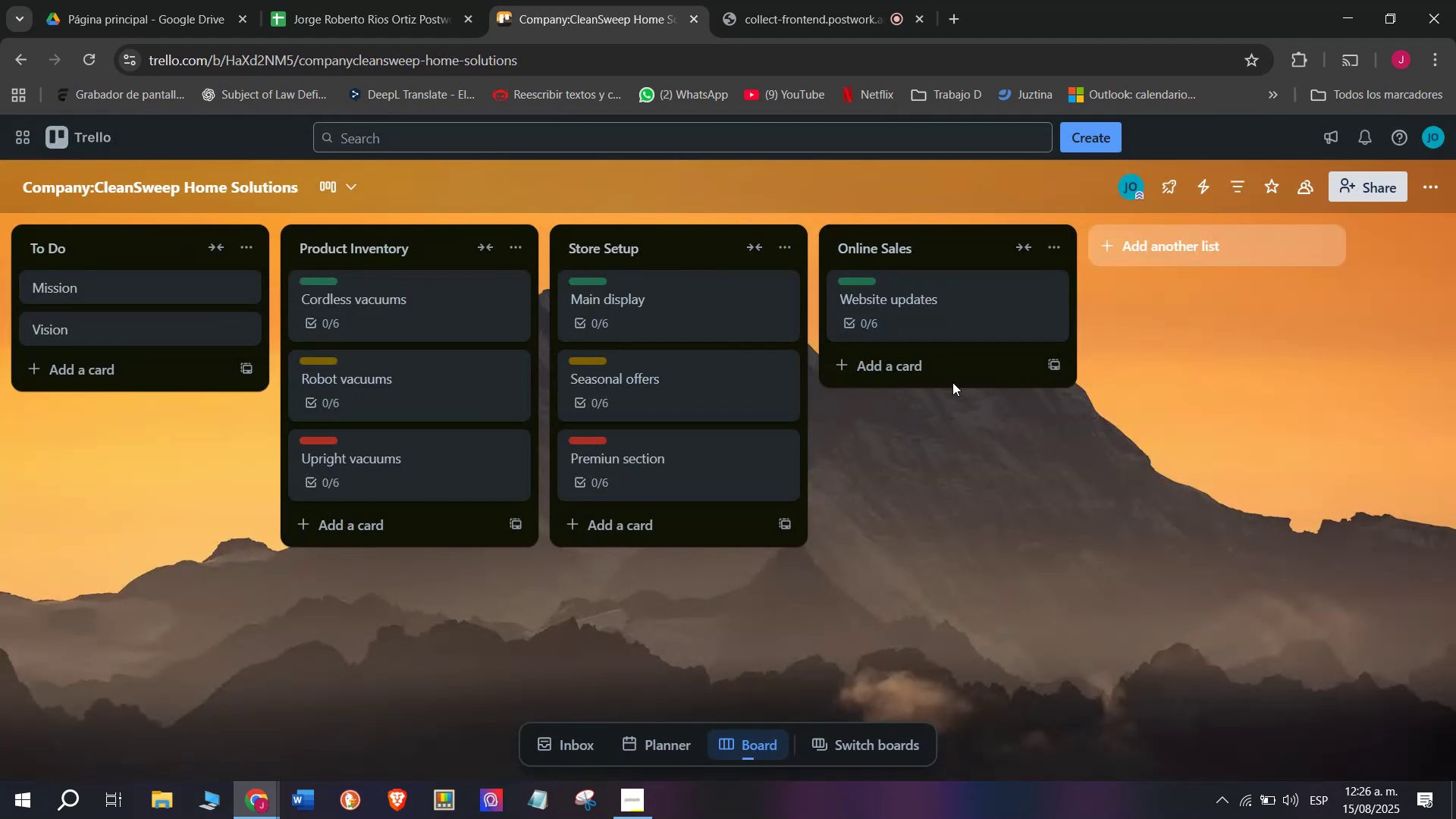 
left_click([902, 356])
 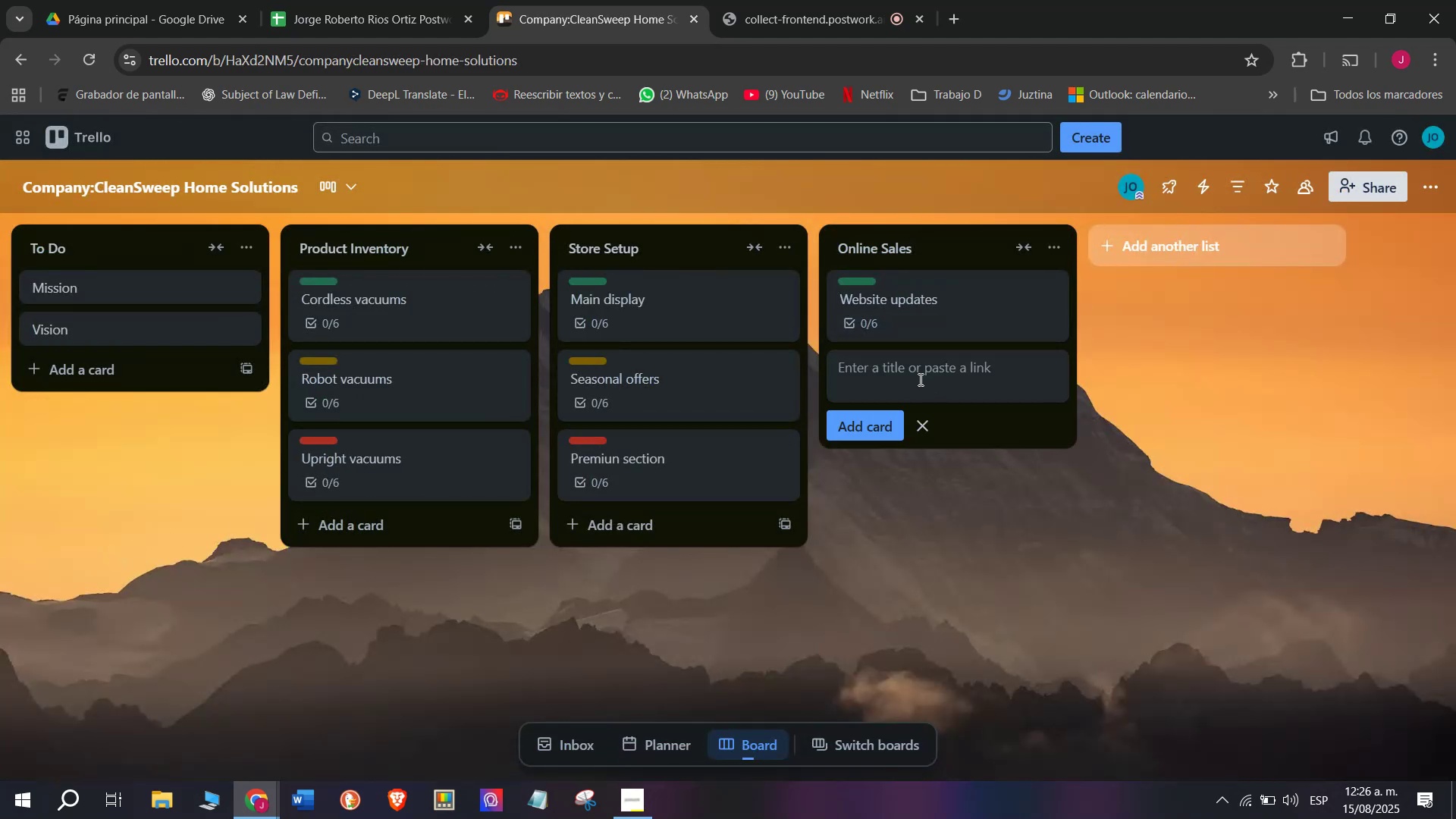 
left_click([911, 370])
 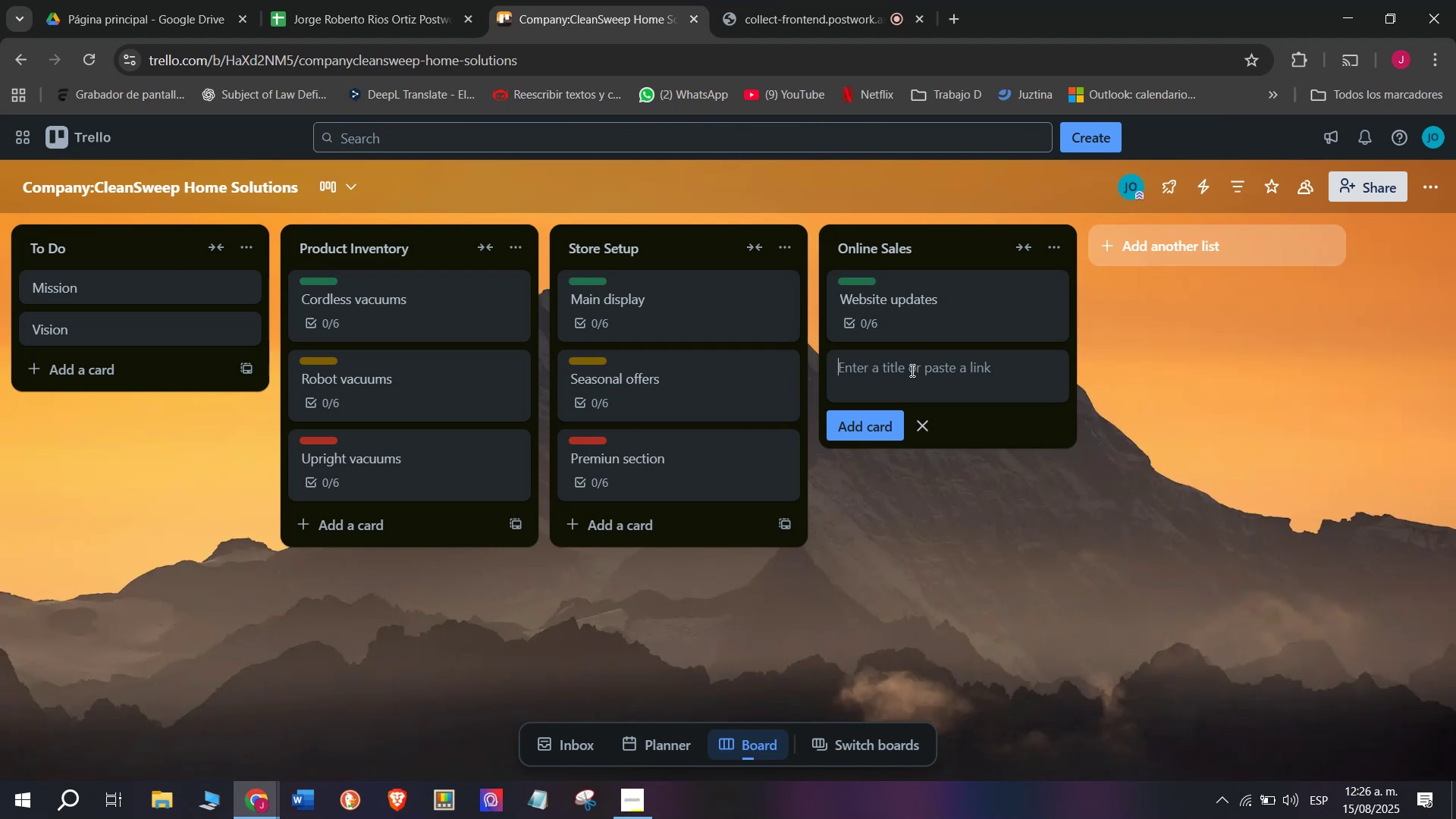 
type(Order managemebnt)
key(Backspace)
key(Backspace)
key(Backspace)
type(nt)
 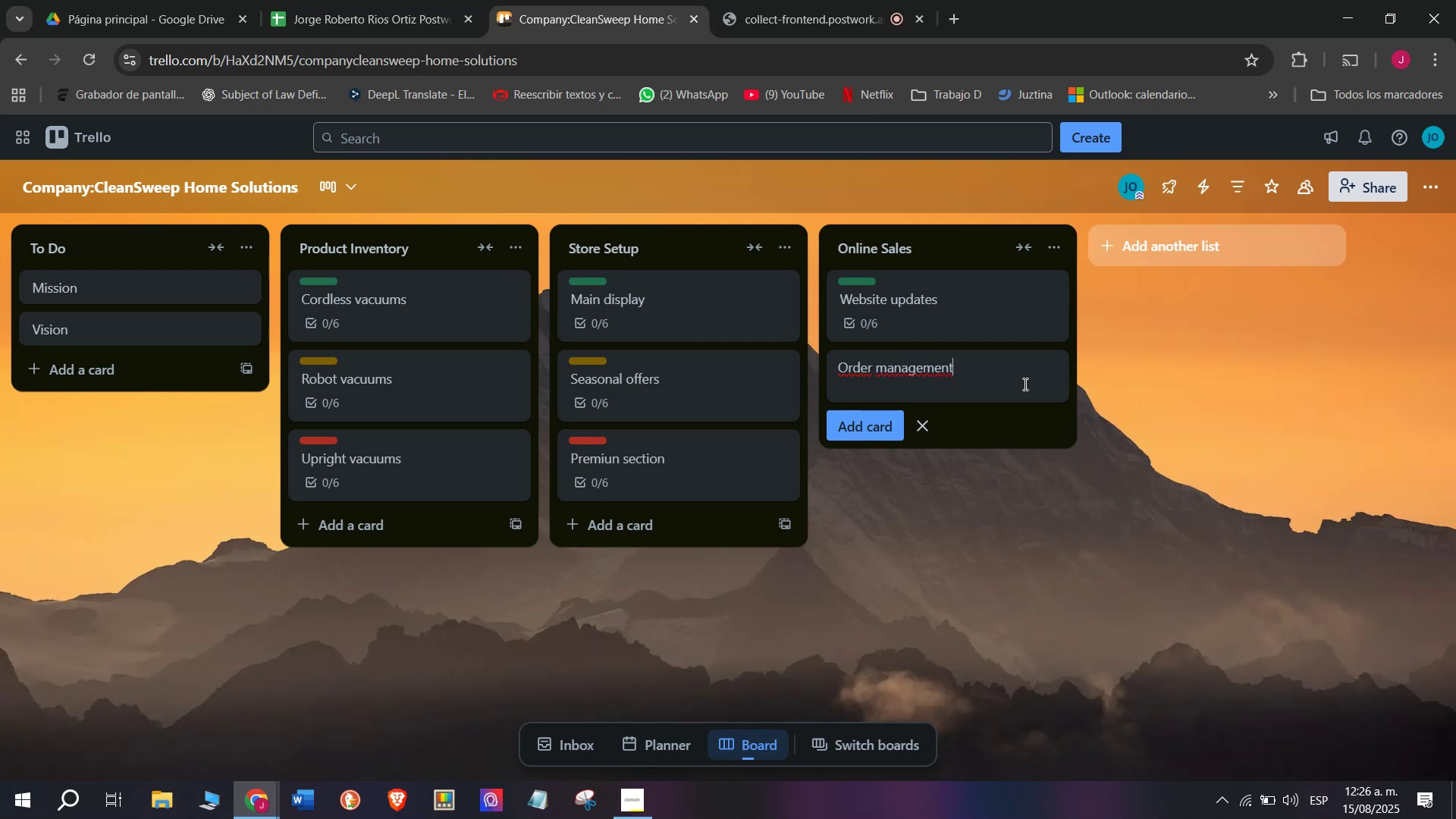 
key(Enter)
 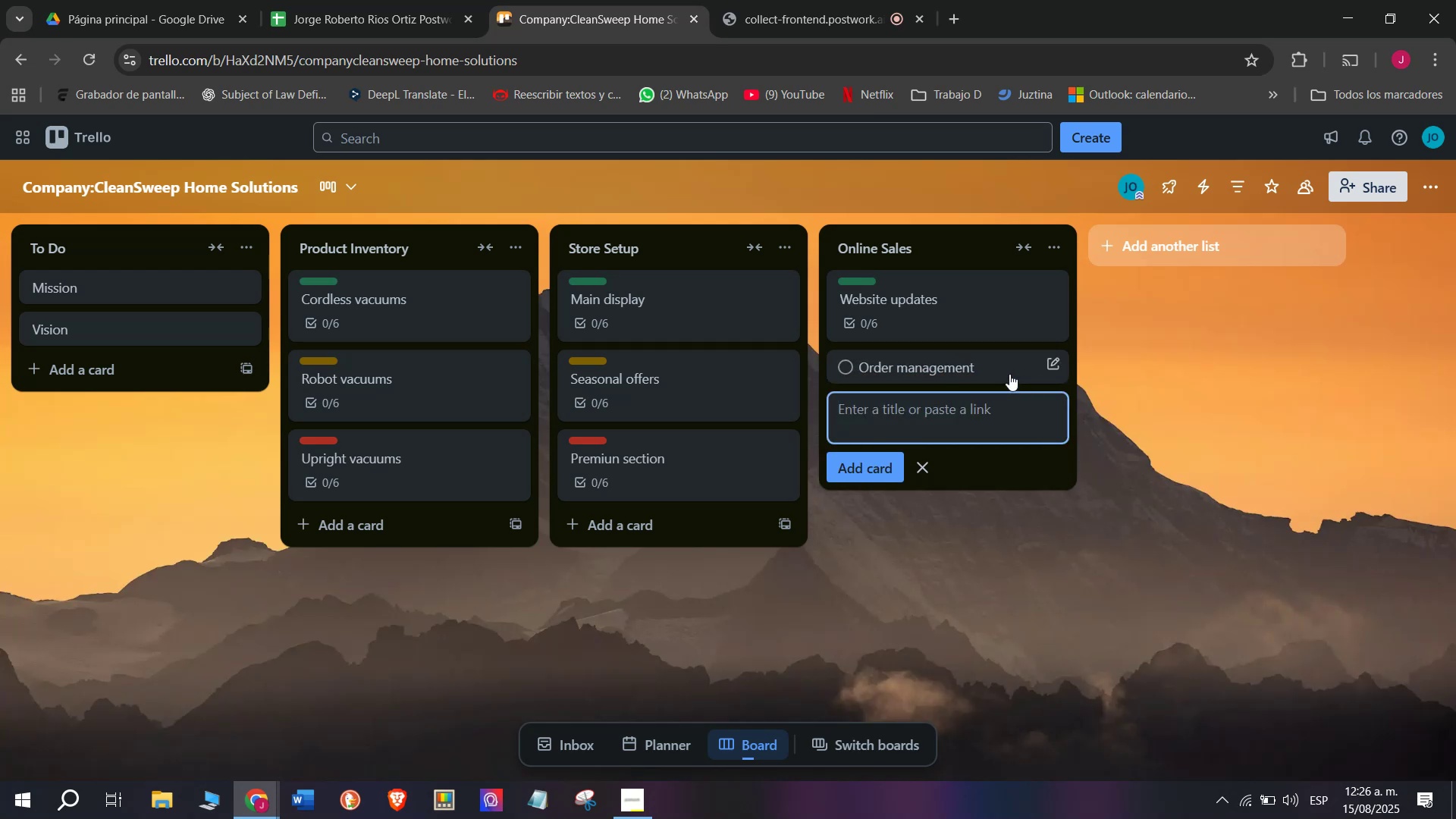 
left_click([956, 368])
 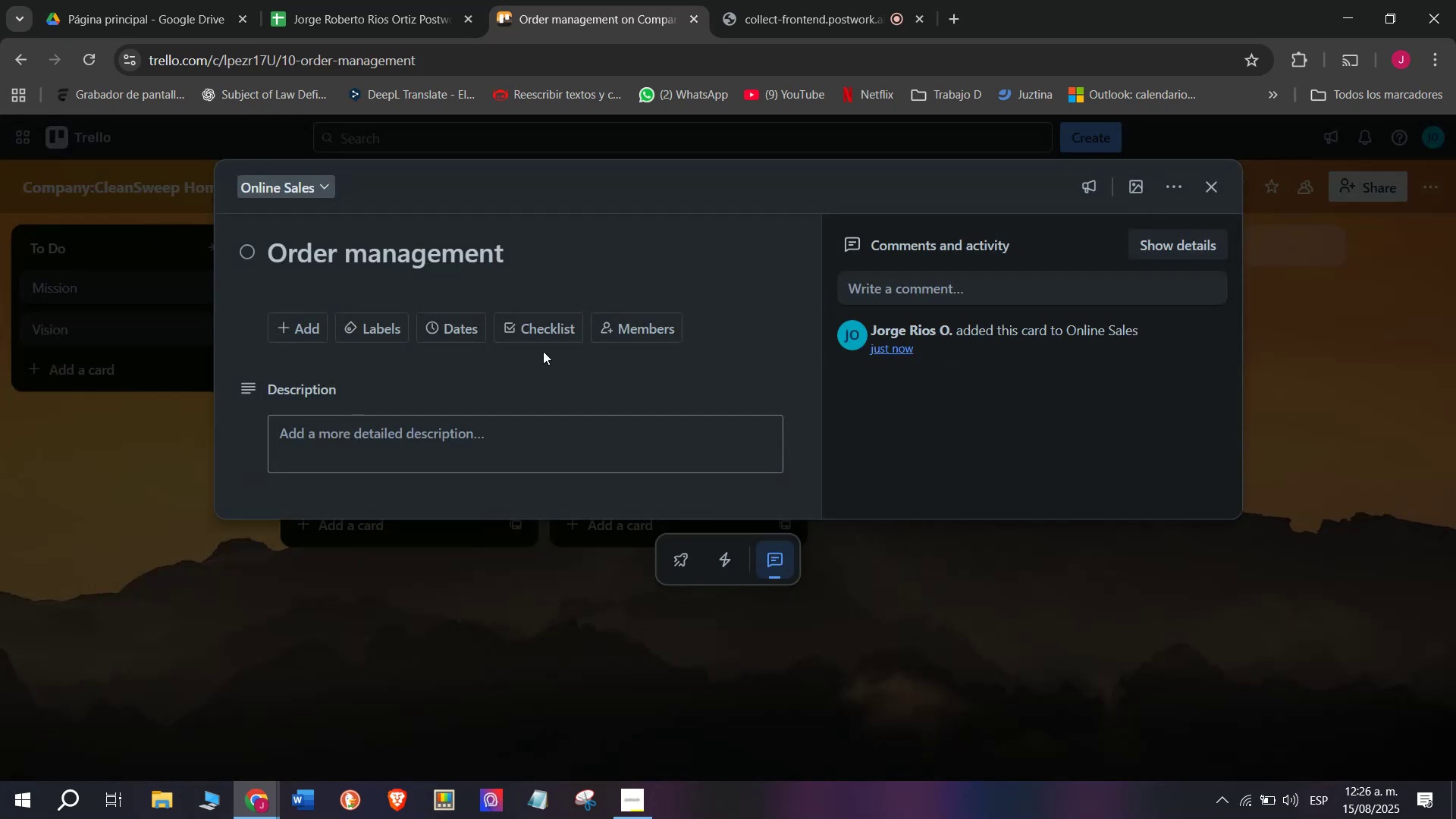 
left_click([544, 339])
 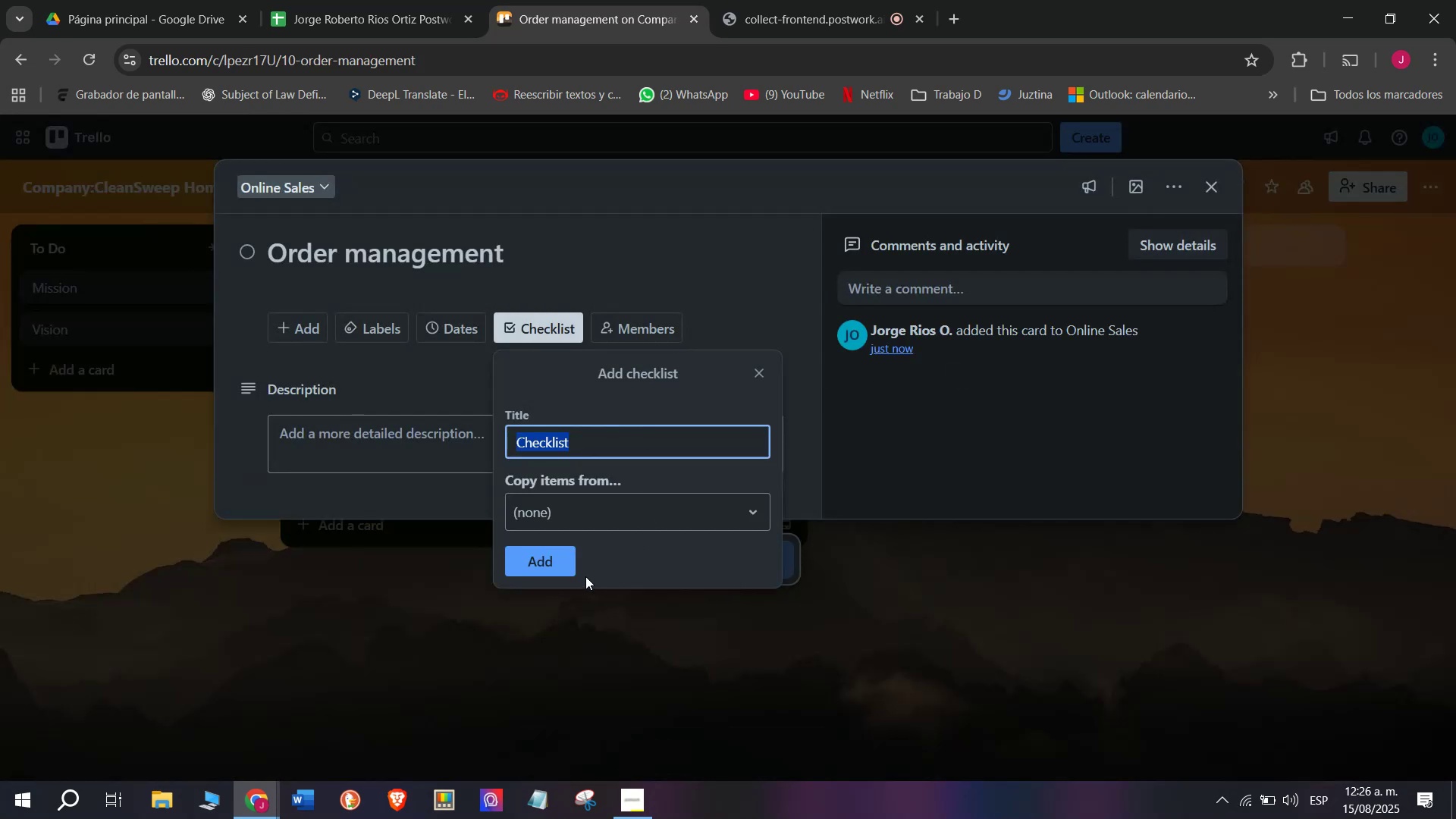 
left_click([550, 563])
 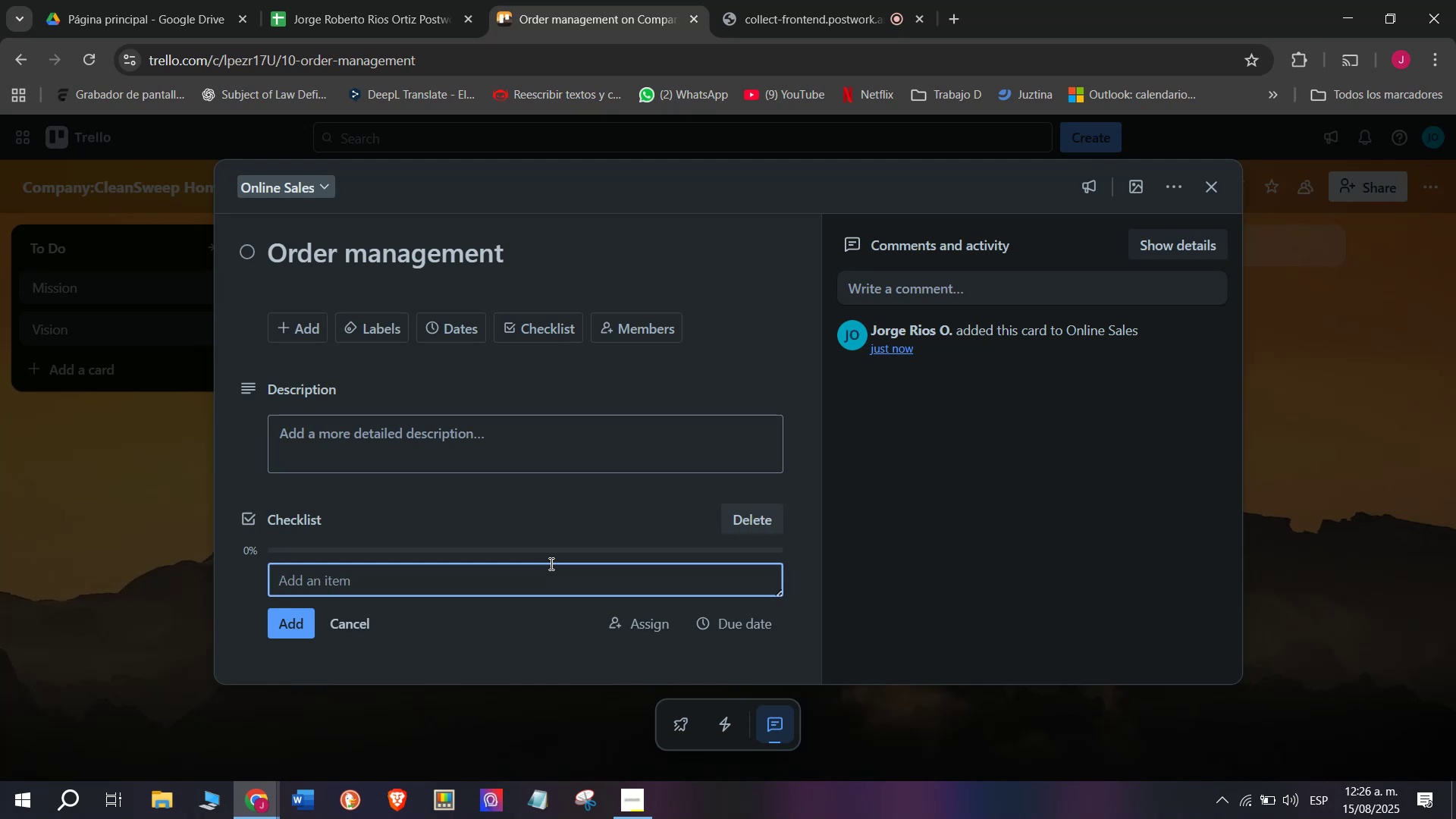 
wait(7.44)
 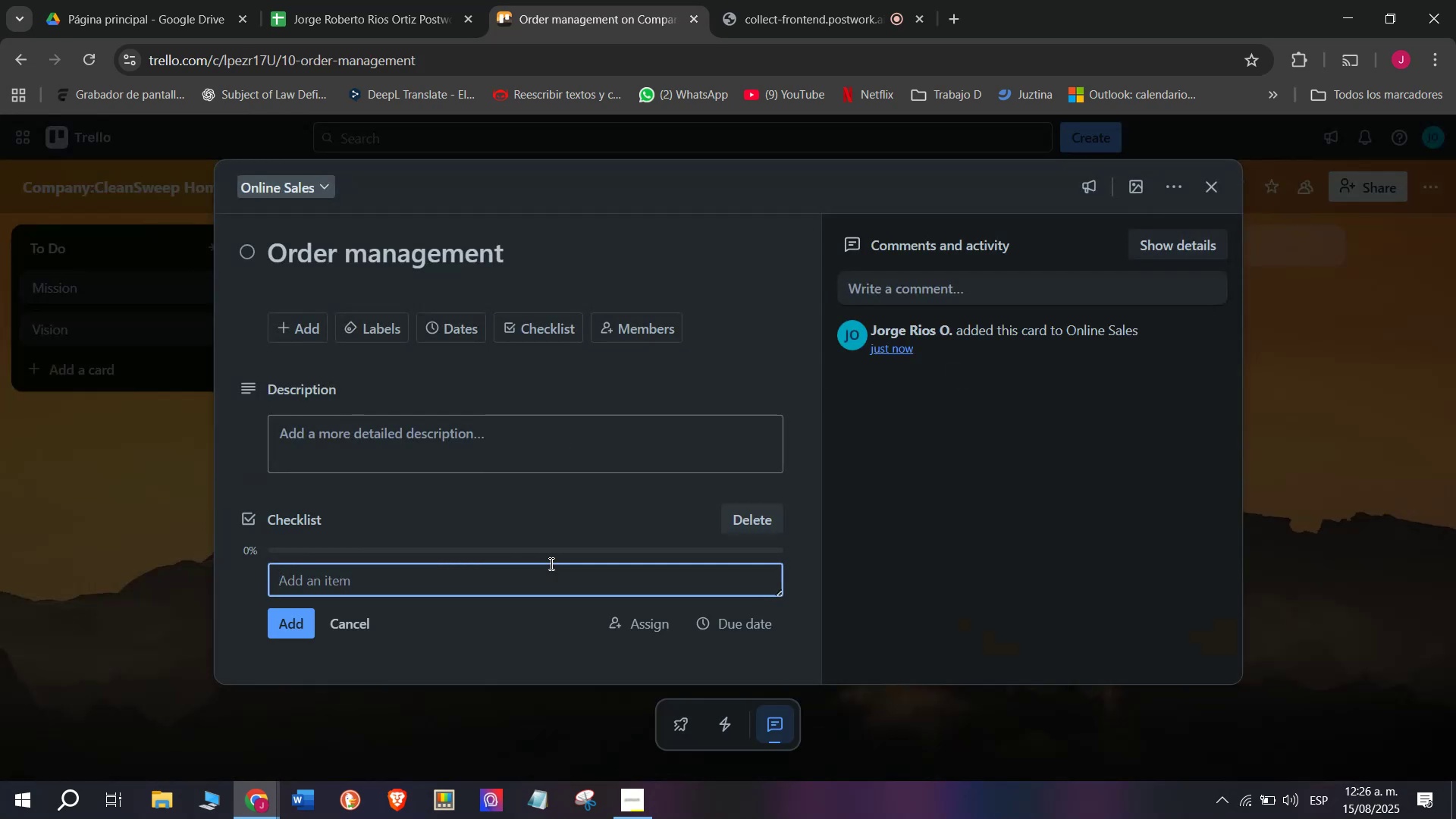 
type(review)
 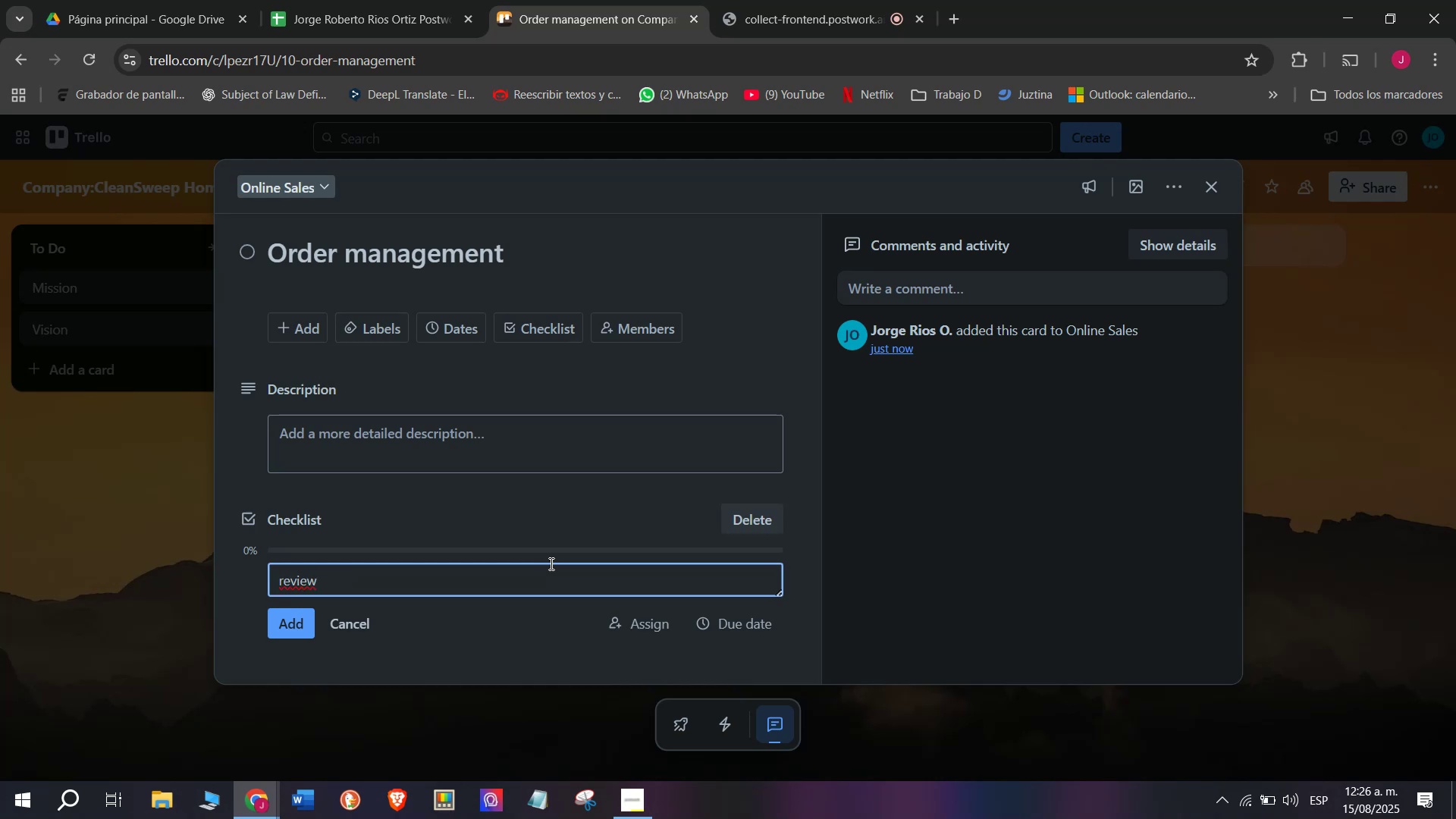 
hold_key(key=Backspace, duration=0.77)
 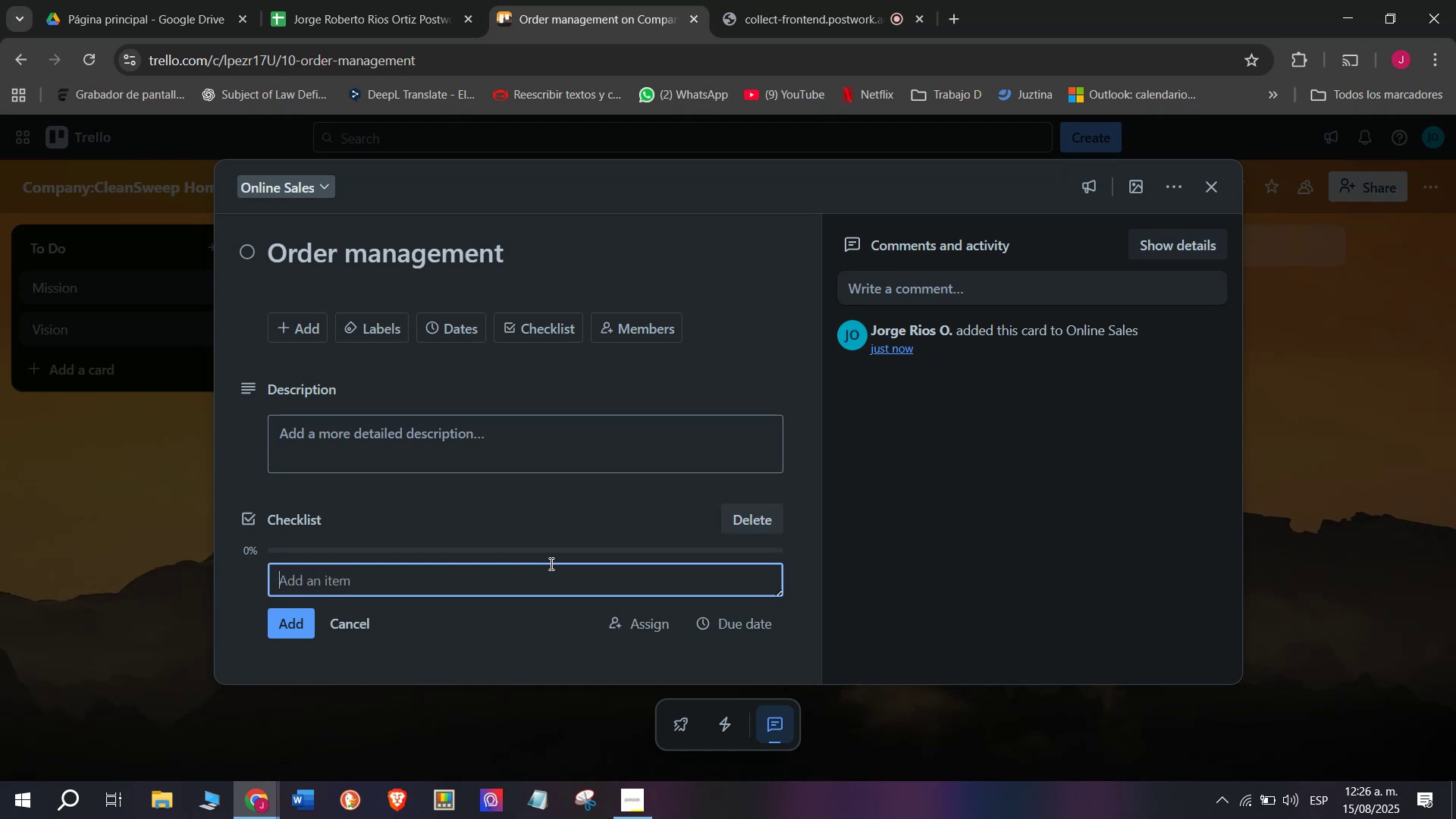 
type(Reiview)
key(Backspace)
key(Backspace)
key(Backspace)
key(Backspace)
key(Backspace)
type(view recent orders])
key(Backspace)
key(Backspace)
type(s)
 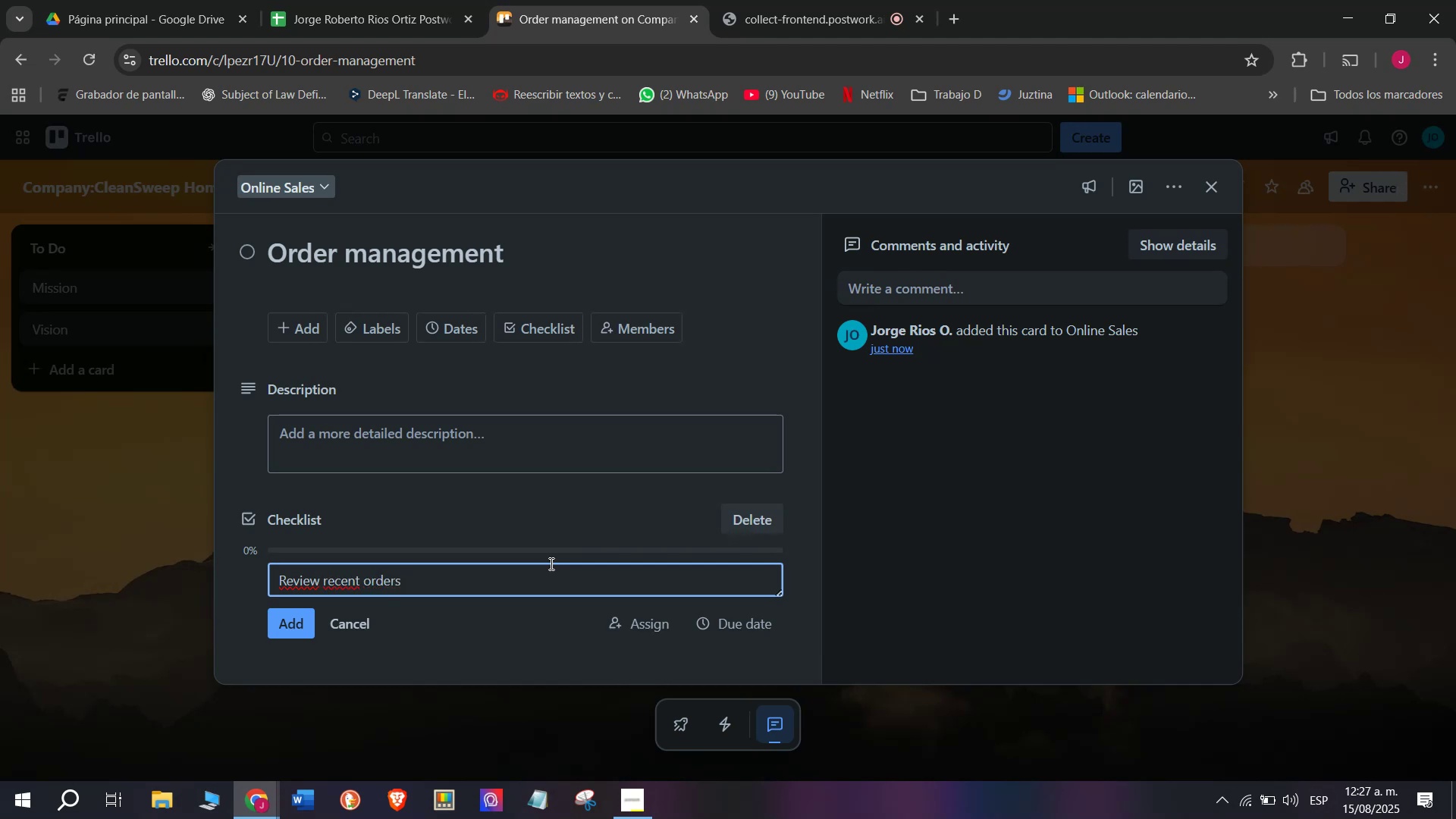 
key(Enter)
 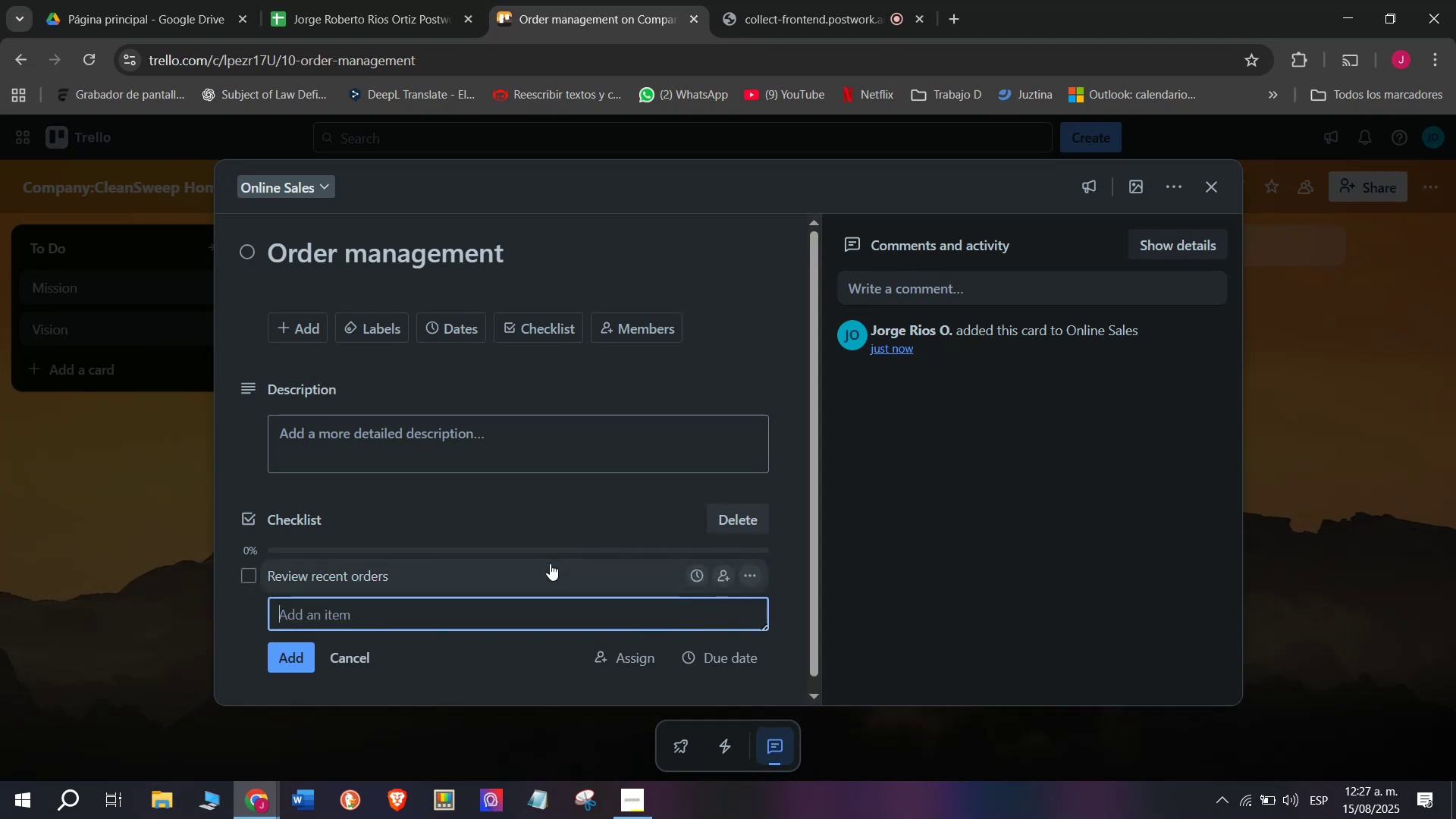 
type(Confro)
key(Backspace)
key(Backspace)
type(irm pay,me)
key(Backspace)
key(Backspace)
key(Backspace)
type(ments)
 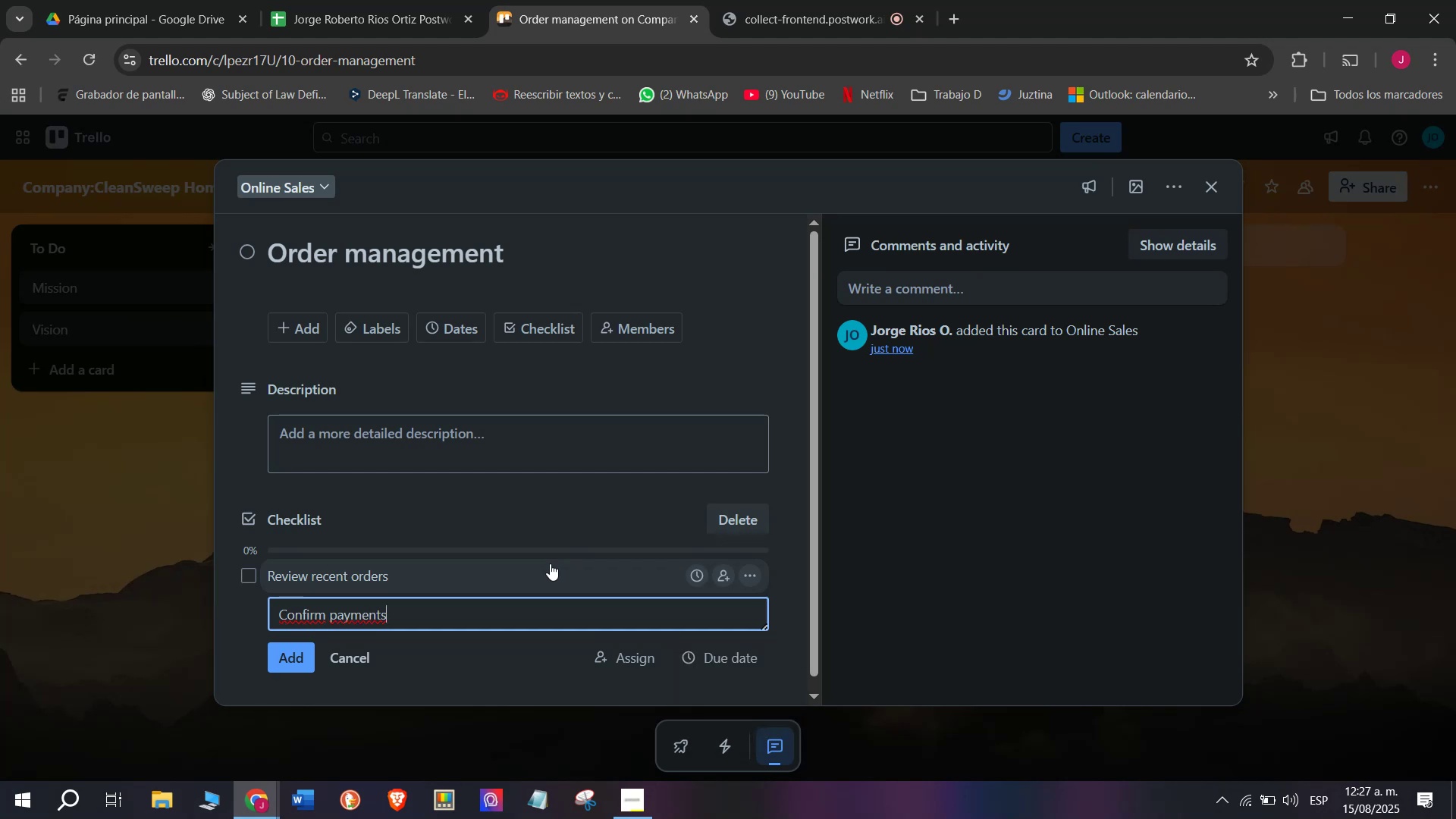 
key(Enter)
 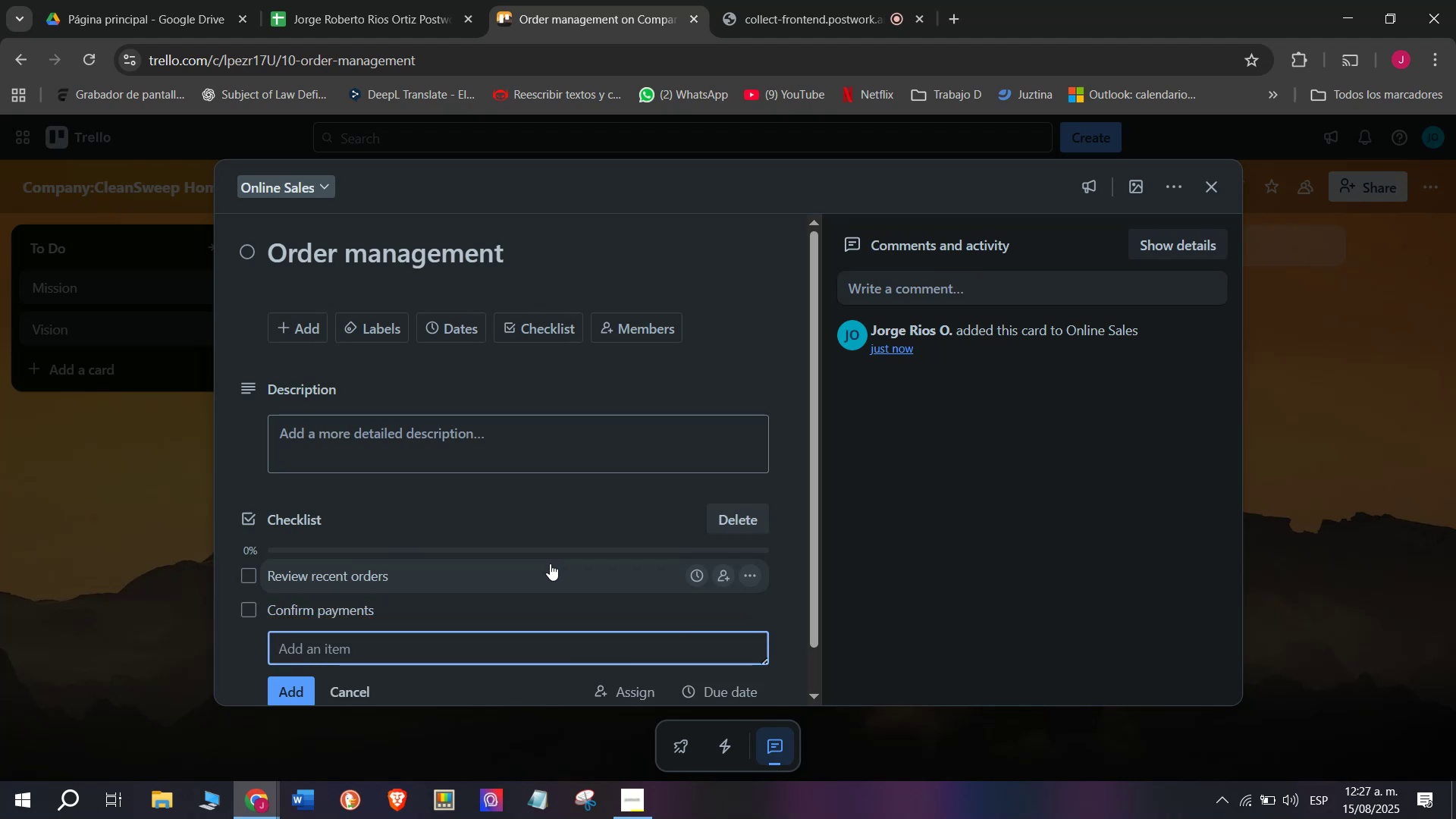 
type(POack)
key(Backspace)
key(Backspace)
key(Backspace)
key(Backspace)
type(ack secury)
key(Backspace)
 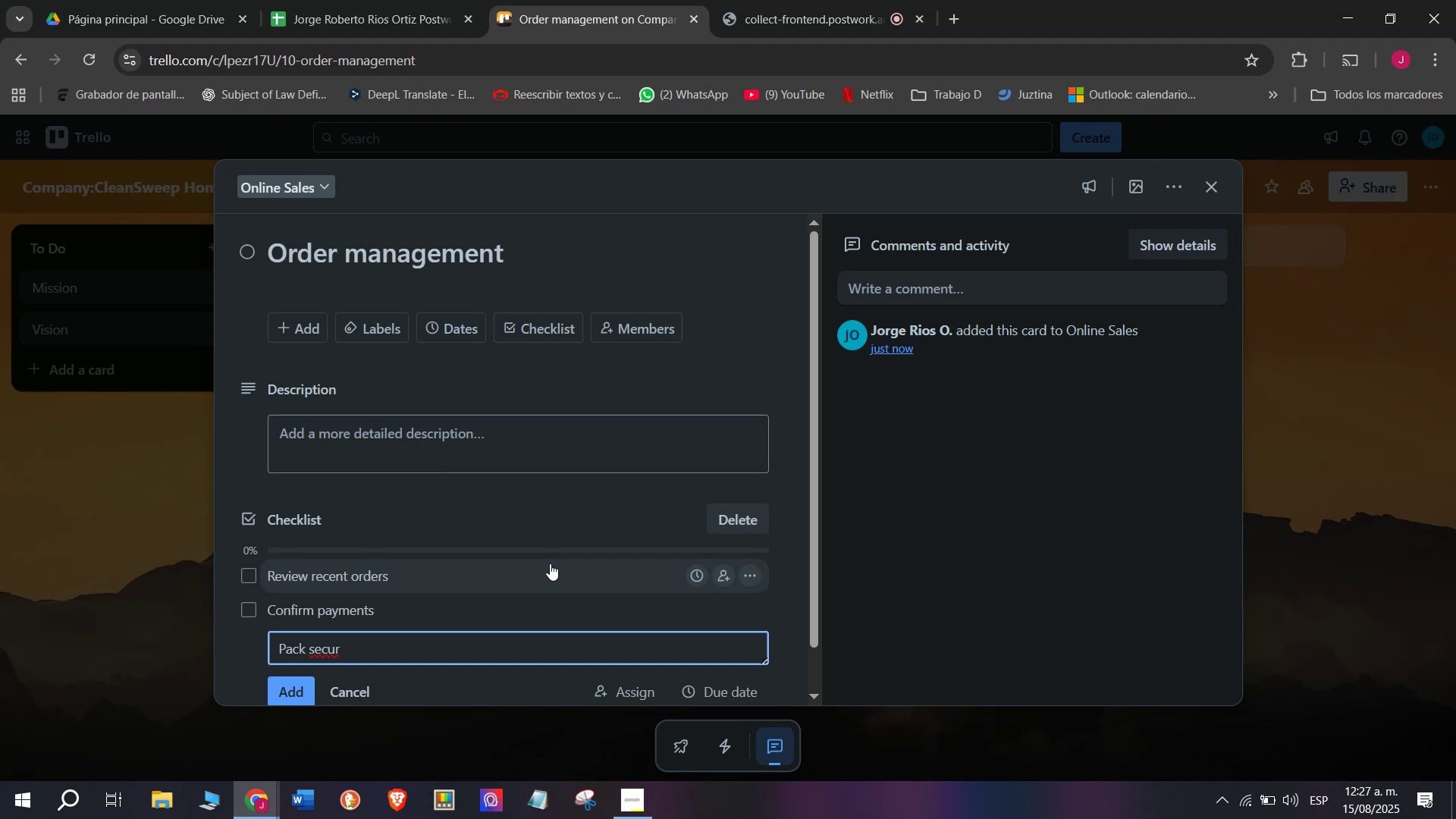 
type(ely)
 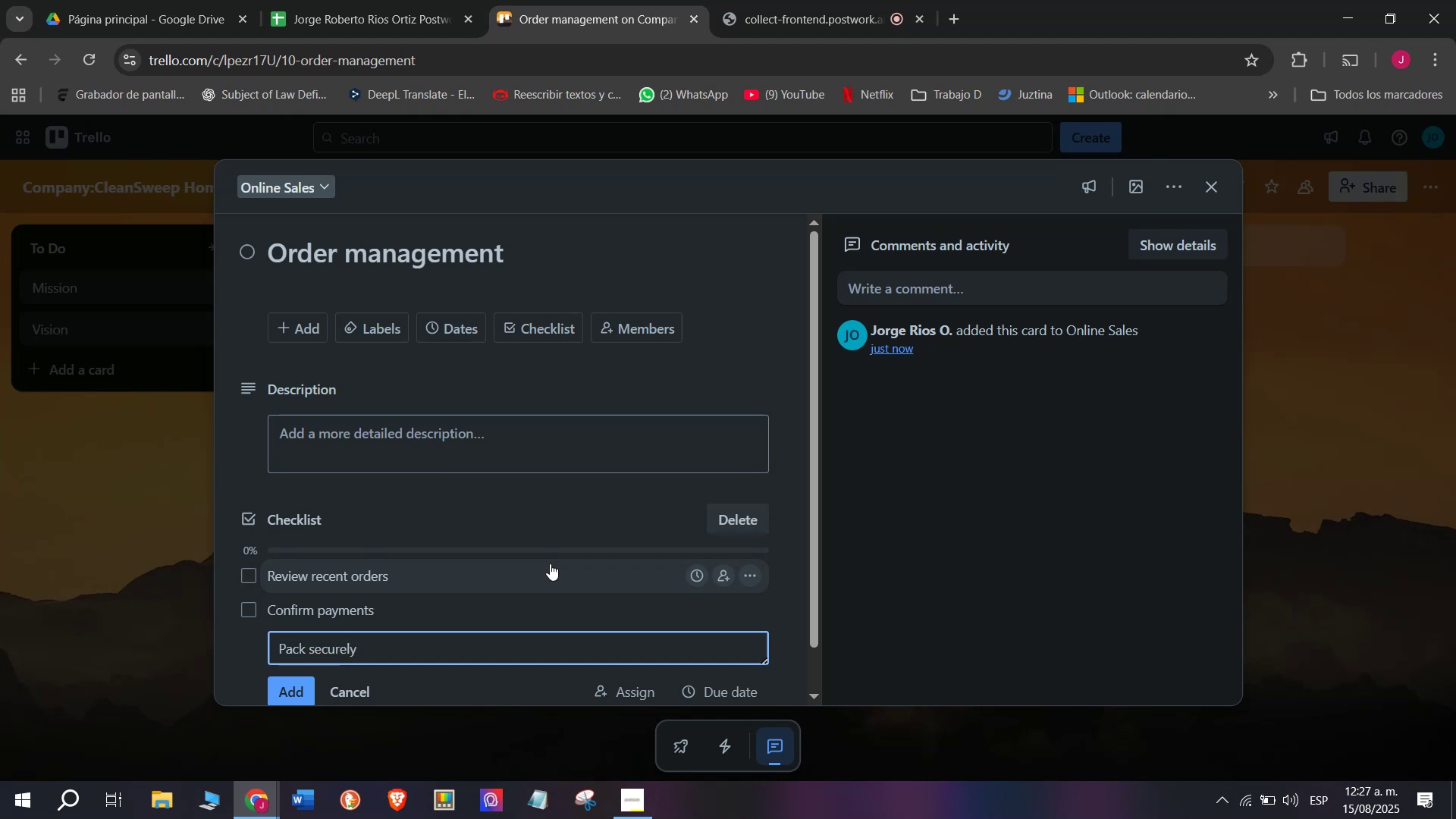 
key(Enter)
 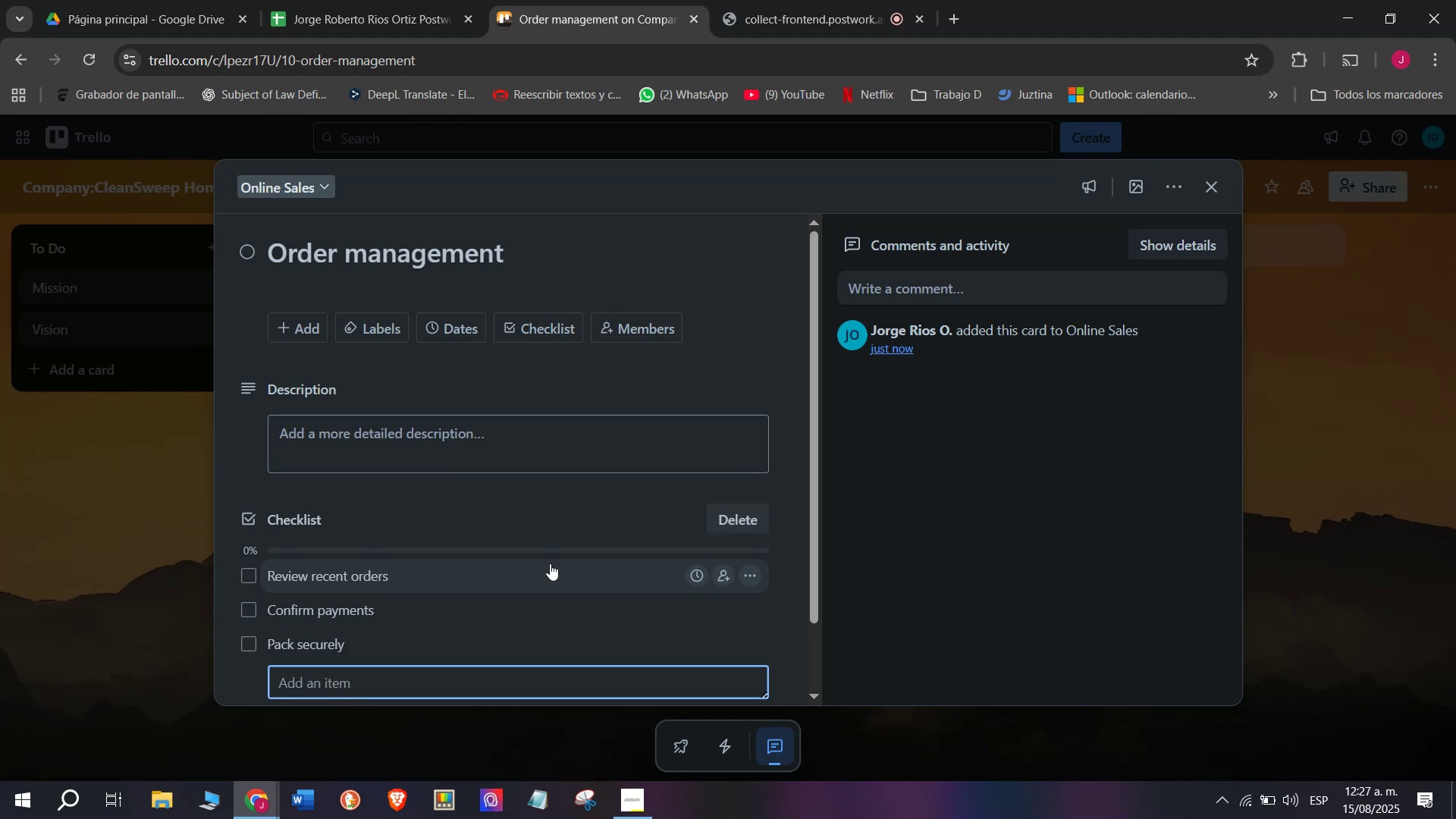 
type(P;ro)
key(Backspace)
key(Backspace)
key(Backspace)
type(int)
key(Backspace)
key(Backspace)
key(Backspace)
type(ruin)
key(Backspace)
key(Backspace)
key(Backspace)
type(int shippeing)
key(Backspace)
key(Backspace)
key(Backspace)
key(Backspace)
 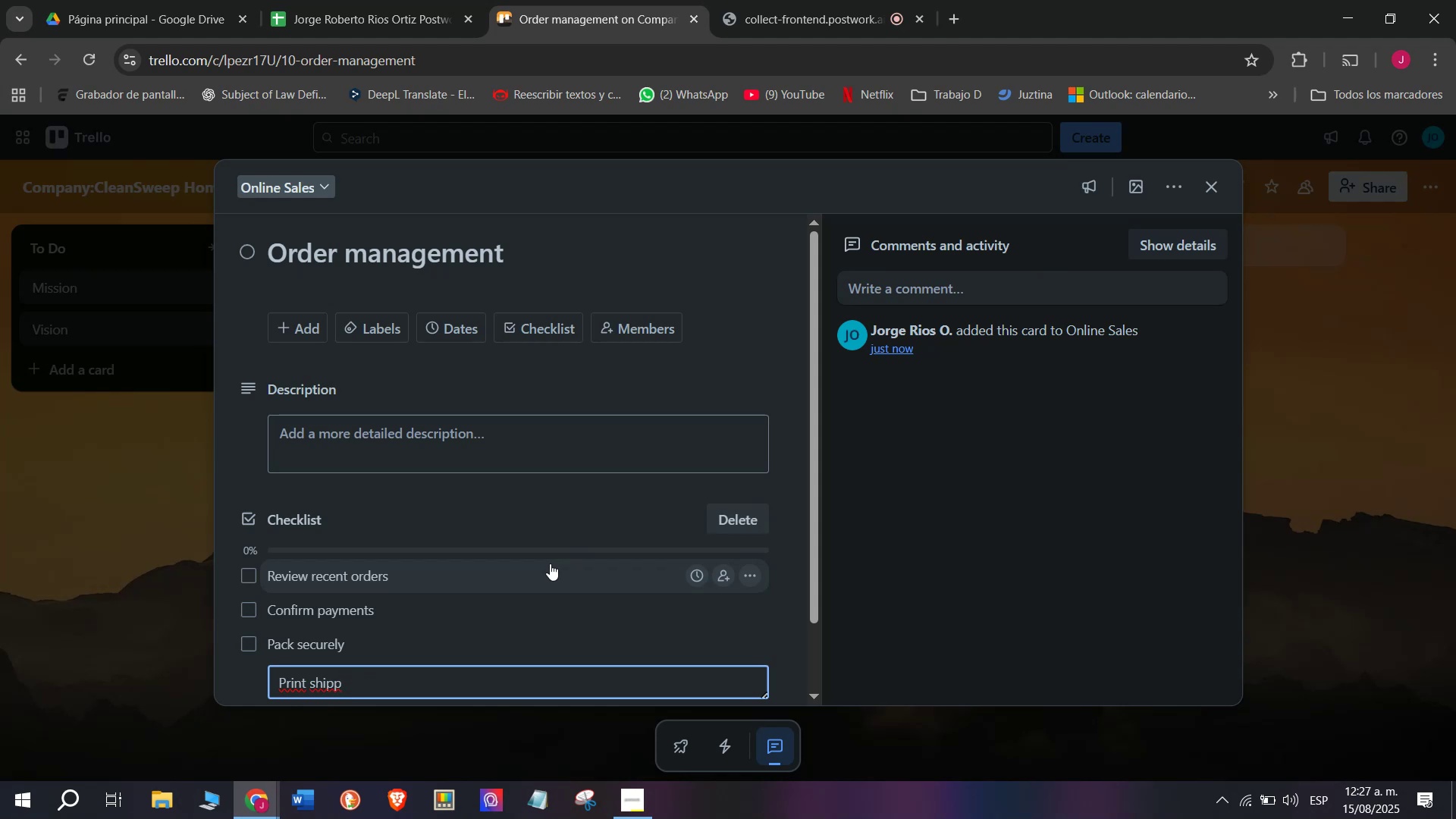 
type(ing)
 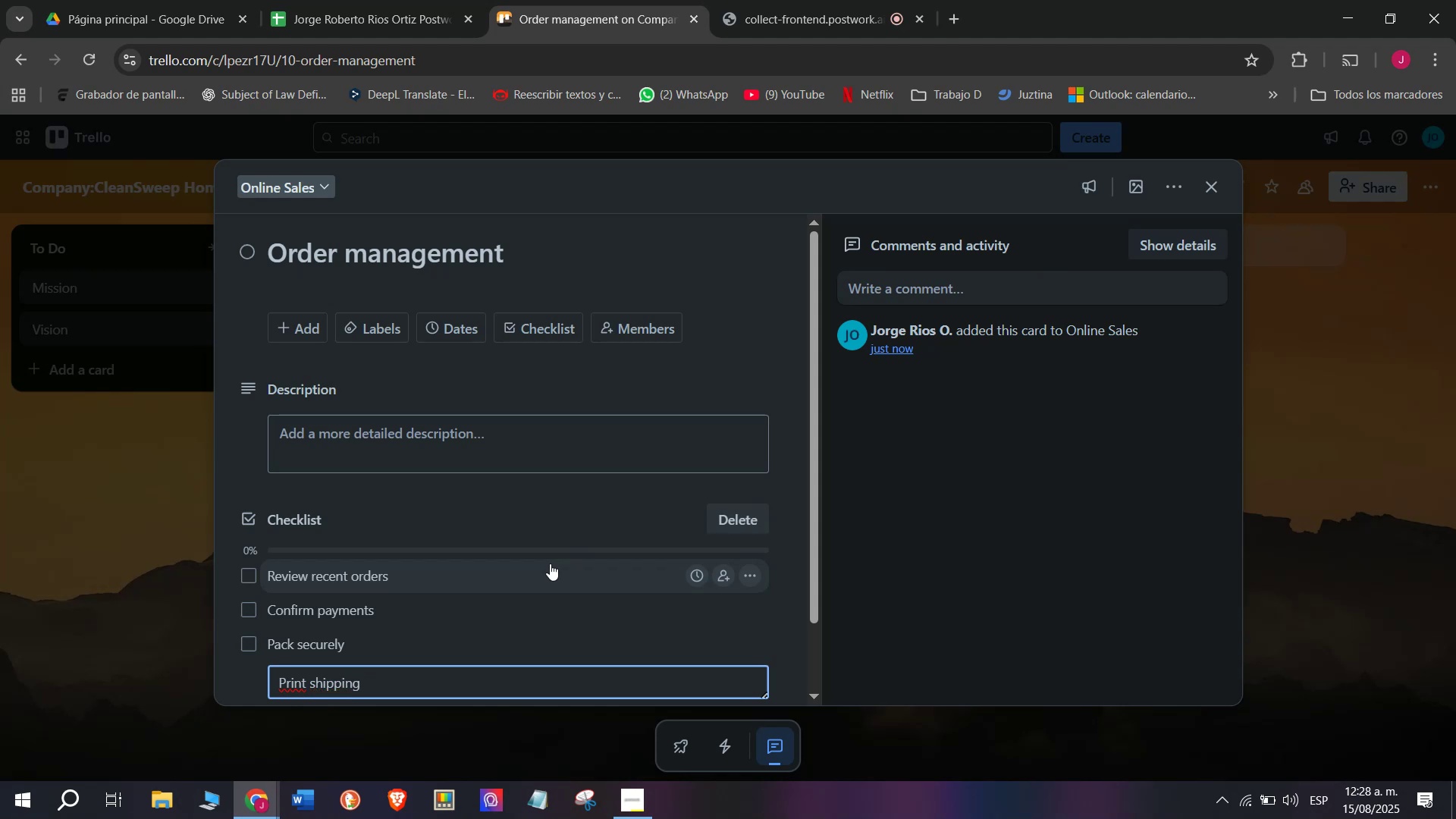 
key(Enter)
 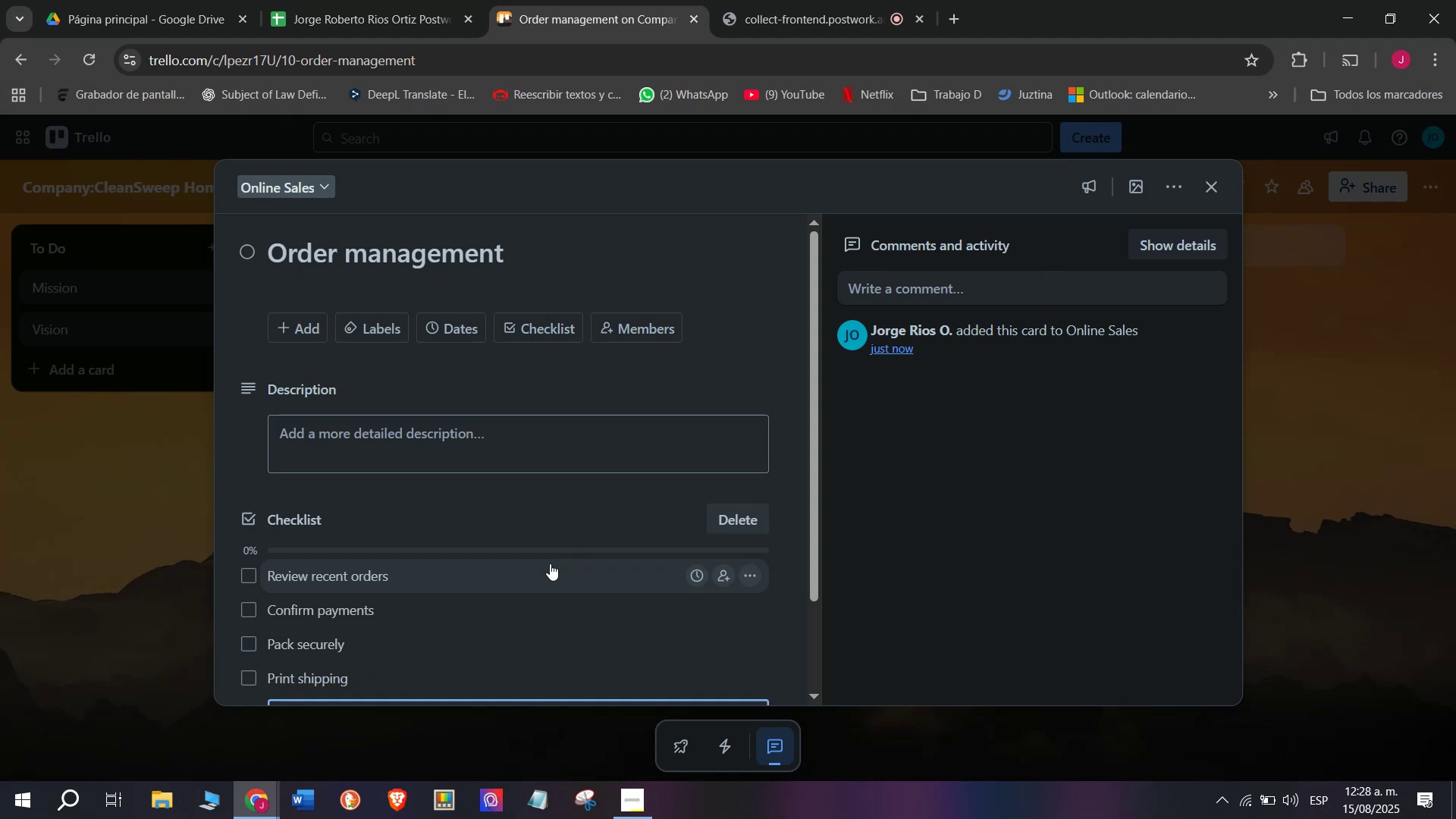 
scroll: coordinate [550, 563], scroll_direction: down, amount: 2.0
 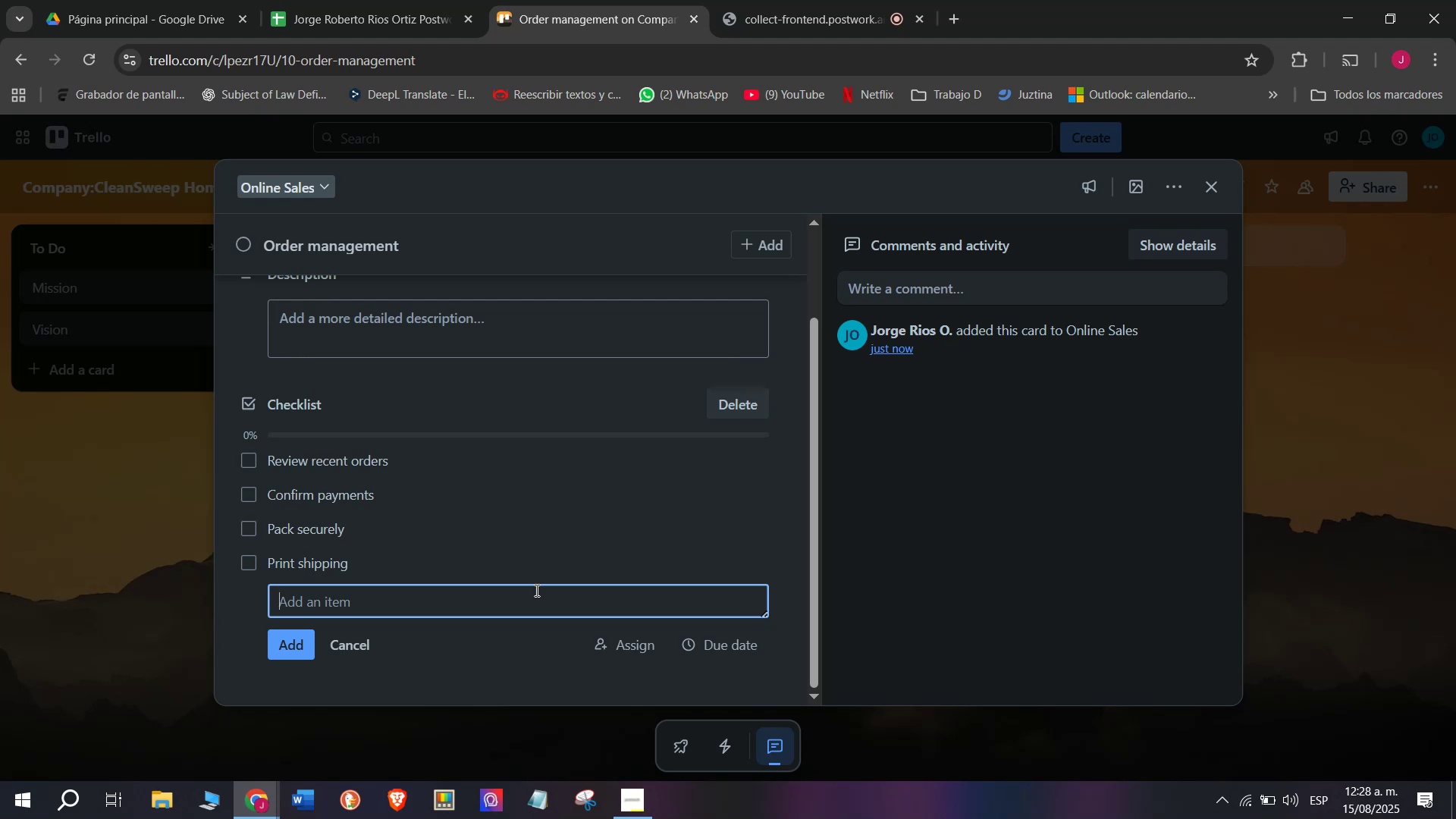 
type(Shipo)
key(Backspace)
type( via couri)
key(Backspace)
 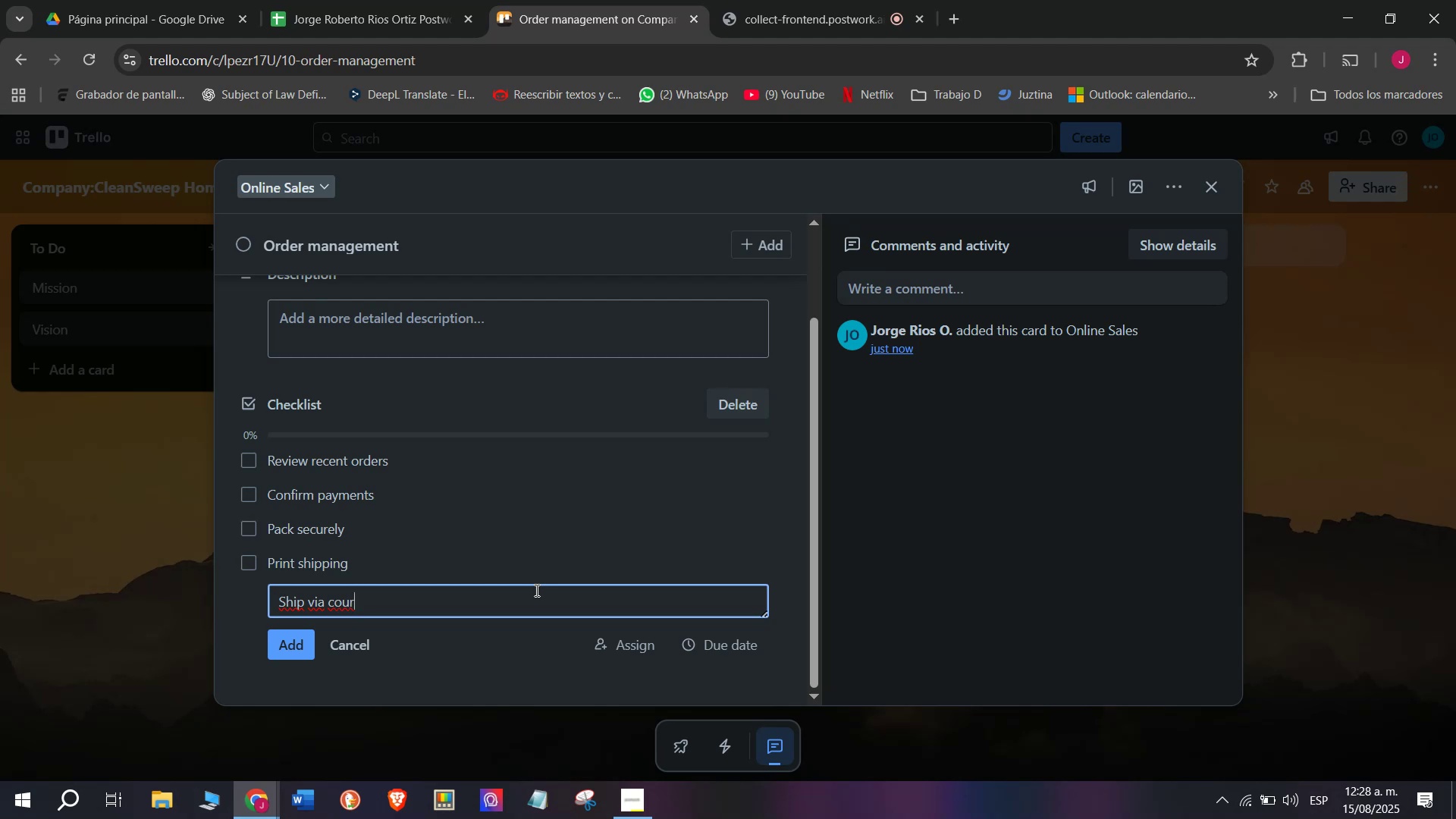 
type(er)
key(Backspace)
key(Backspace)
type(ier)
 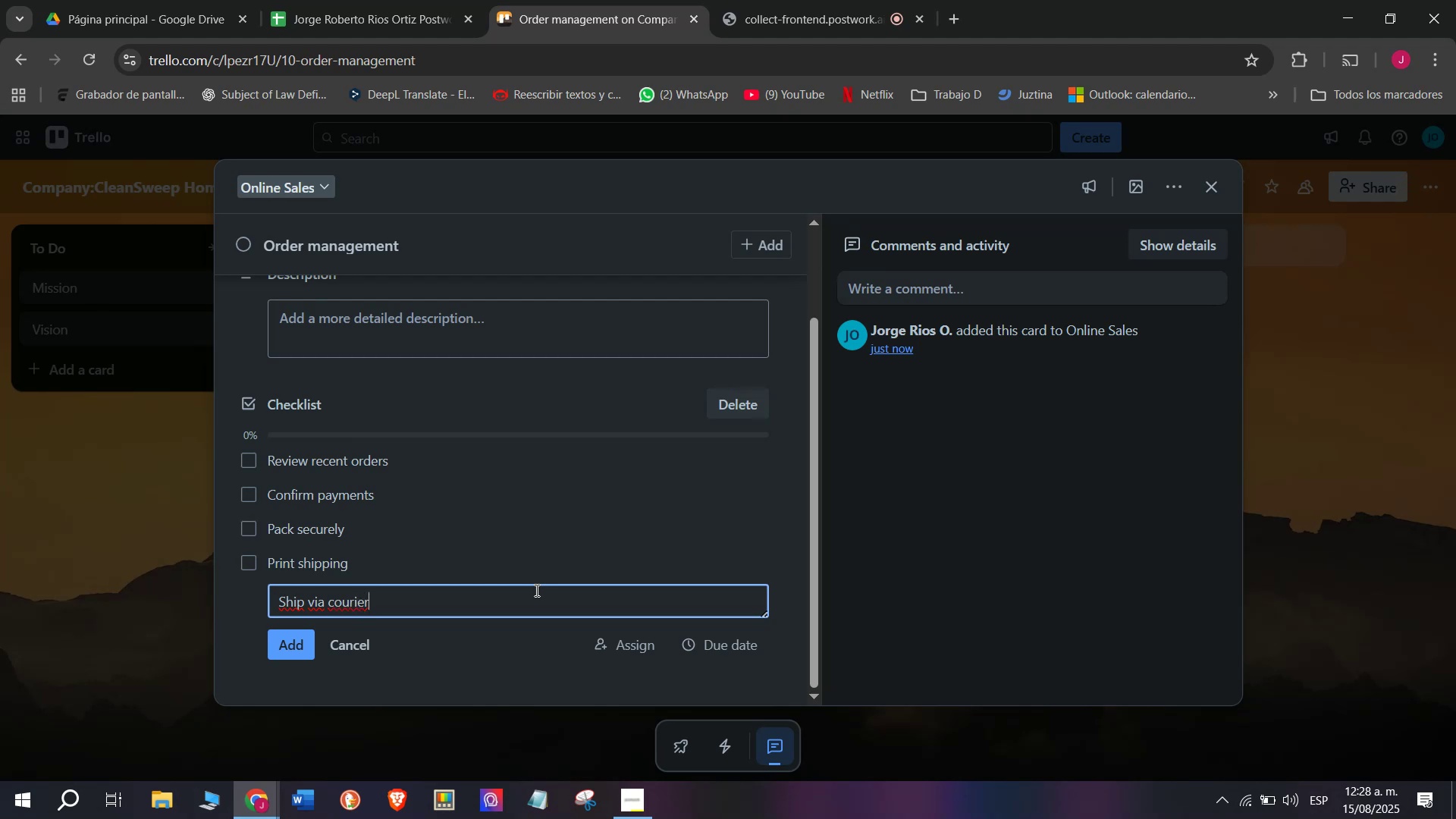 
key(Enter)
 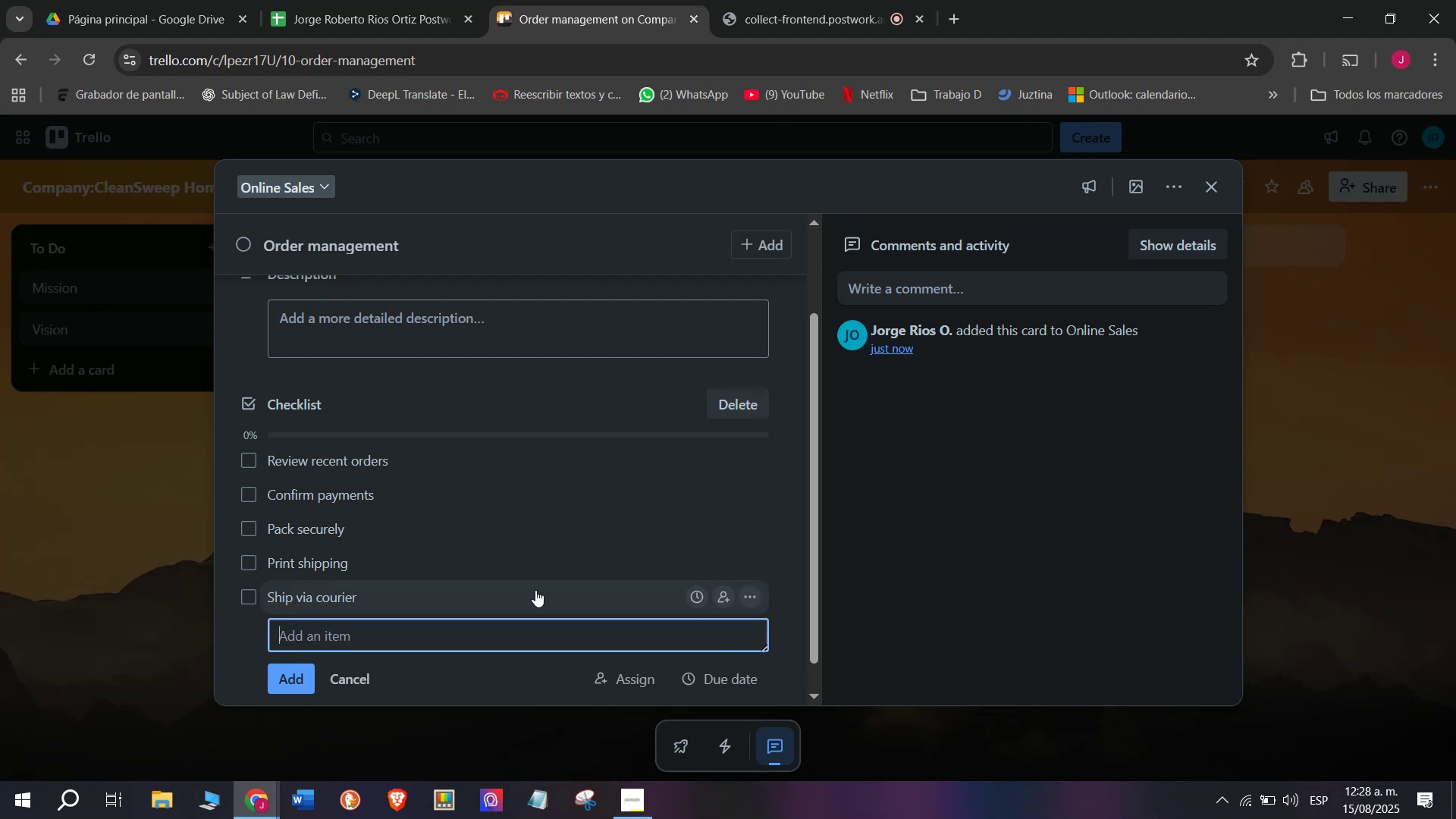 
type(Send tran)
key(Backspace)
type(cking info)
 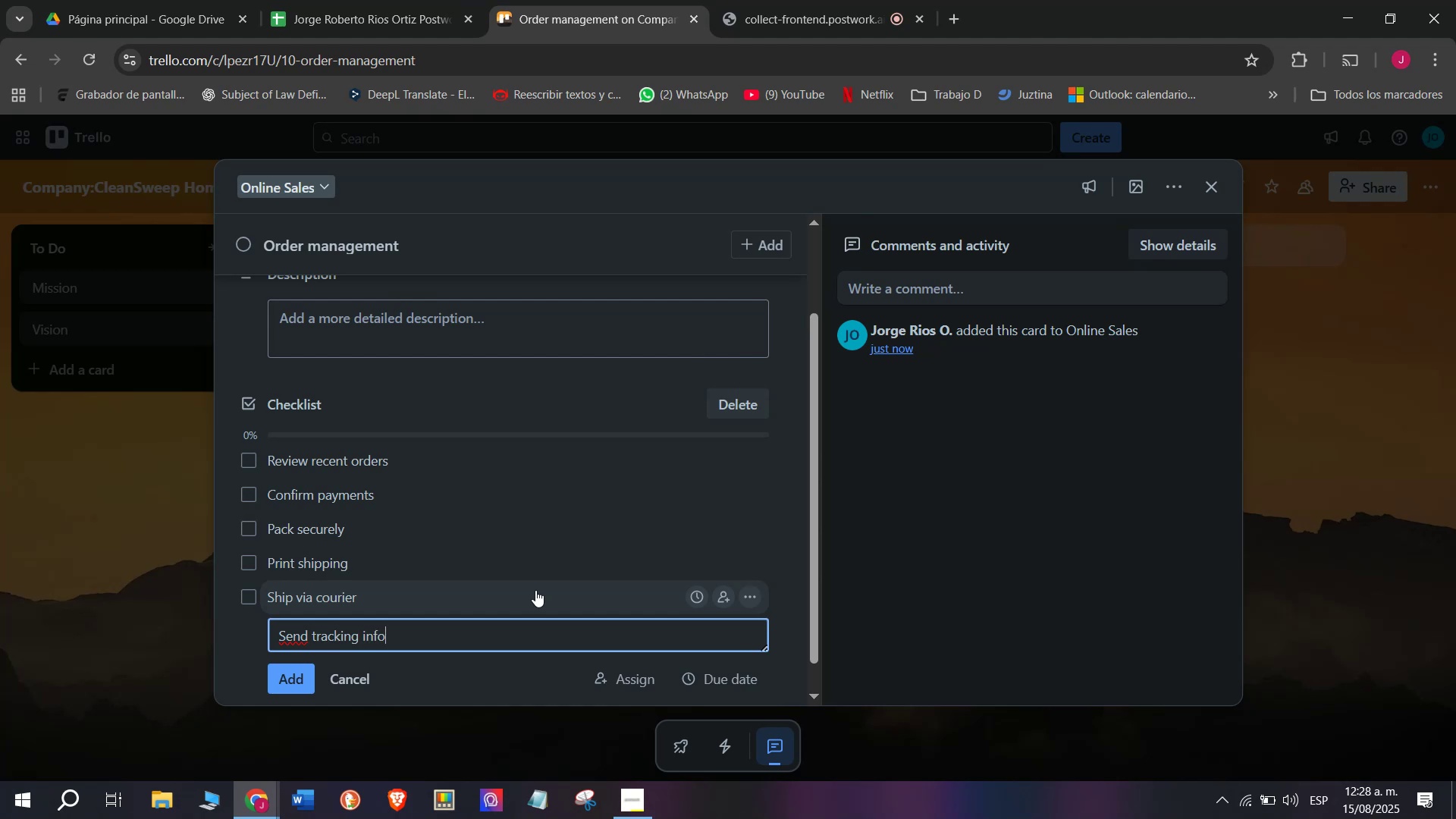 
key(Enter)
 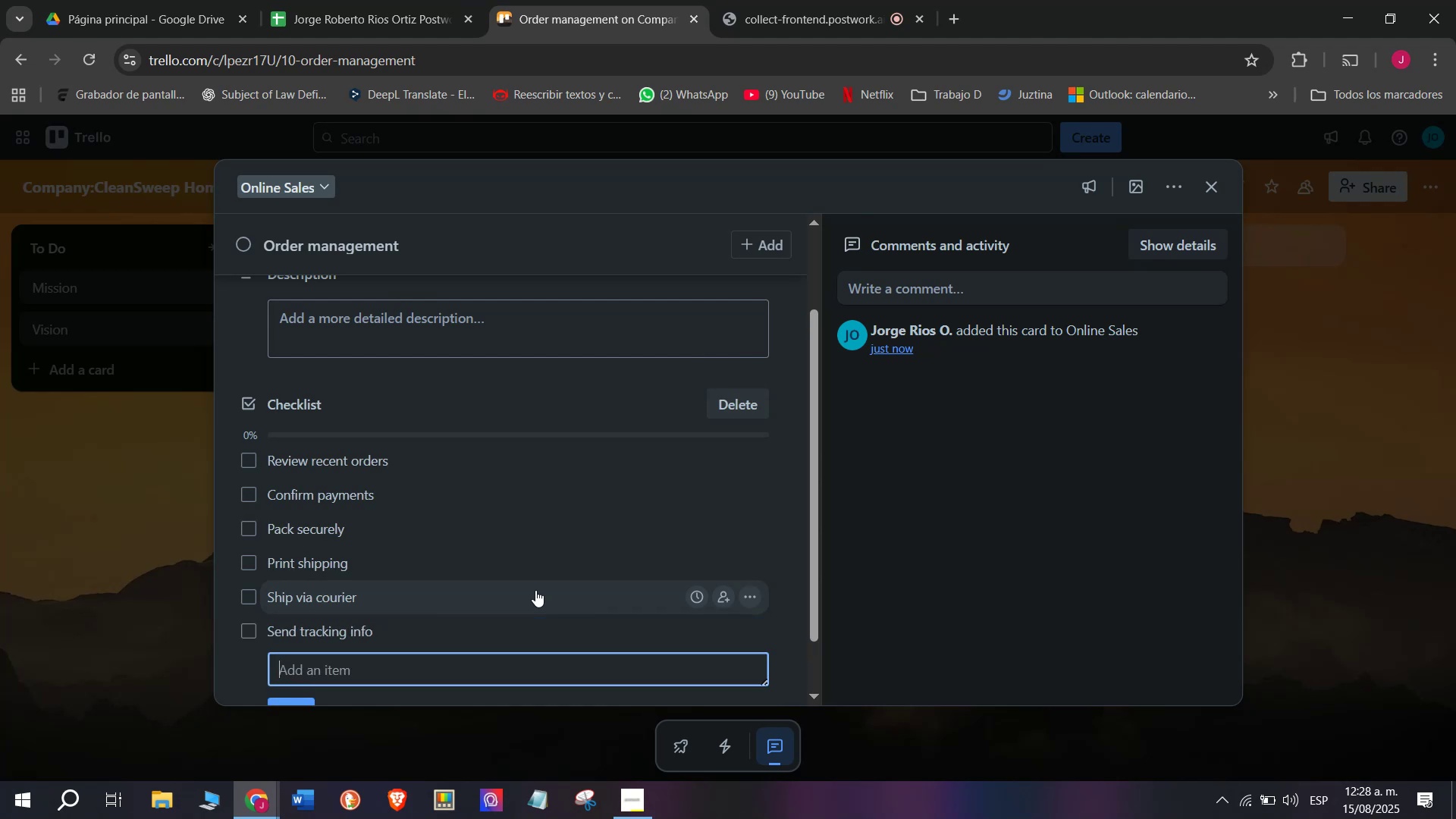 
scroll: coordinate [555, 541], scroll_direction: down, amount: 1.0
 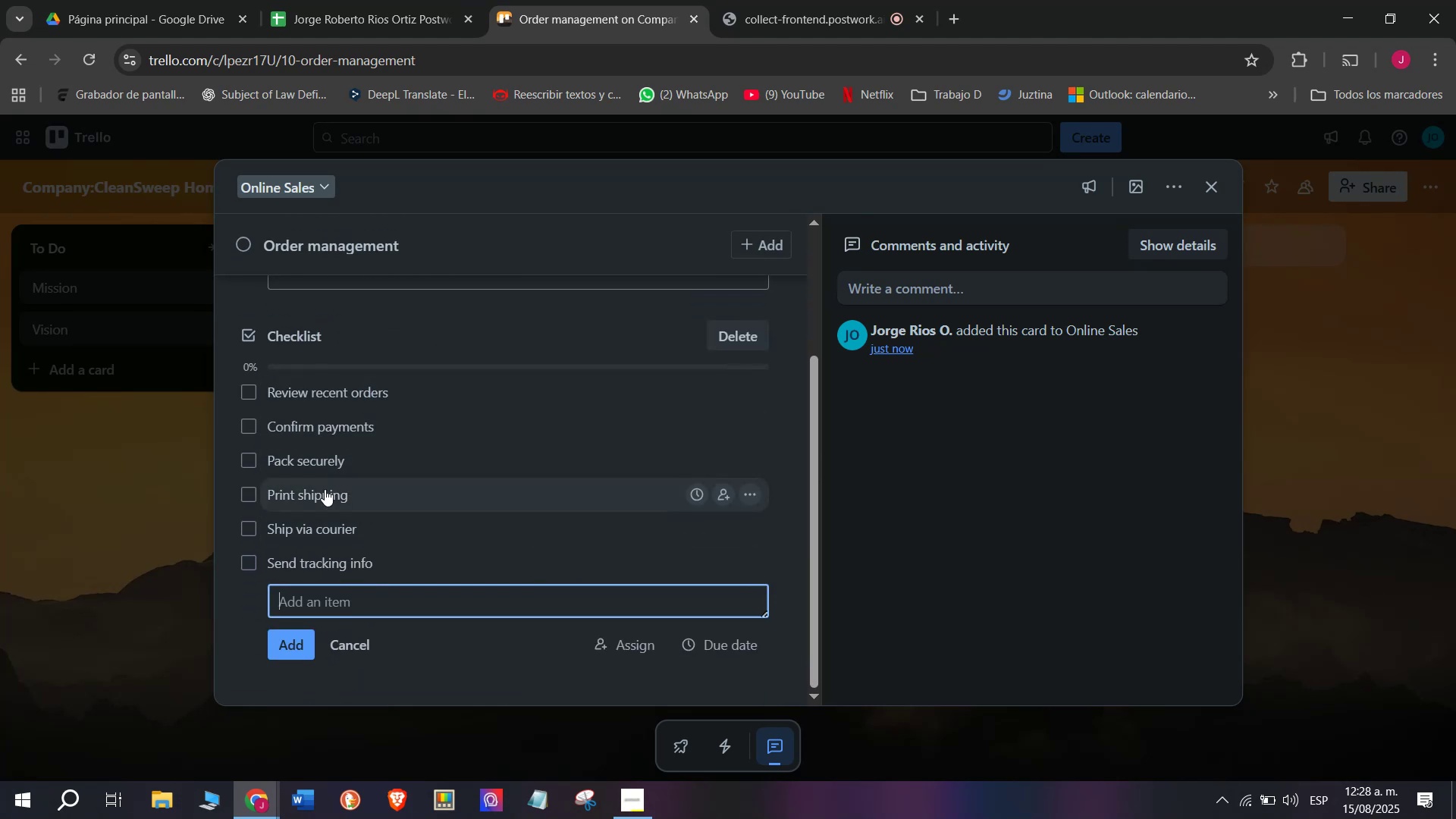 
scroll: coordinate [437, 591], scroll_direction: up, amount: 5.0
 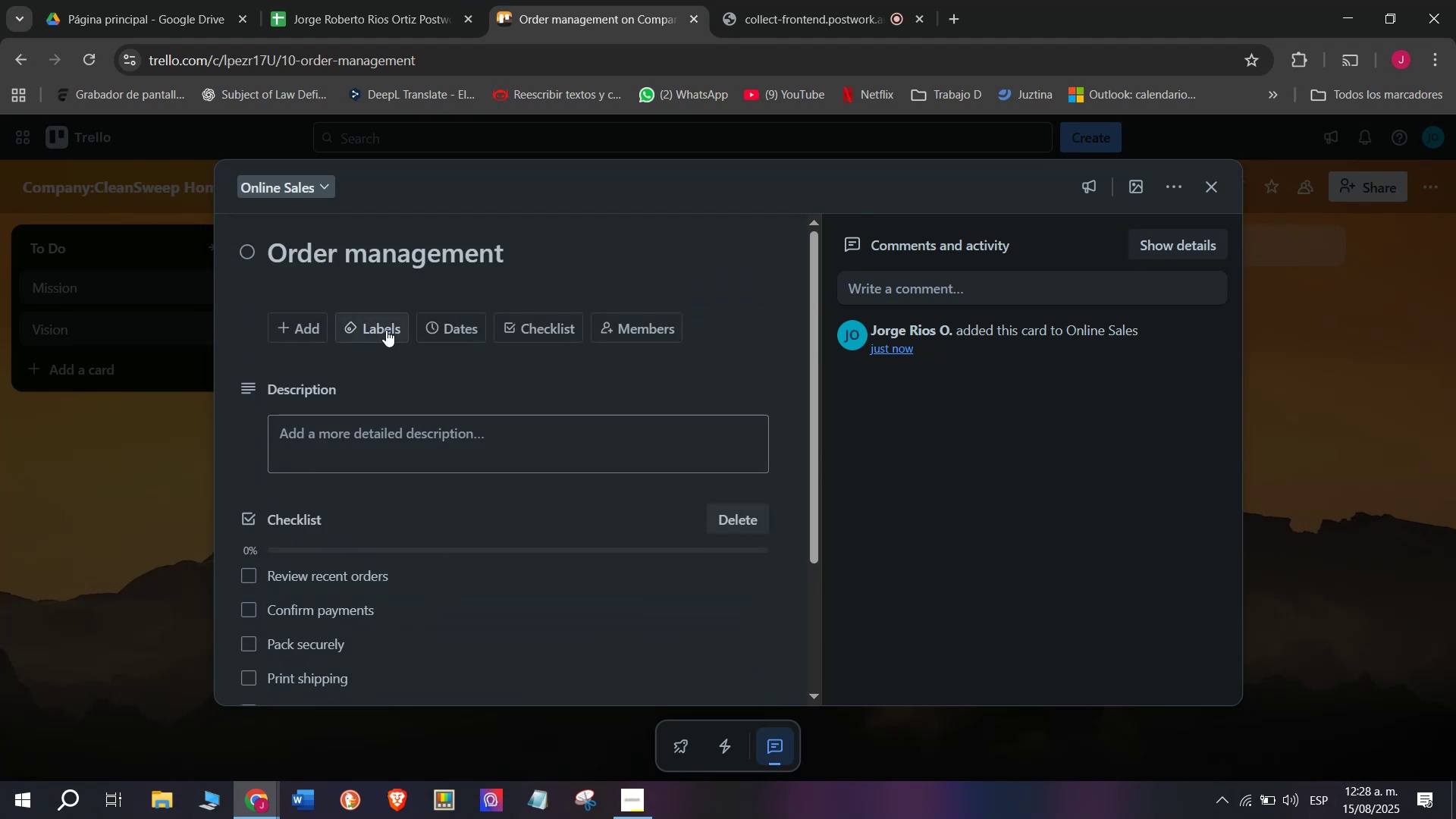 
left_click([384, 328])
 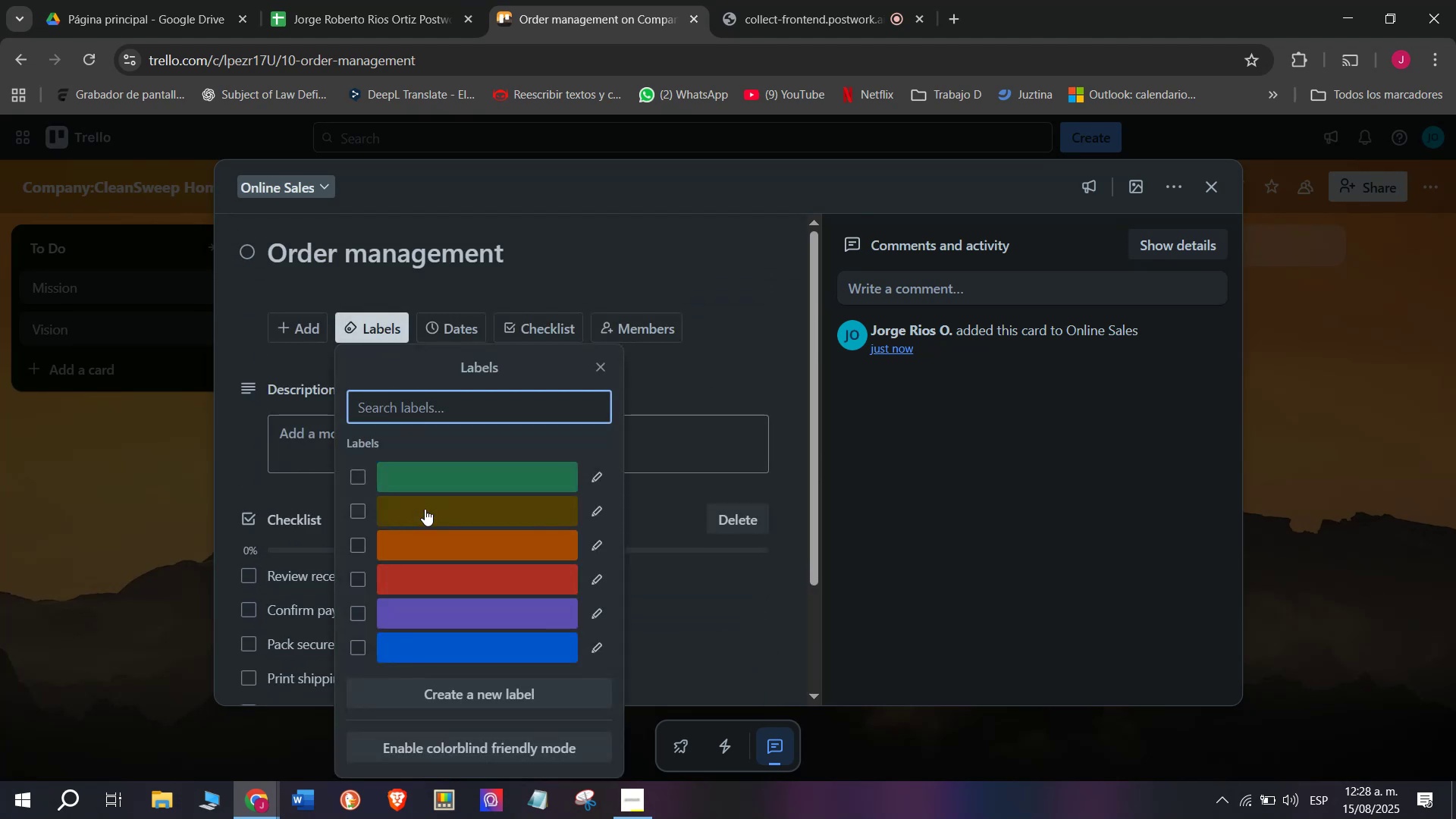 
left_click([433, 509])
 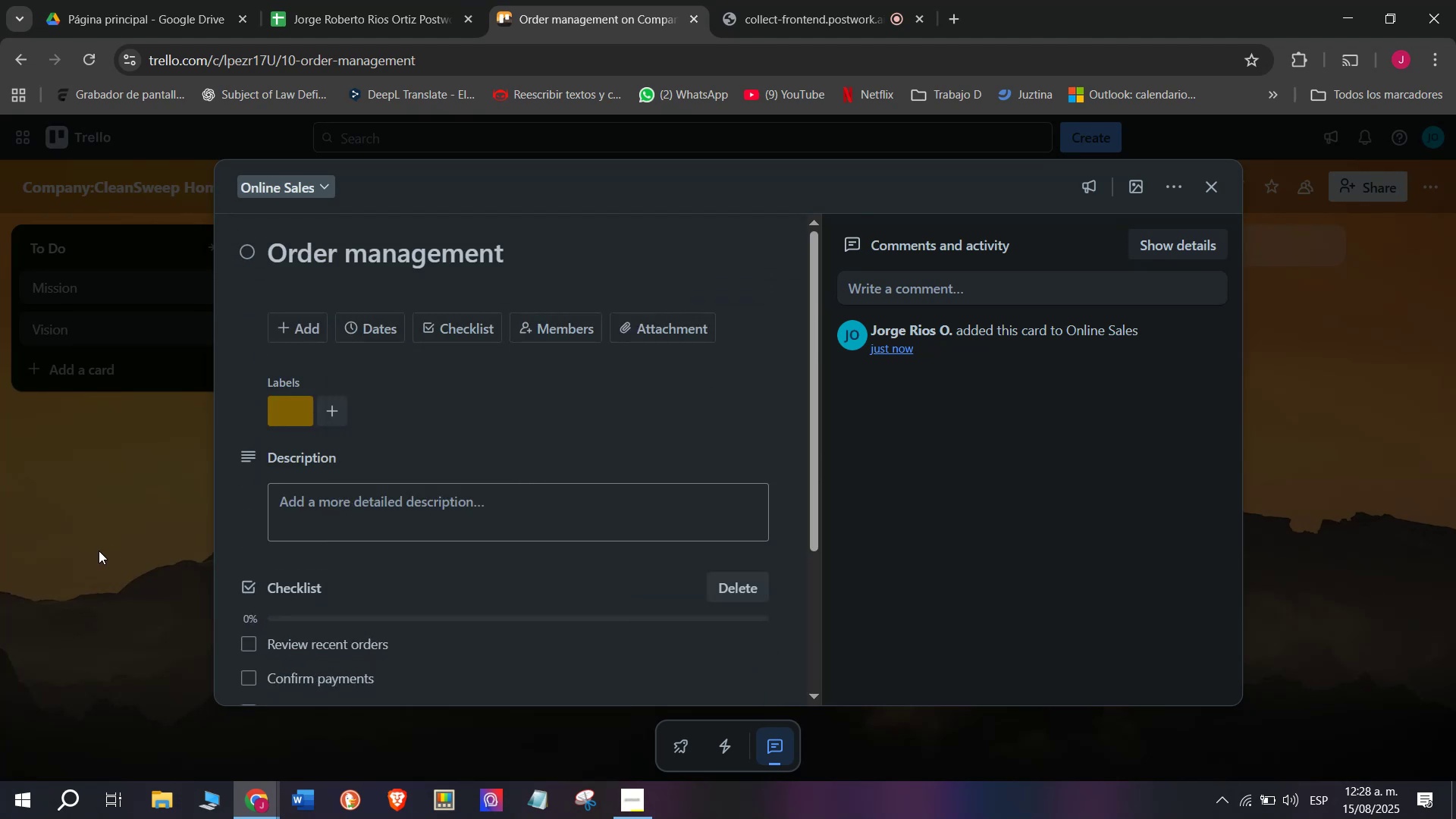 
double_click([99, 551])
 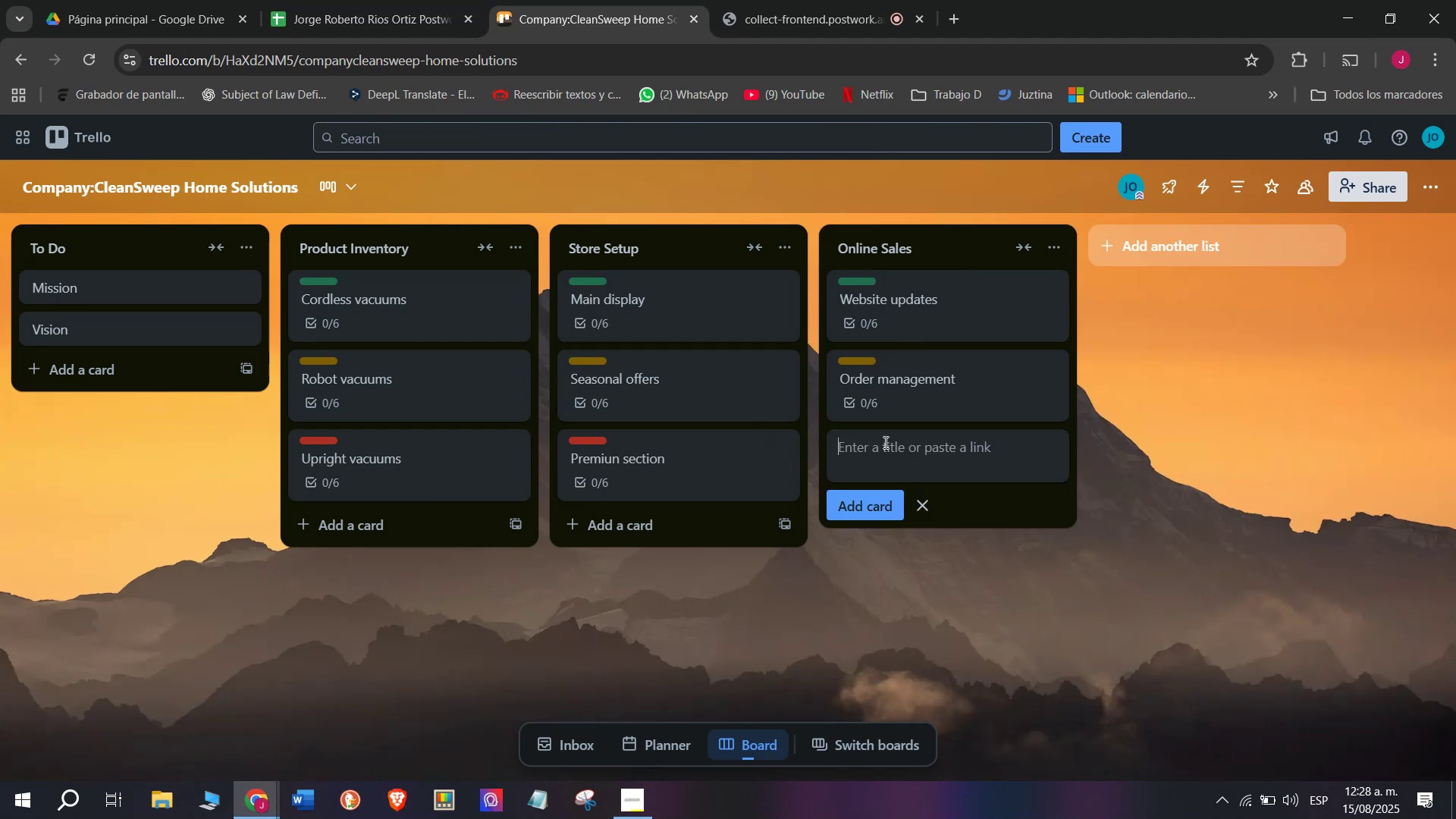 
left_click([916, 453])
 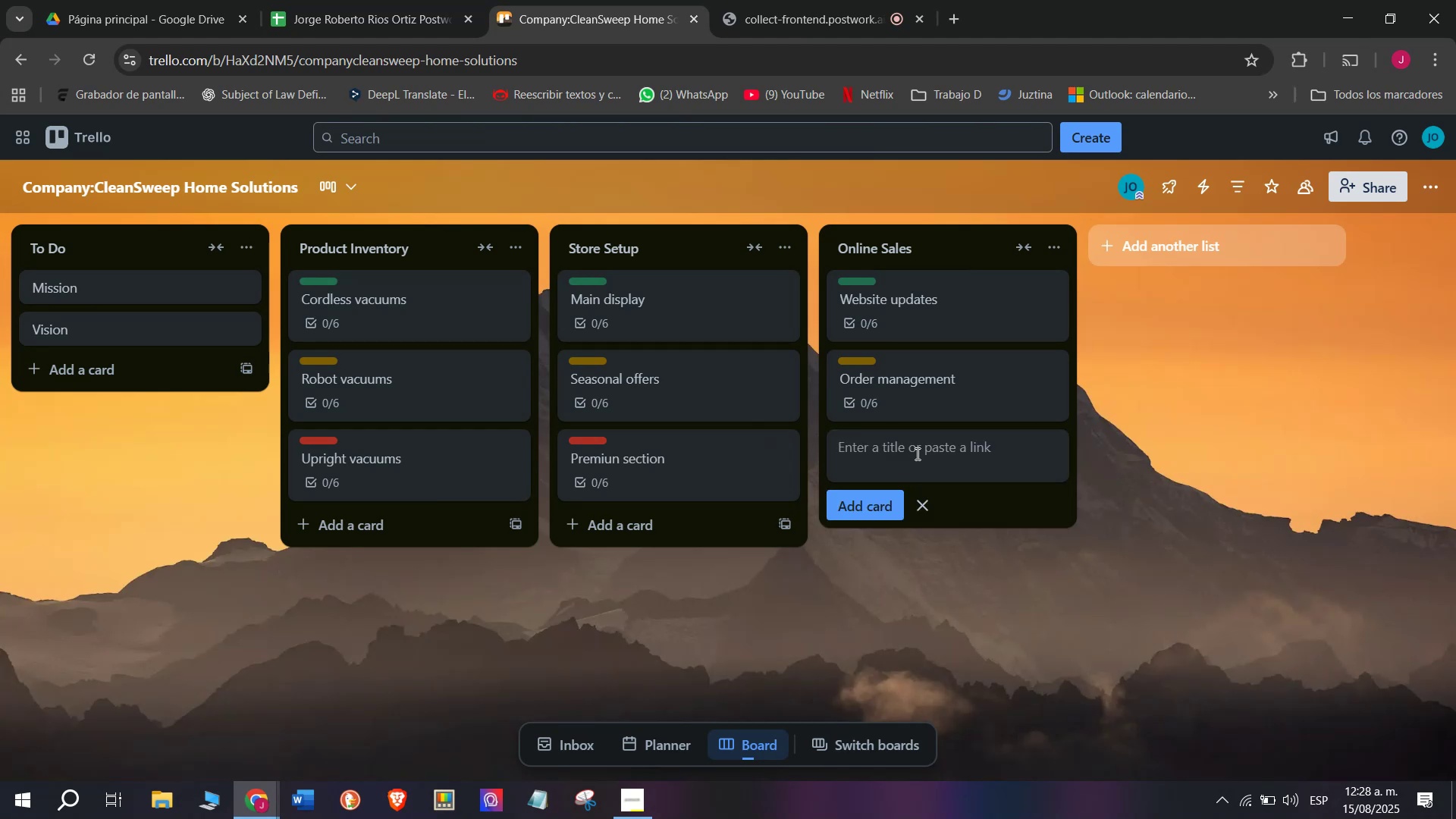 
type(EDif)
key(Backspace)
key(Backspace)
key(Backspace)
type(Digital promotions)
 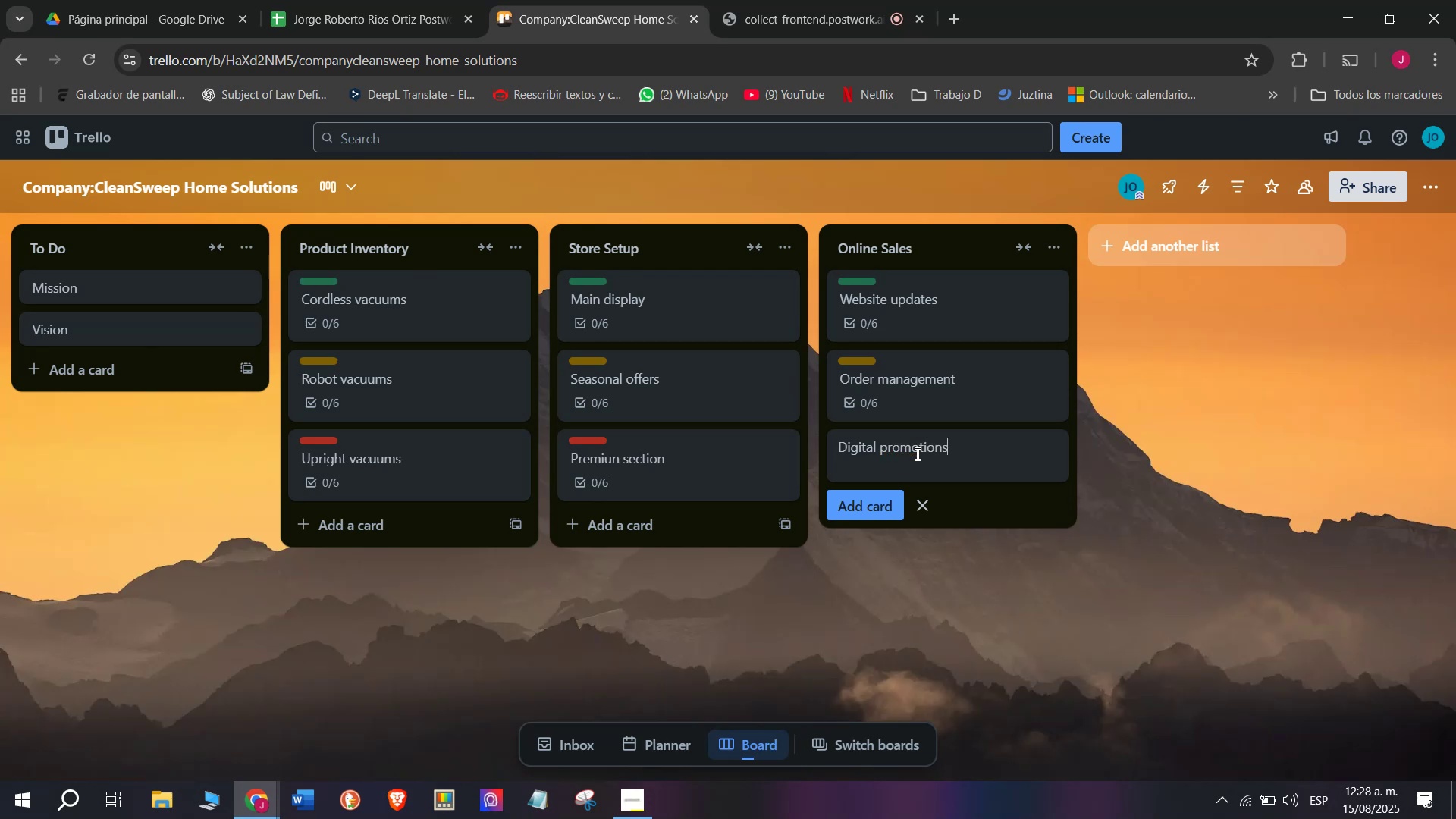 
key(Enter)
 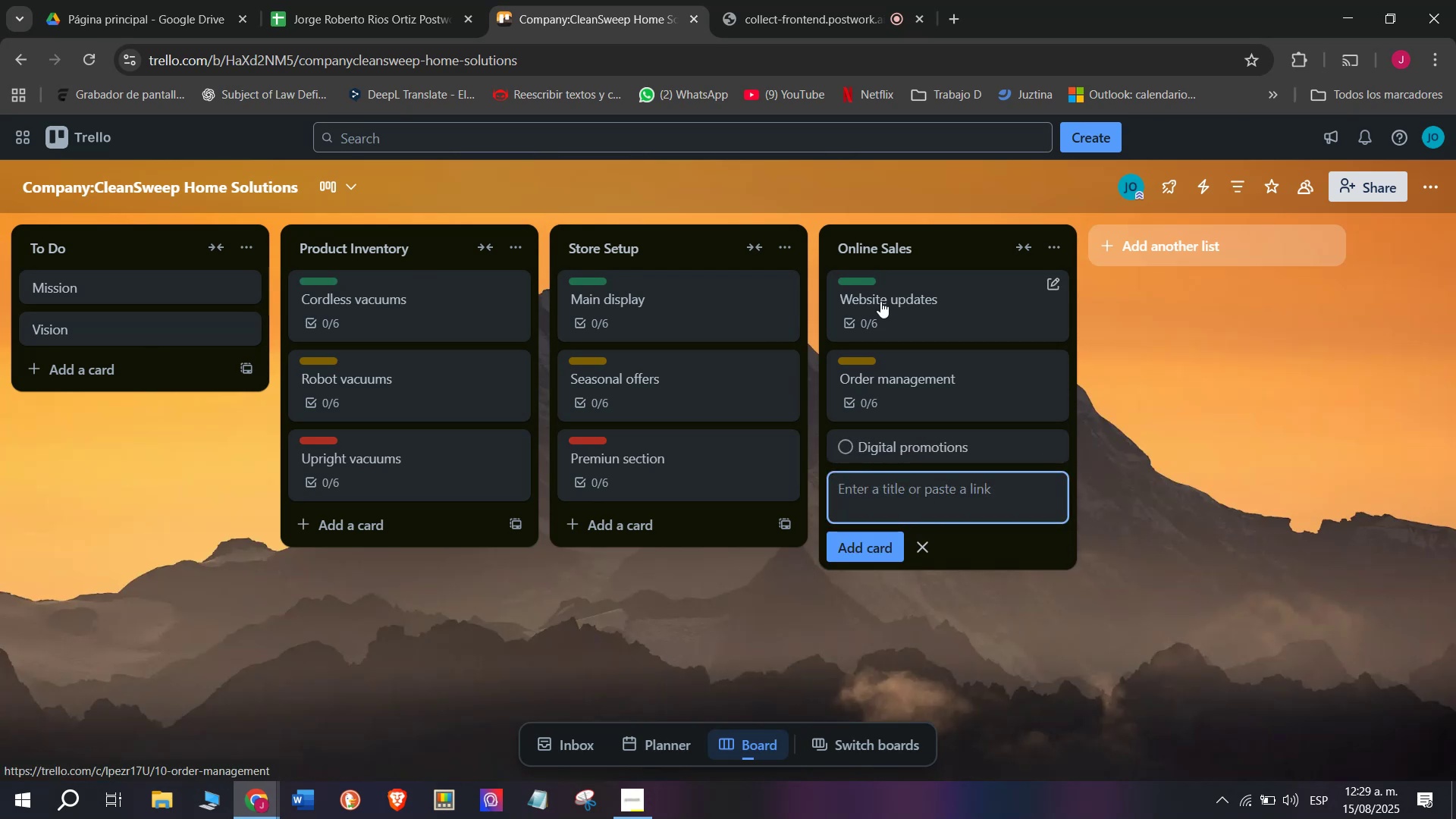 
left_click([799, 0])
 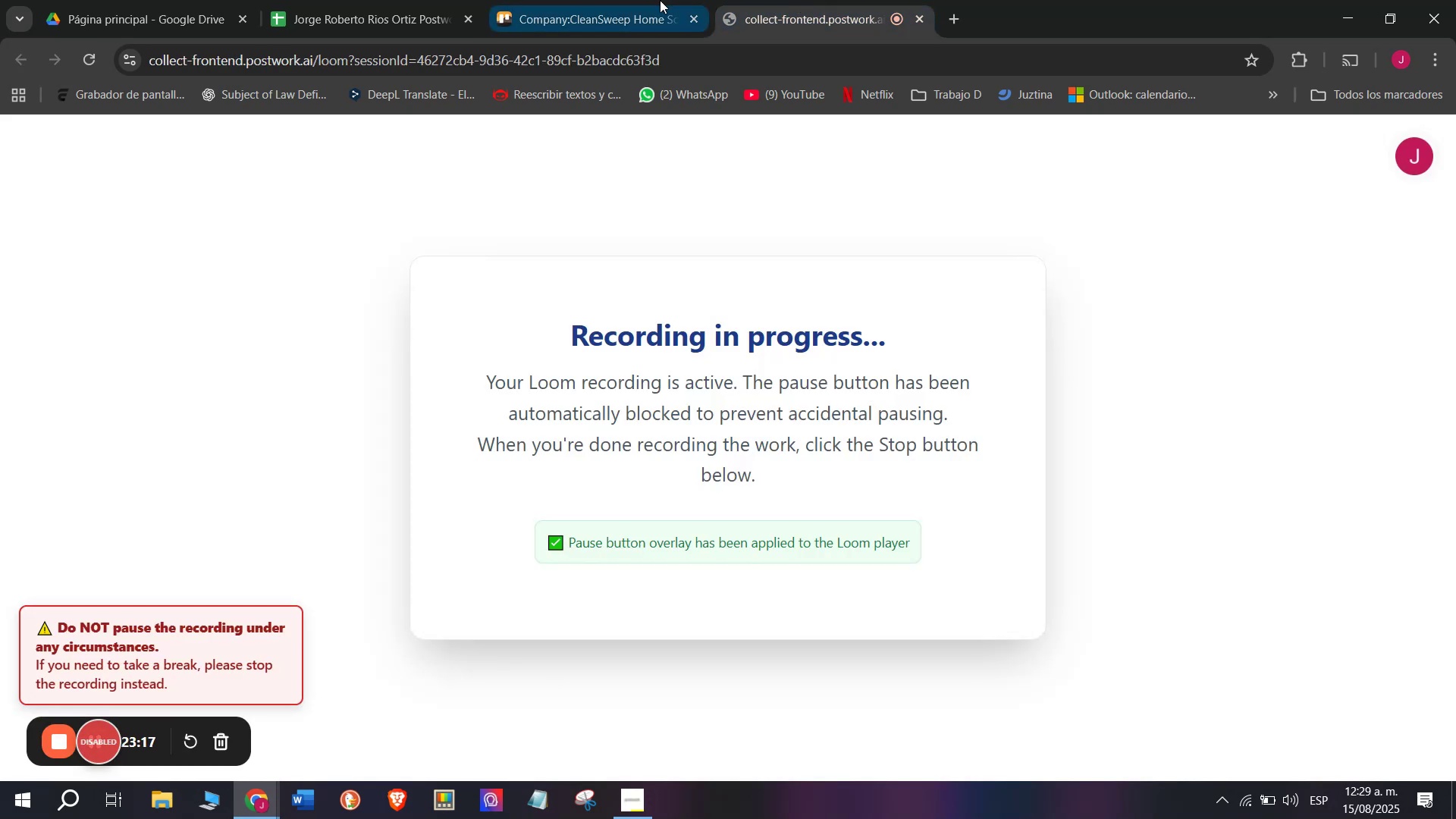 
left_click([632, 0])
 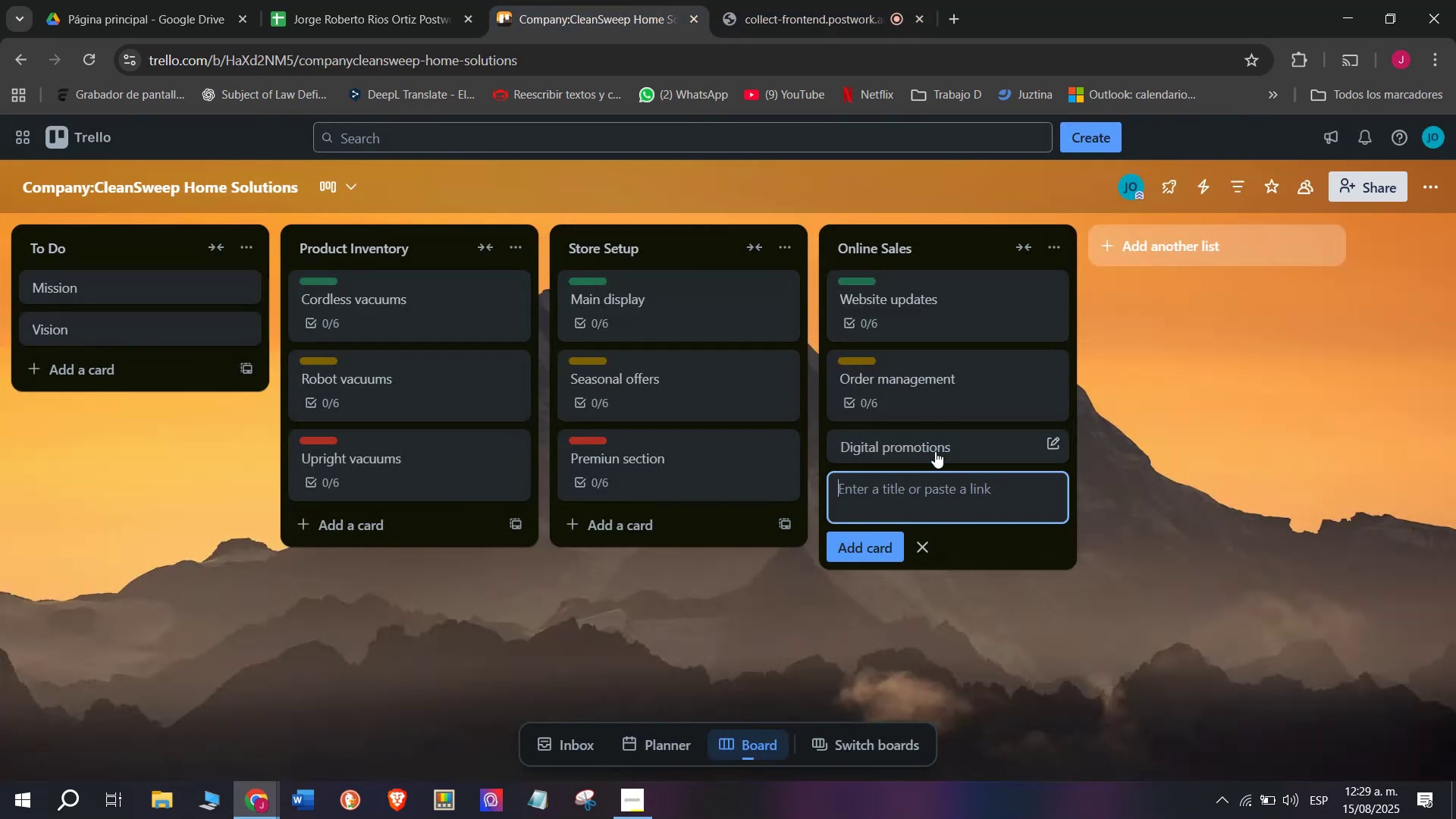 
left_click([934, 432])
 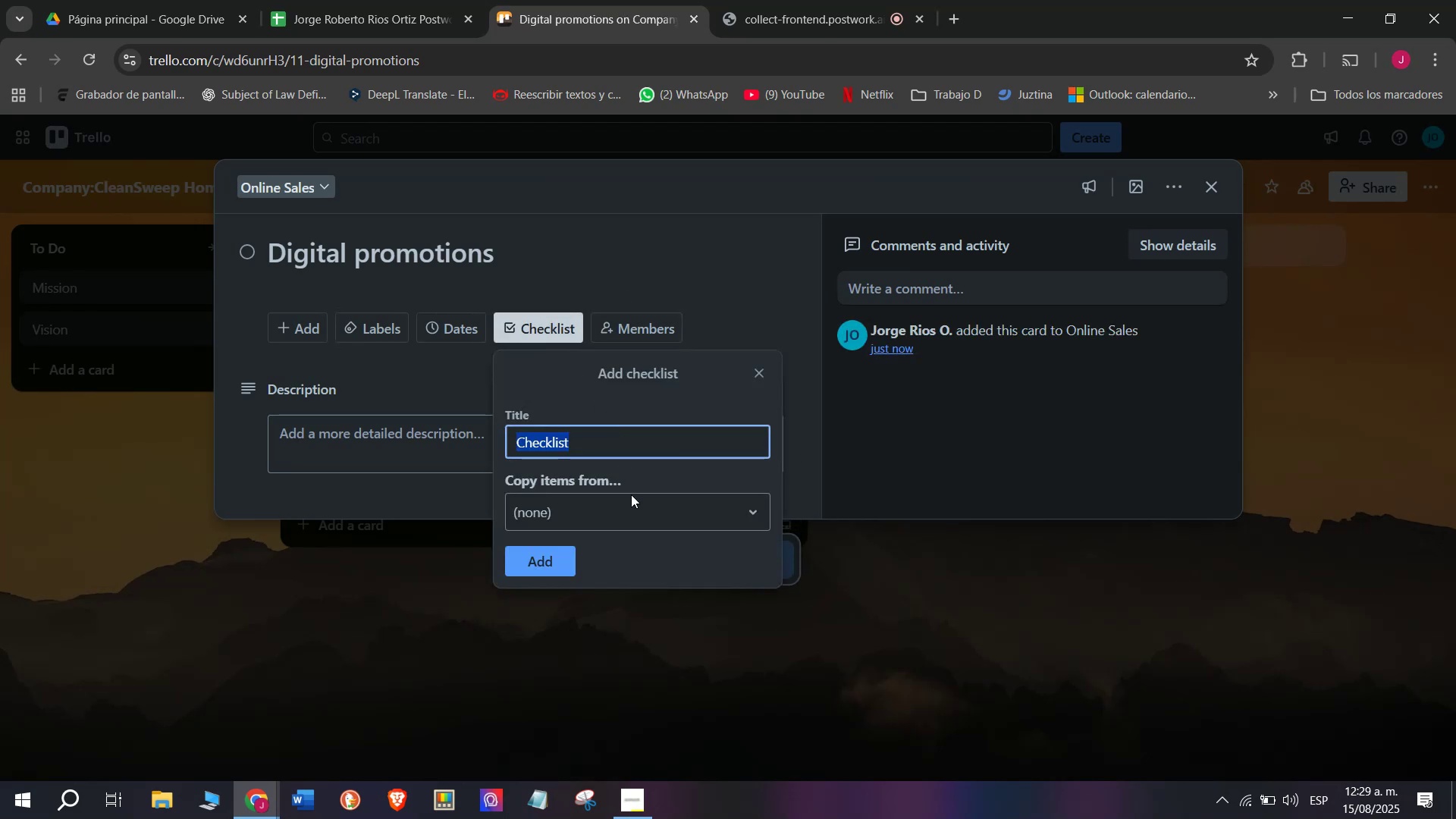 
left_click([564, 563])
 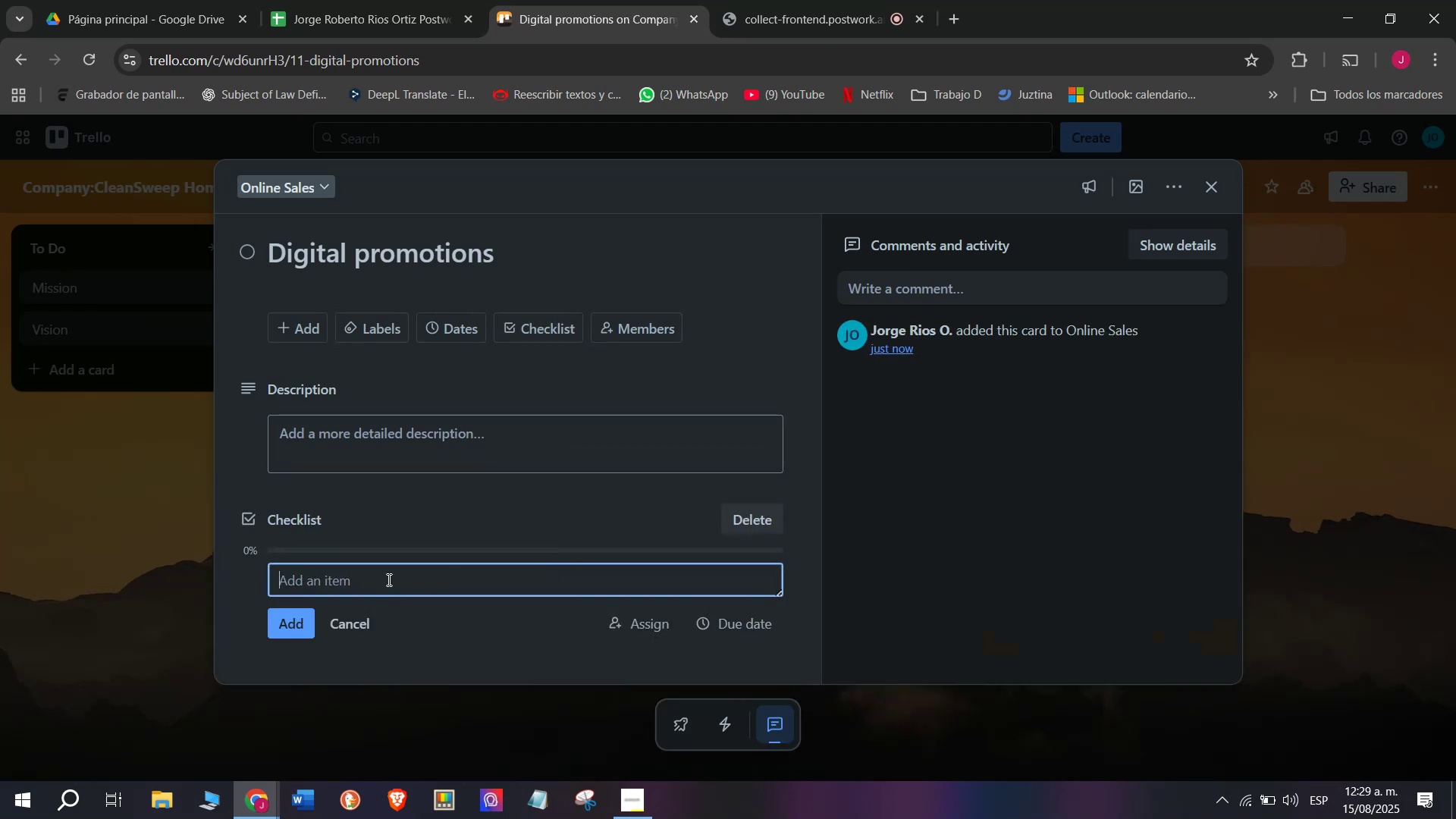 
wait(6.49)
 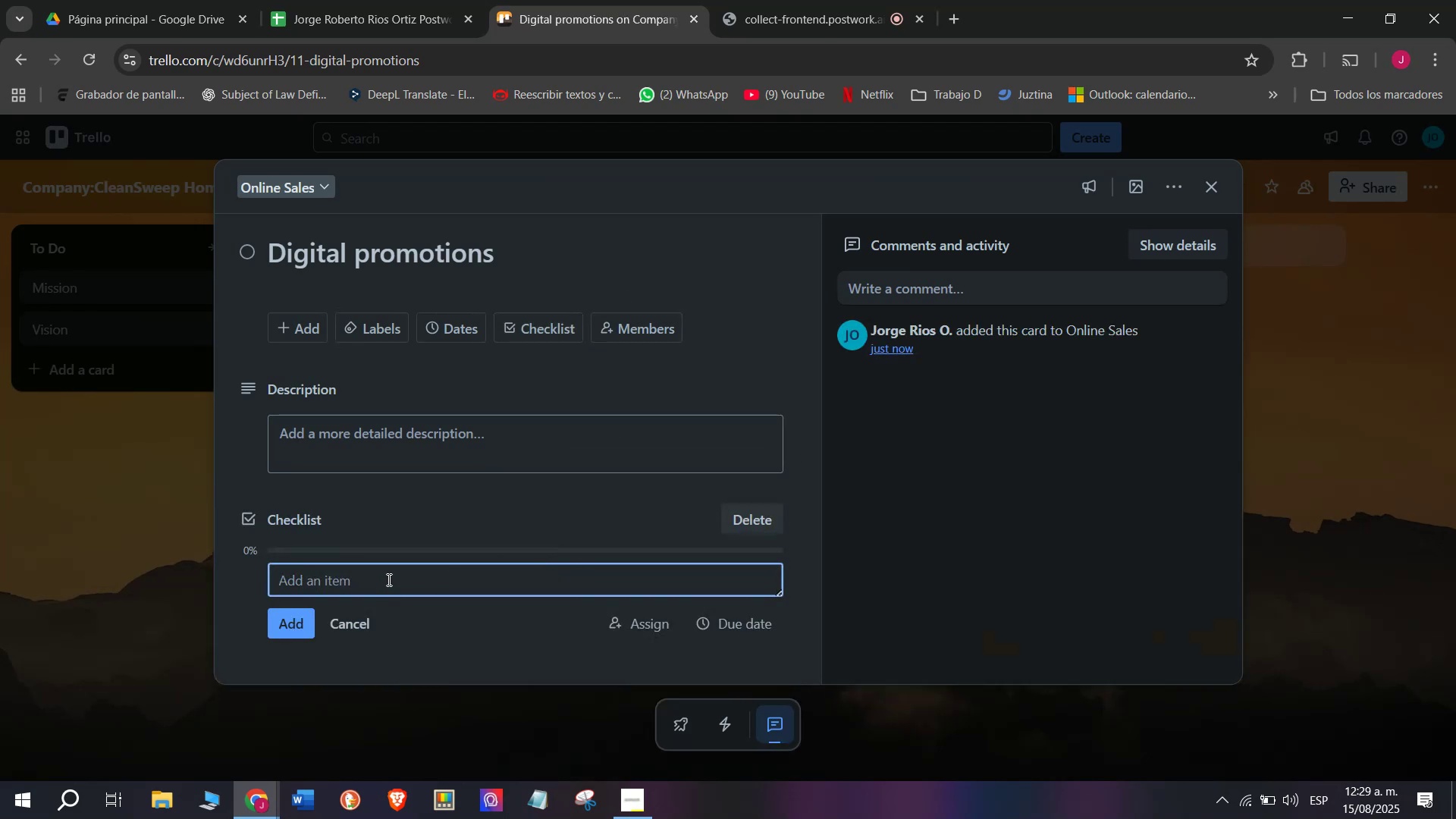 
type(Design)
 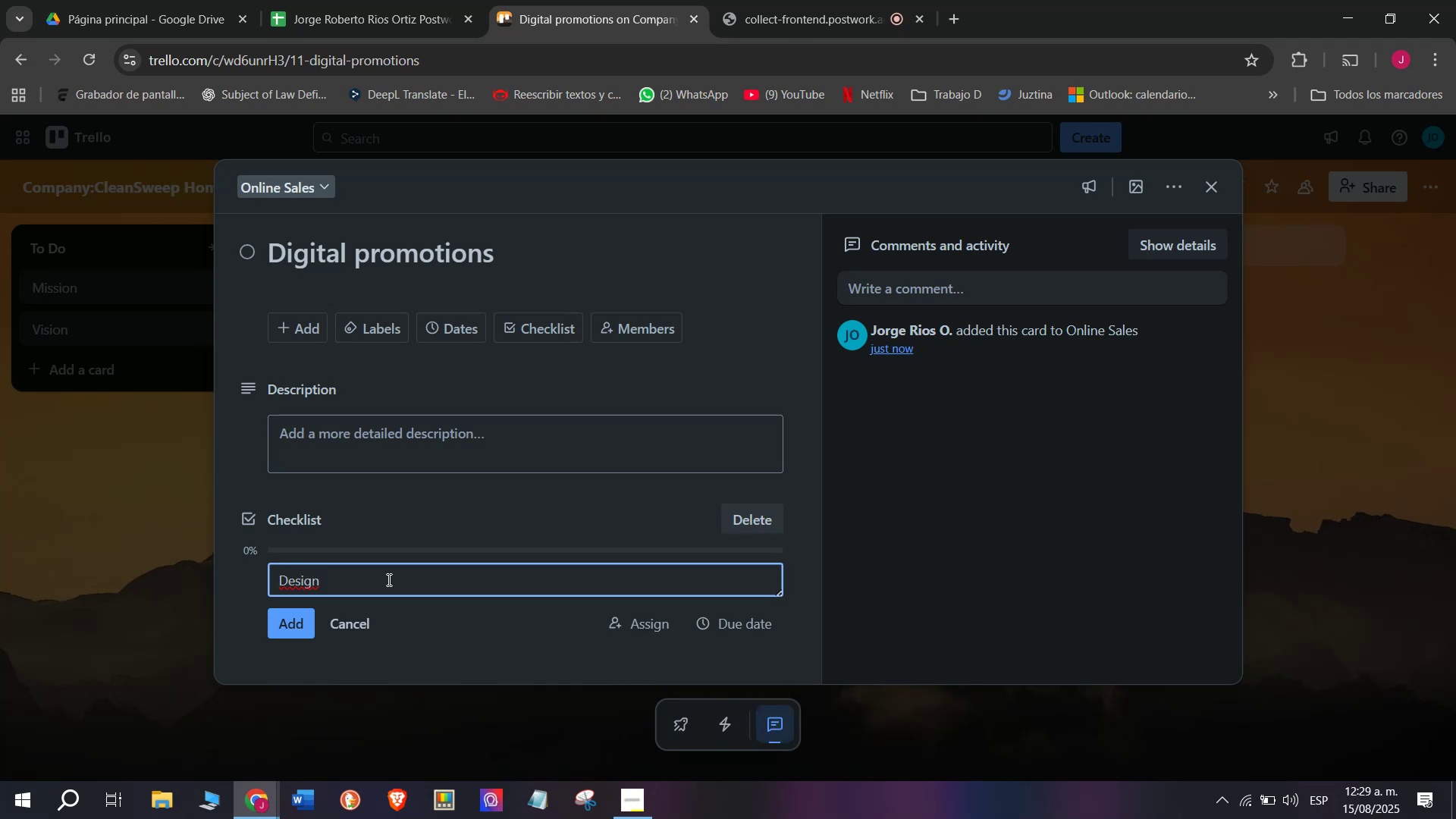 
type( ad banners)
 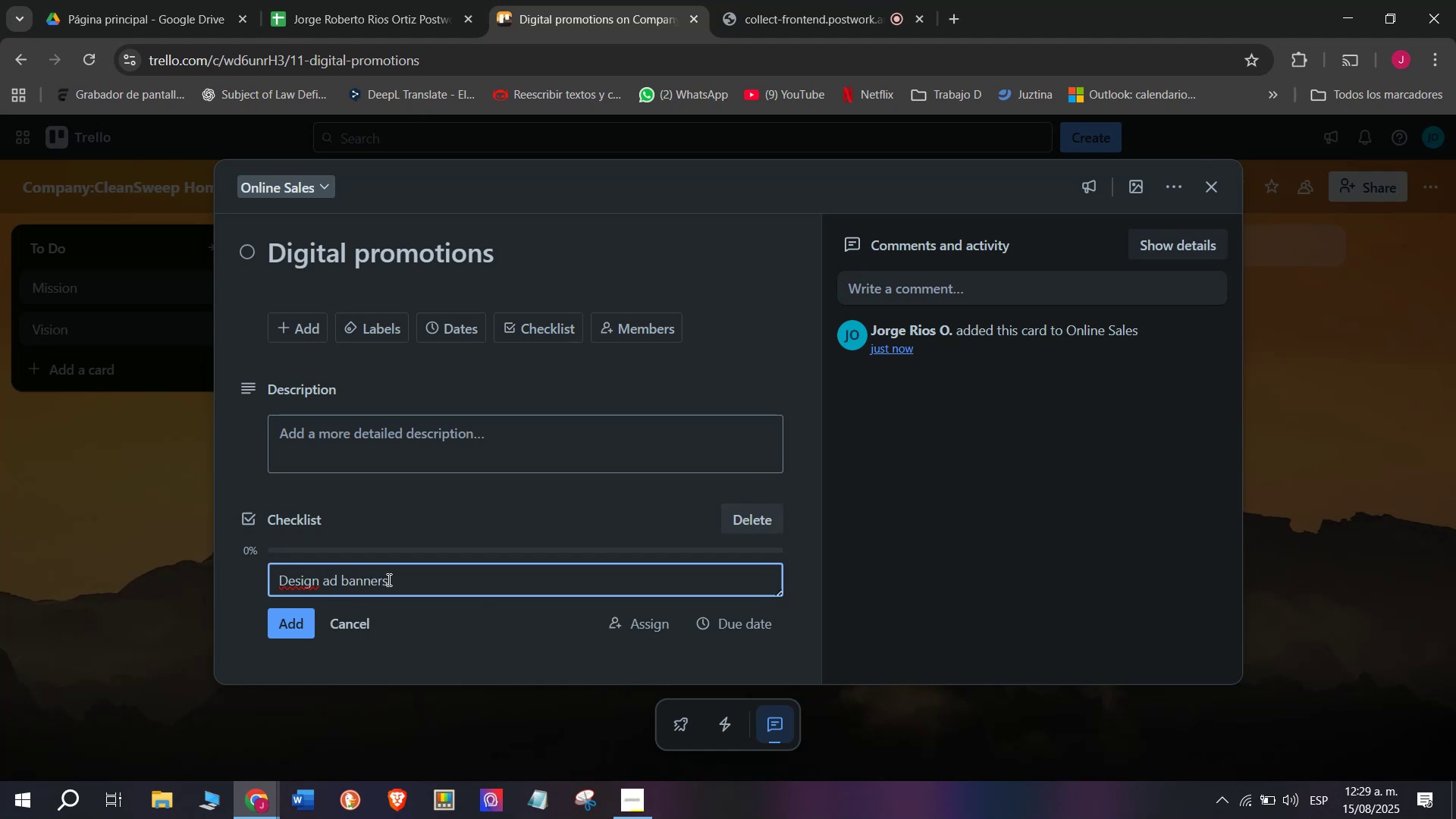 
key(Enter)
 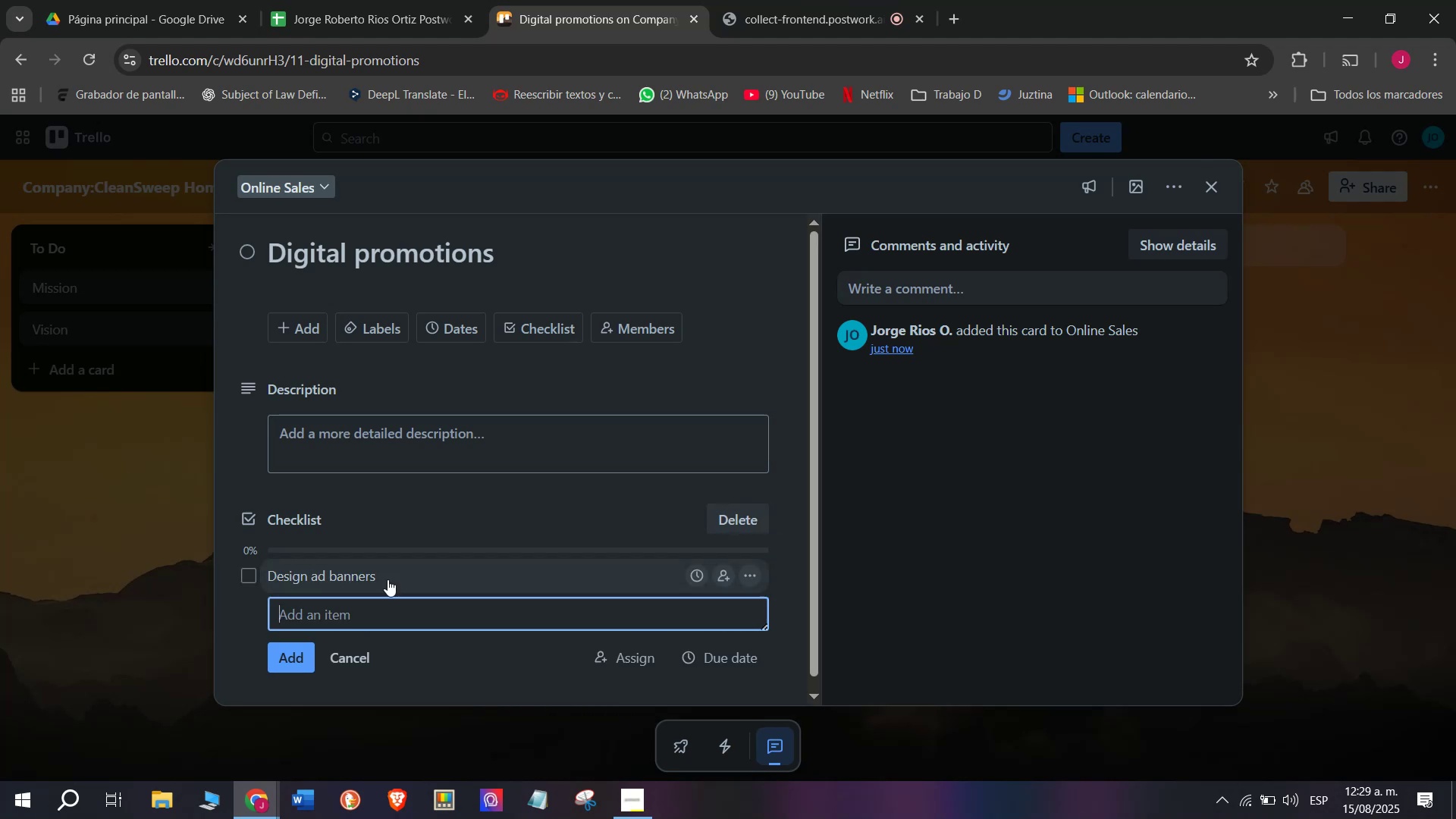 
scroll: coordinate [388, 579], scroll_direction: down, amount: 1.0
 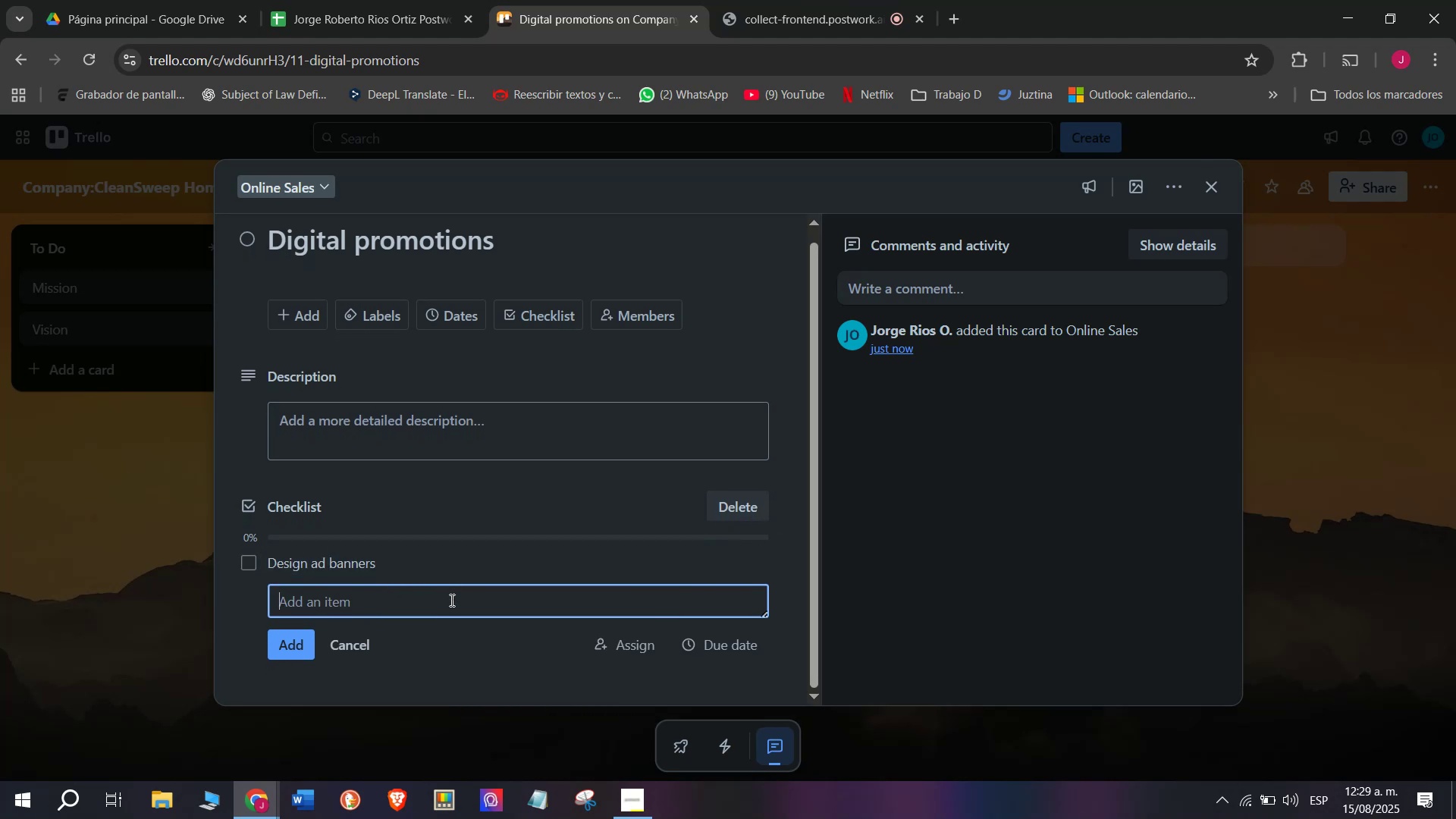 
left_click([449, 602])
 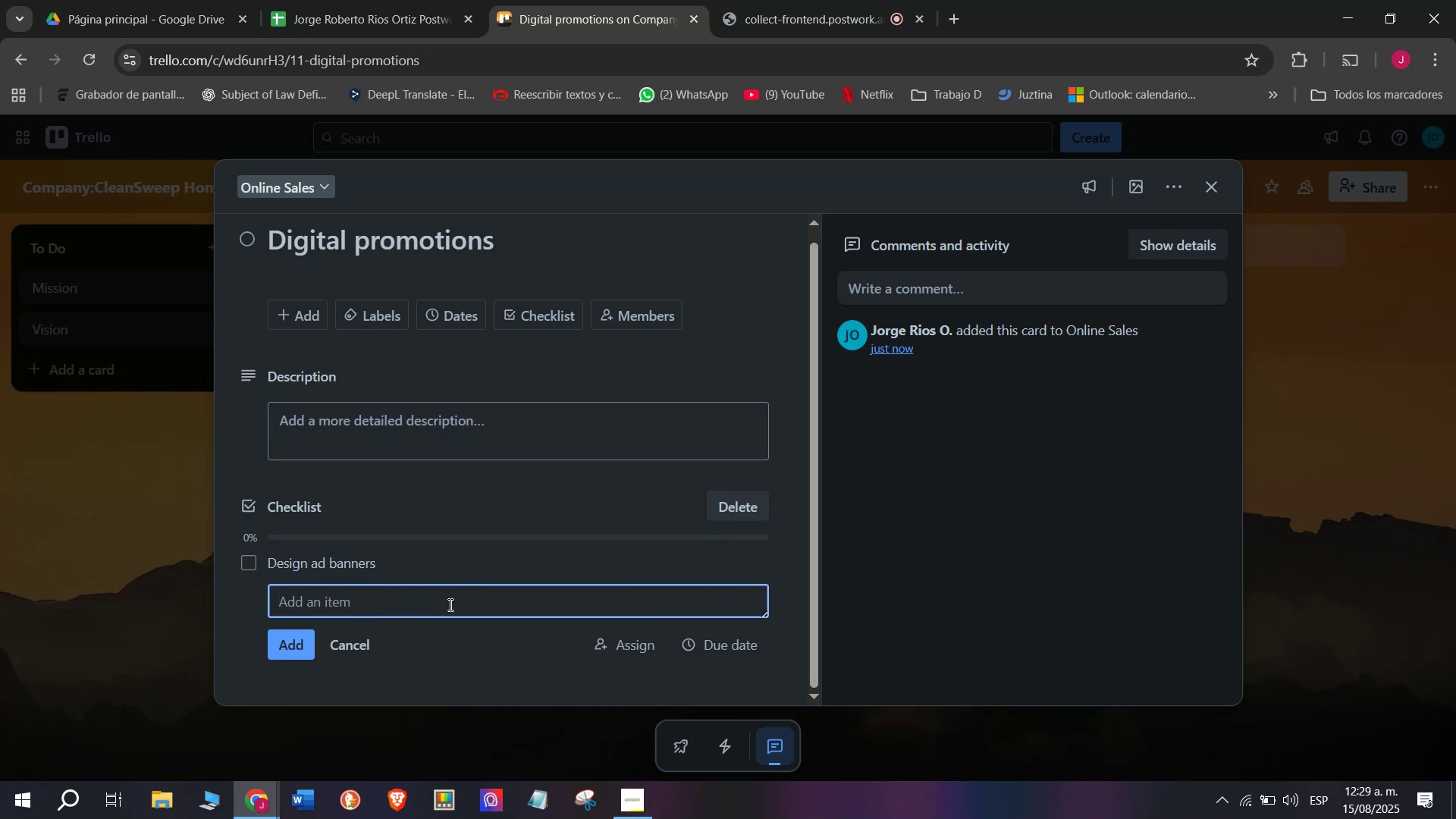 
type(Apply desic)
key(Backspace)
key(Backspace)
key(Backspace)
key(Backspace)
type(isco)
 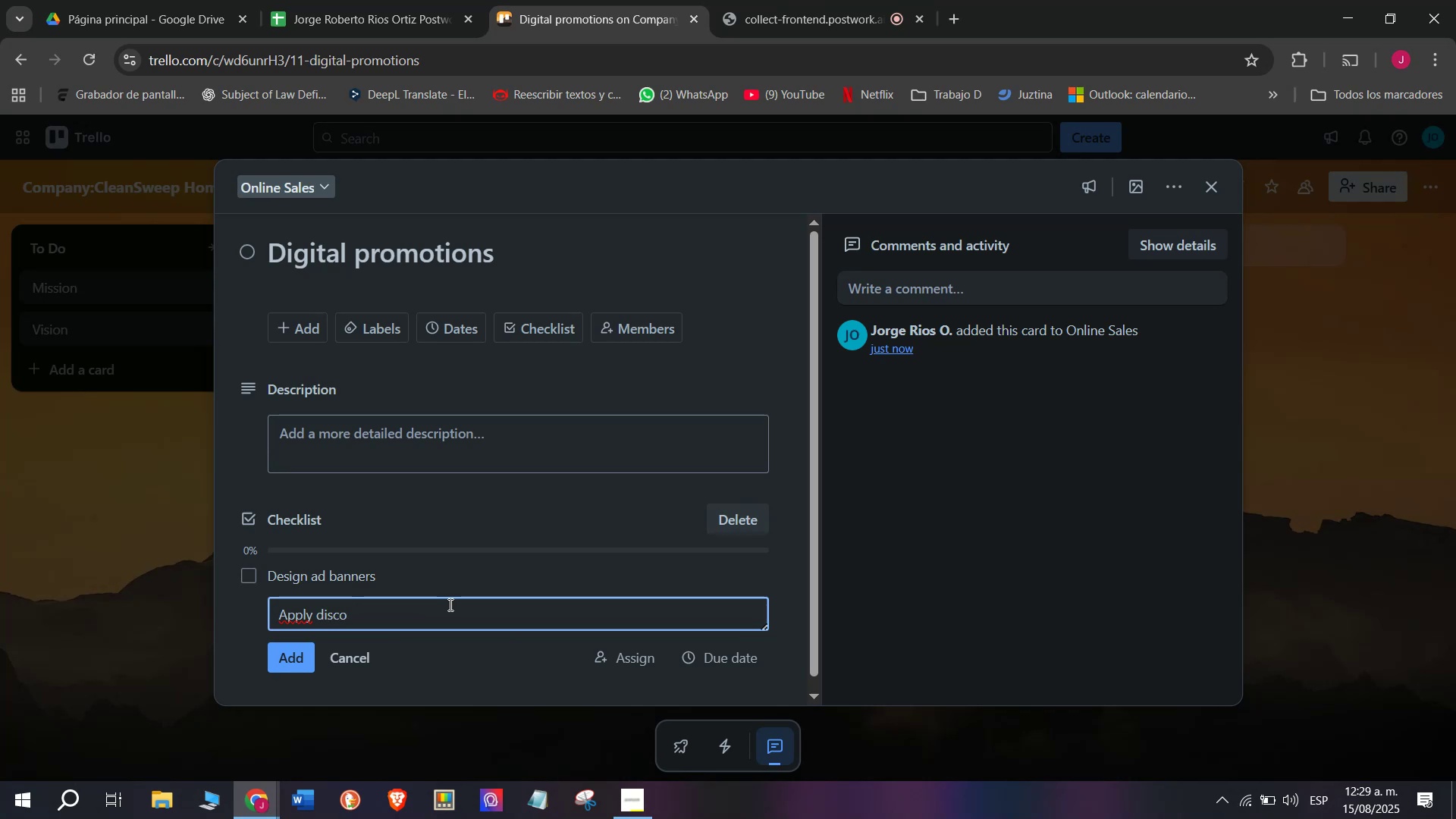 
type(unts)
 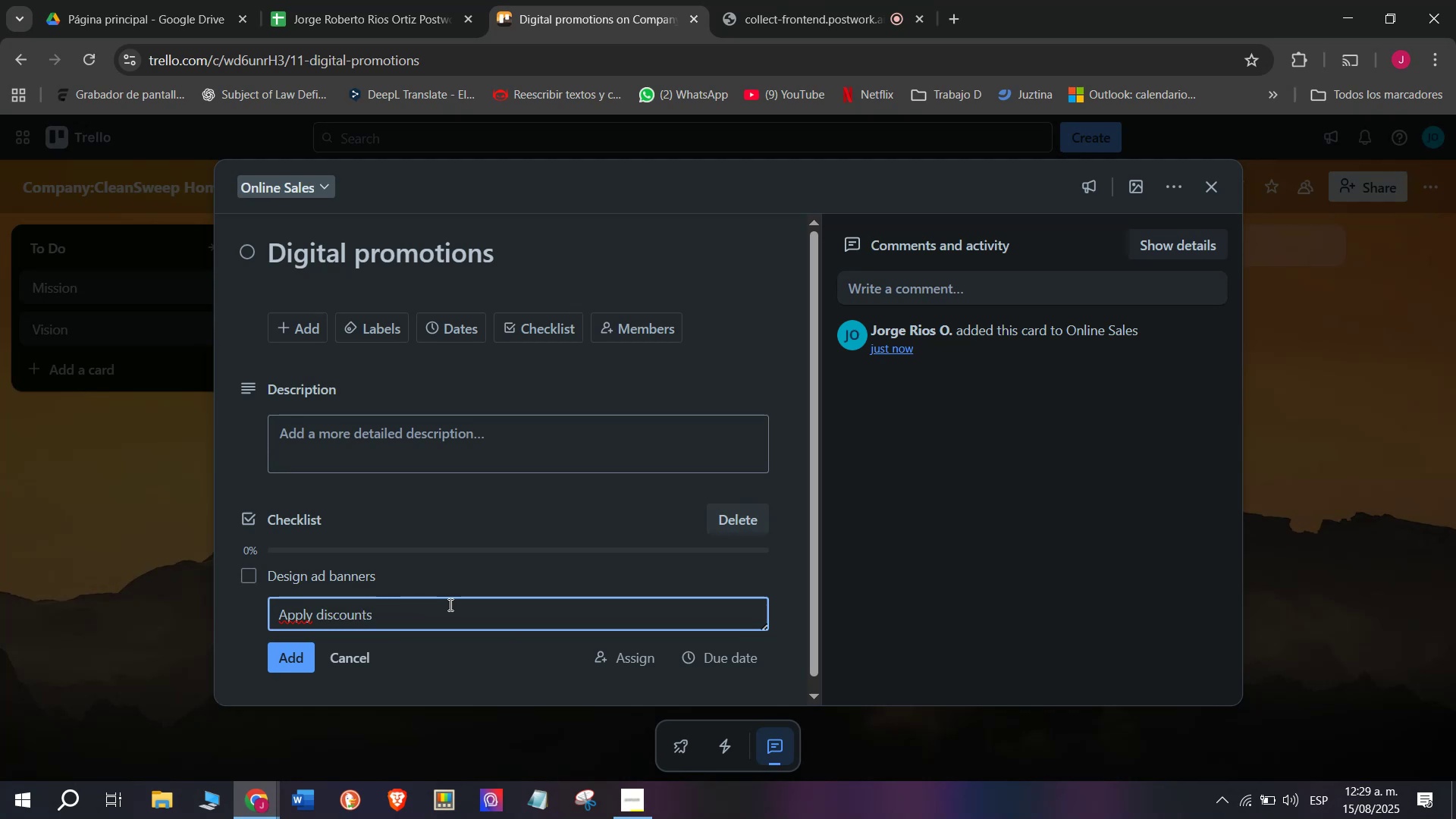 
key(Enter)
 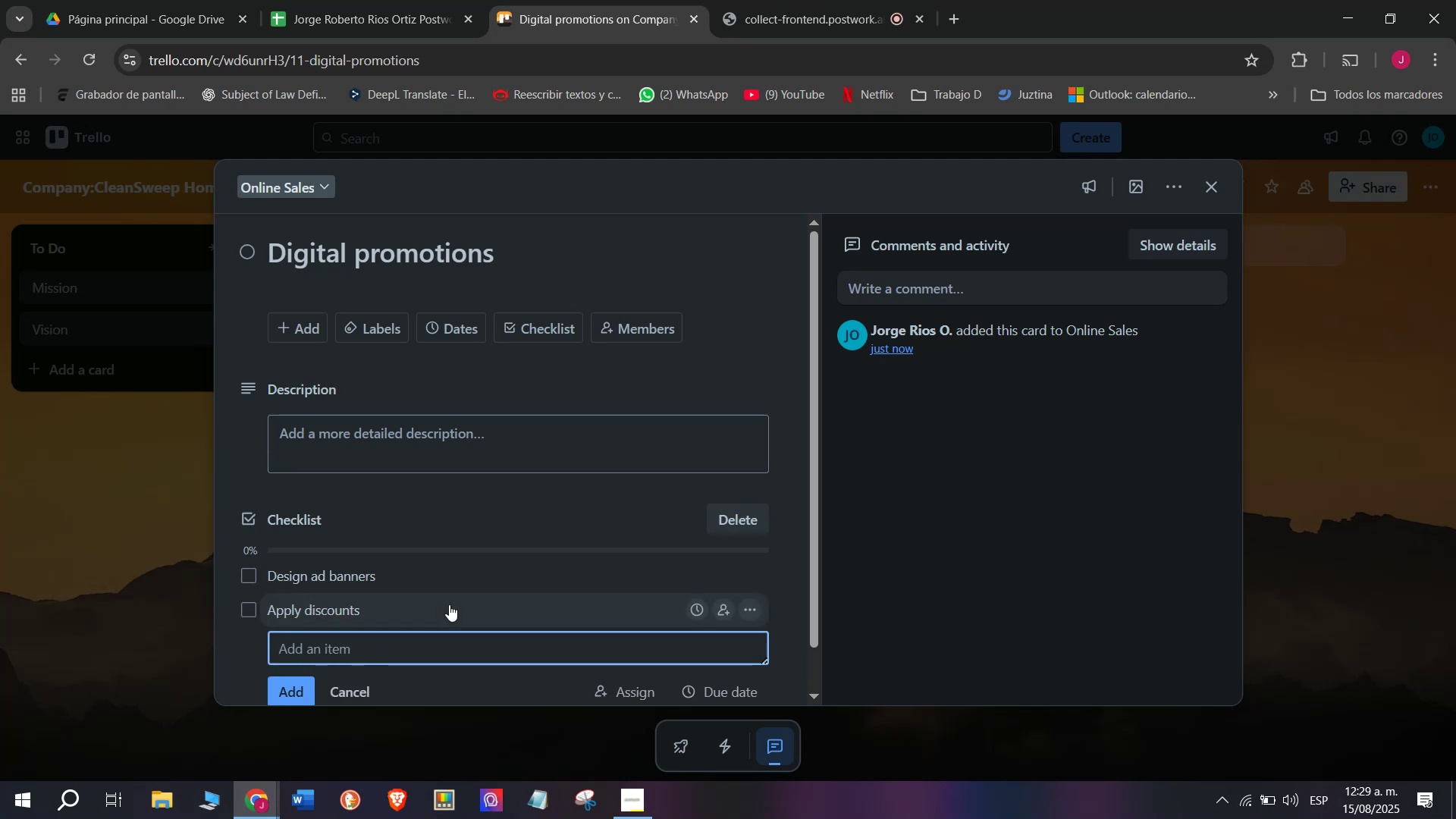 
type(Shas)
key(Backspace)
type(re compaing)
 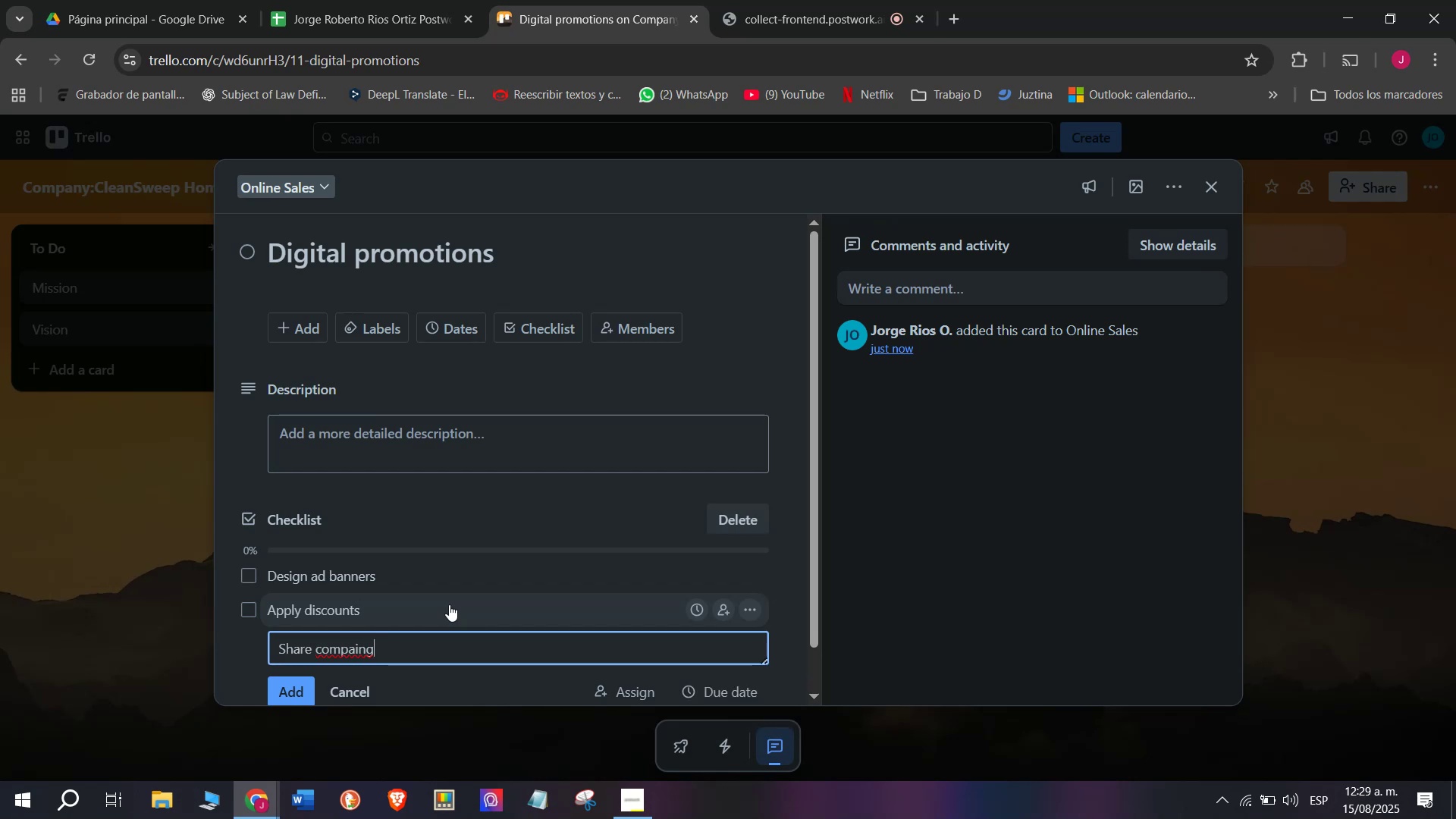 
type( online)
 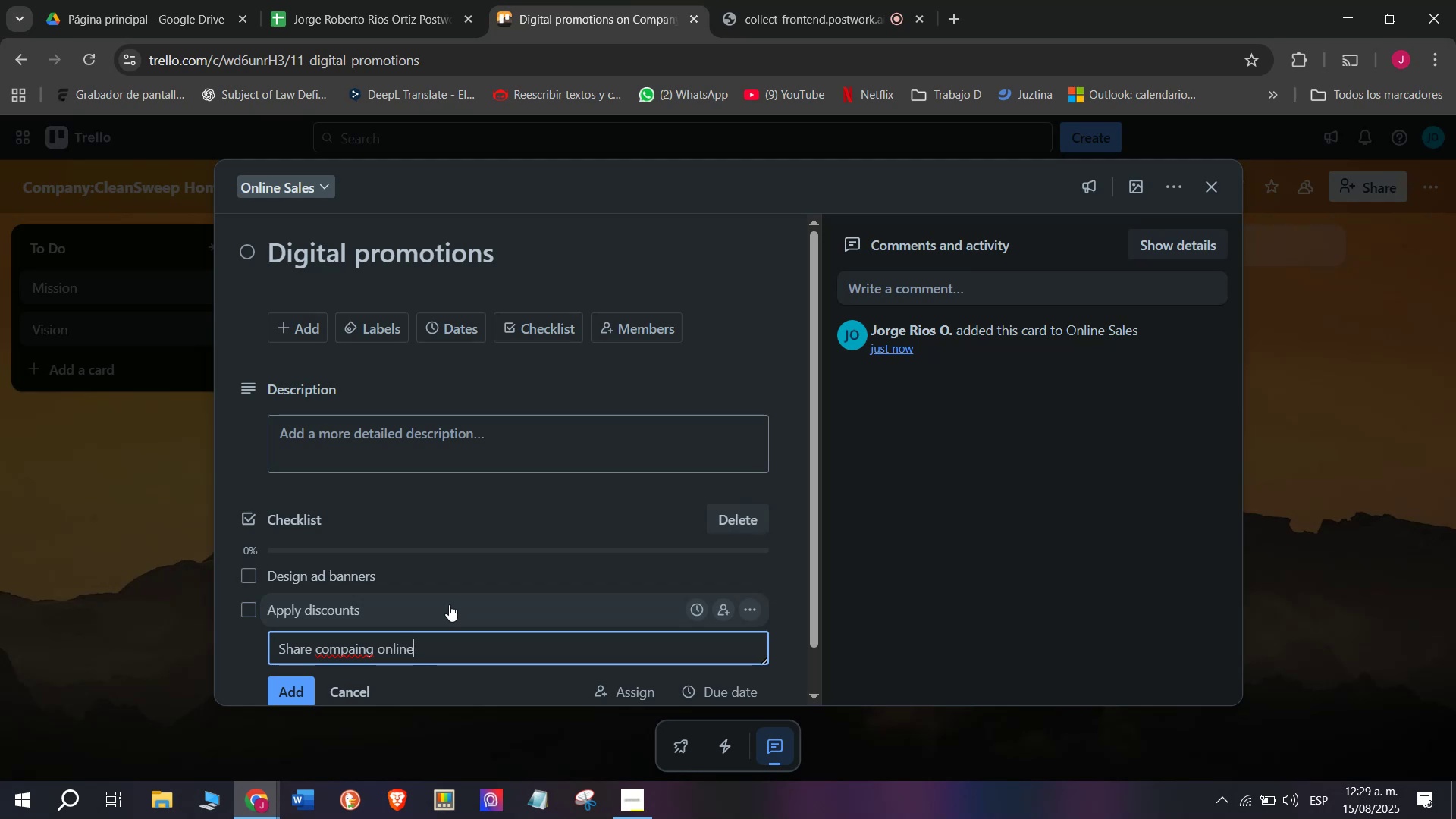 
key(Enter)
 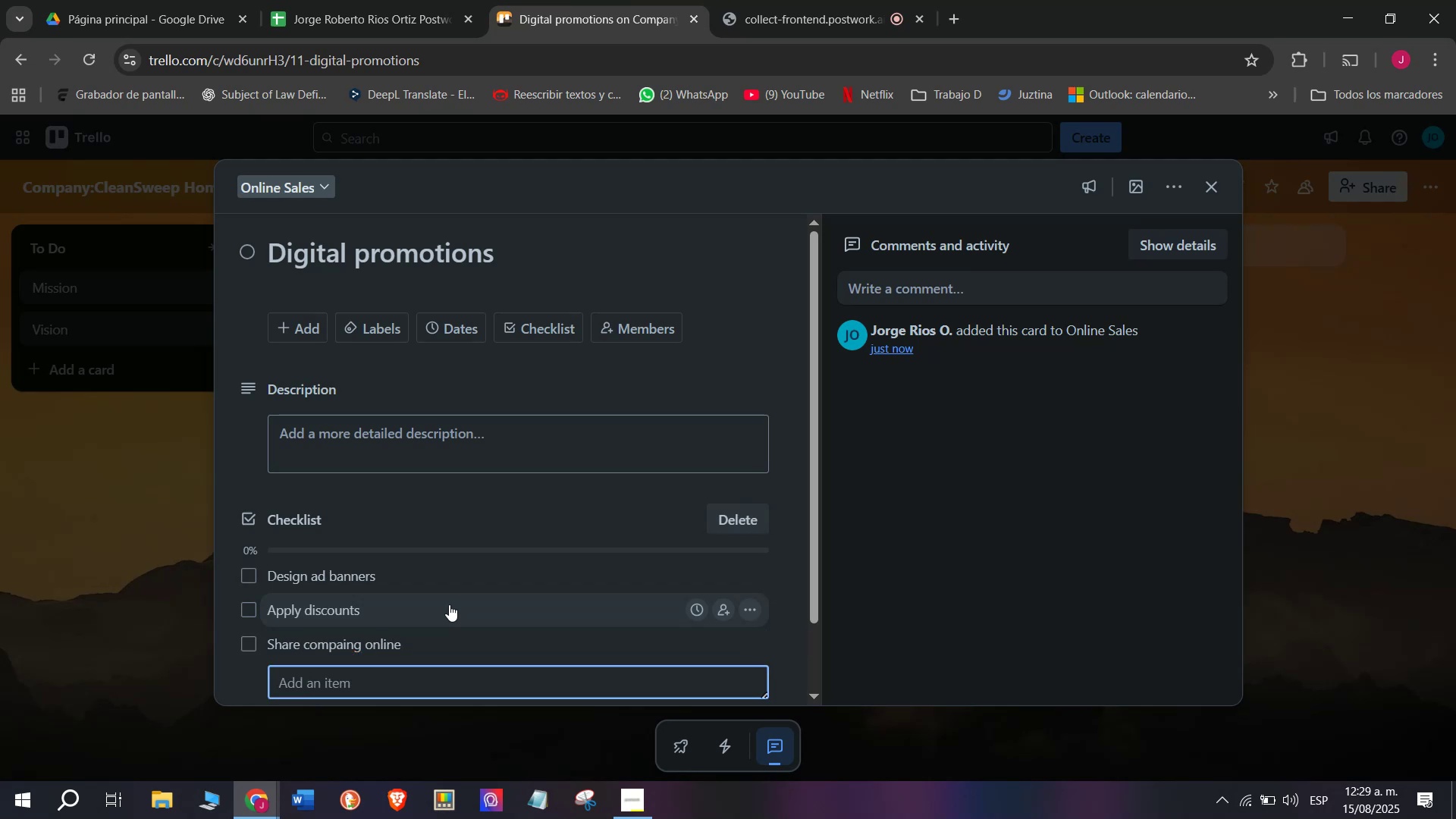 
type(send)
key(Backspace)
key(Backspace)
key(Backspace)
type(S)
key(Backspace)
key(Backspace)
key(Backspace)
type(Send markjet)
key(Backspace)
key(Backspace)
key(Backspace)
type(eting email)
 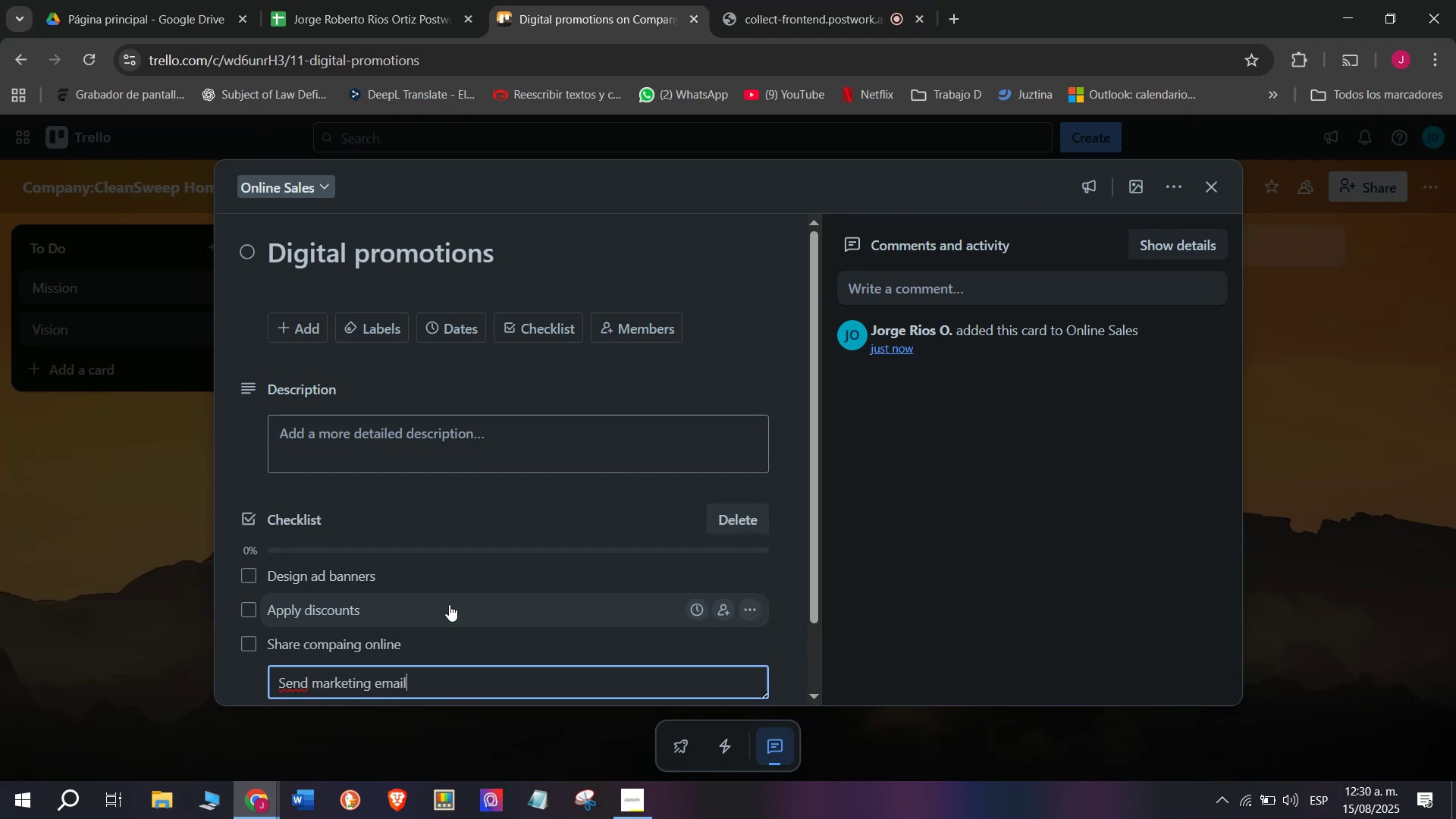 
key(Enter)
 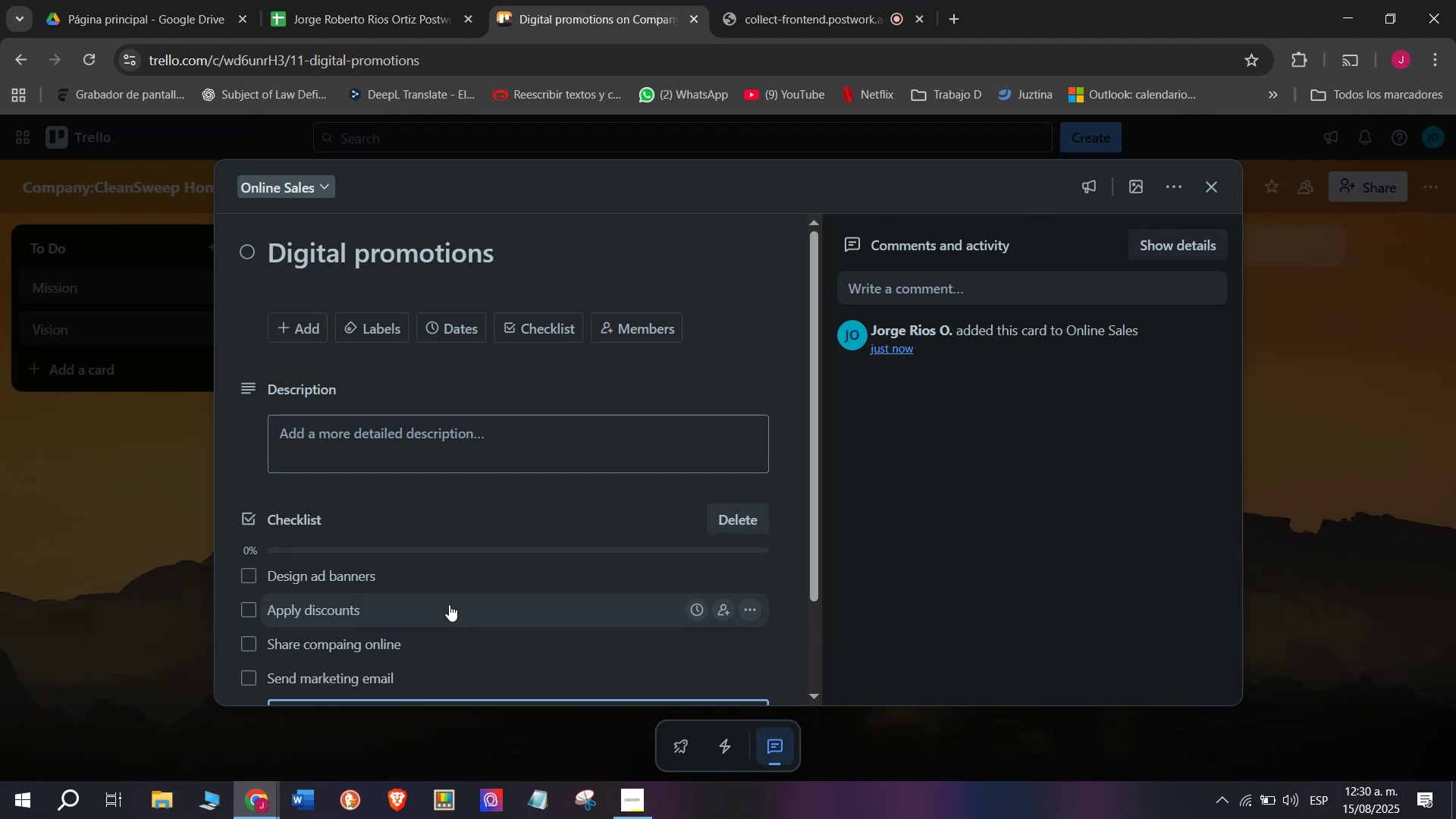 
scroll: coordinate [449, 604], scroll_direction: down, amount: 2.0
 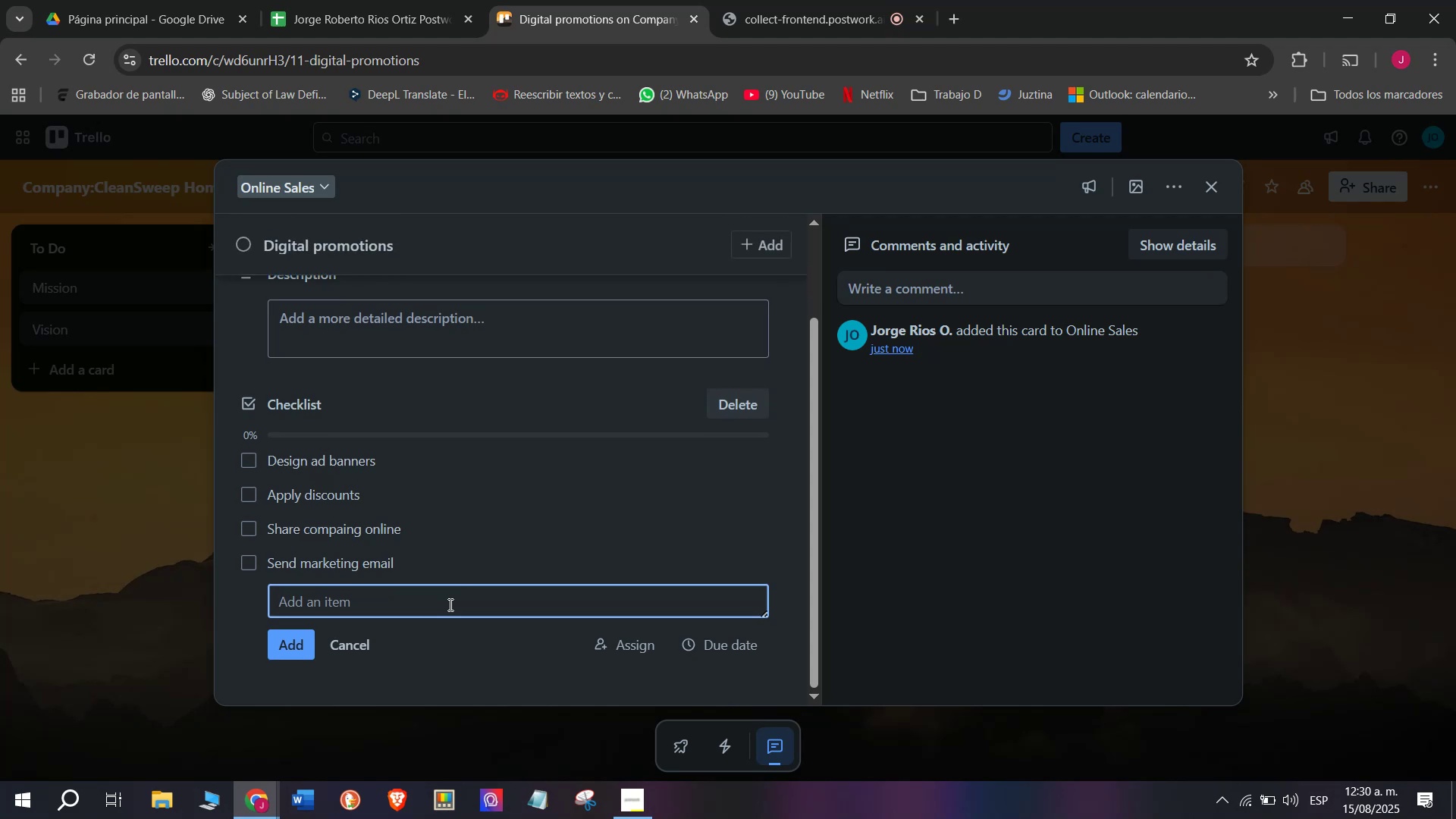 
type(Activate)
key(Backspace)
type(e oromo)
key(Backspace)
key(Backspace)
key(Backspace)
key(Backspace)
key(Backspace)
type(por)
key(Backspace)
key(Backspace)
key(Backspace)
type(promo)
 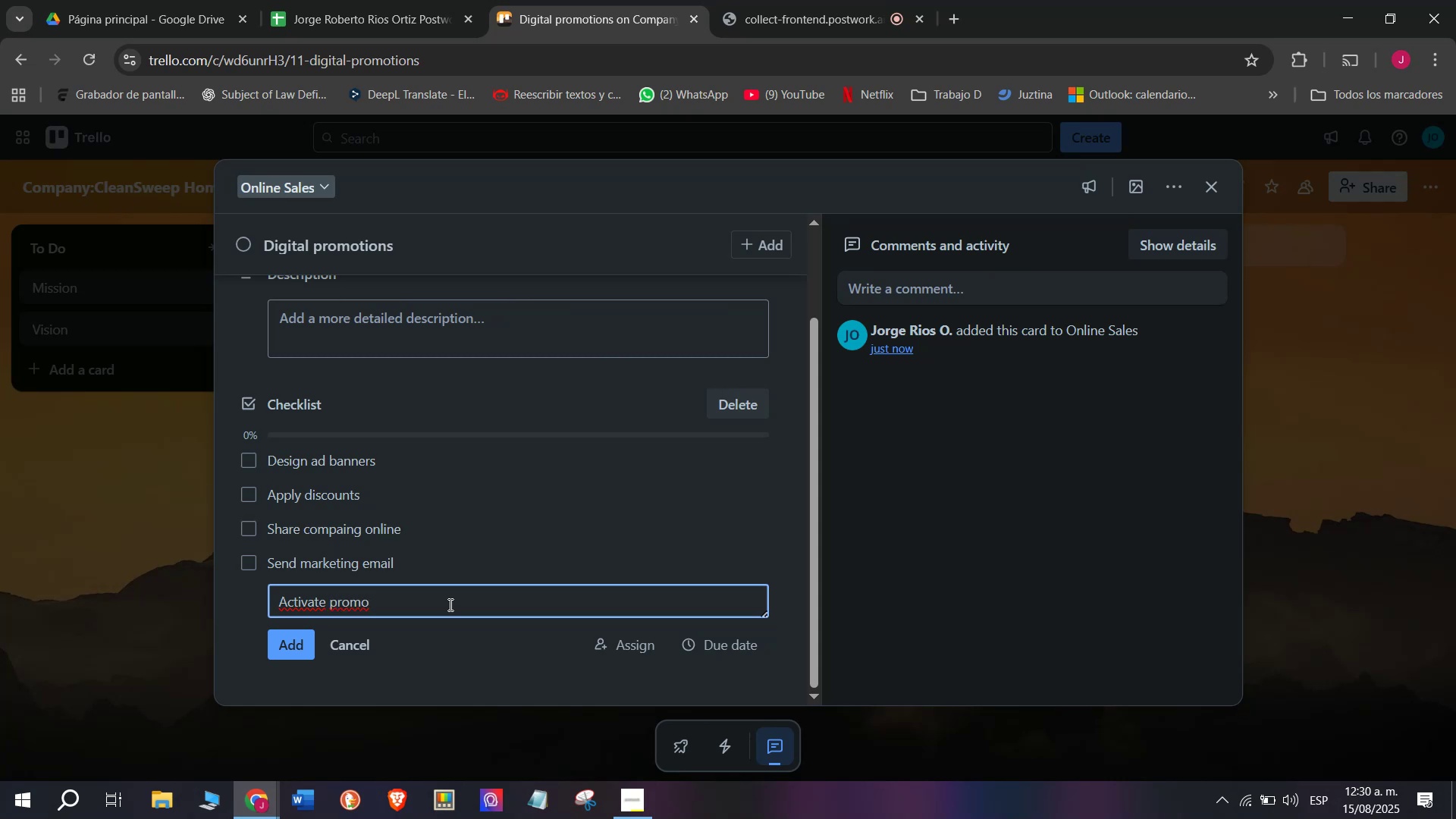 
wait(6.84)
 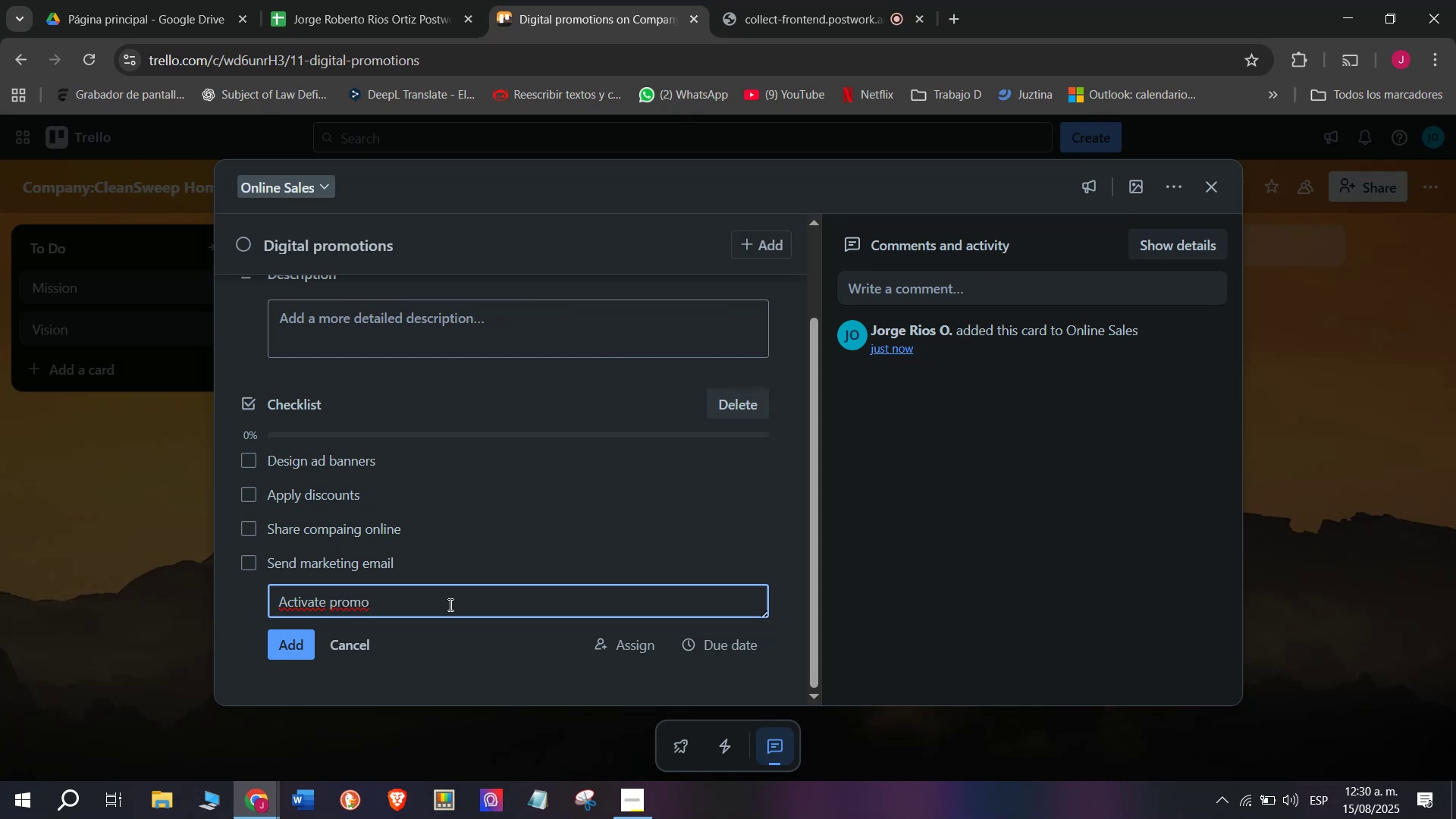 
type( d)
key(Backspace)
type(ciode])
key(Backspace)
key(Backspace)
key(Backspace)
key(Backspace)
key(Backspace)
type(odes)
 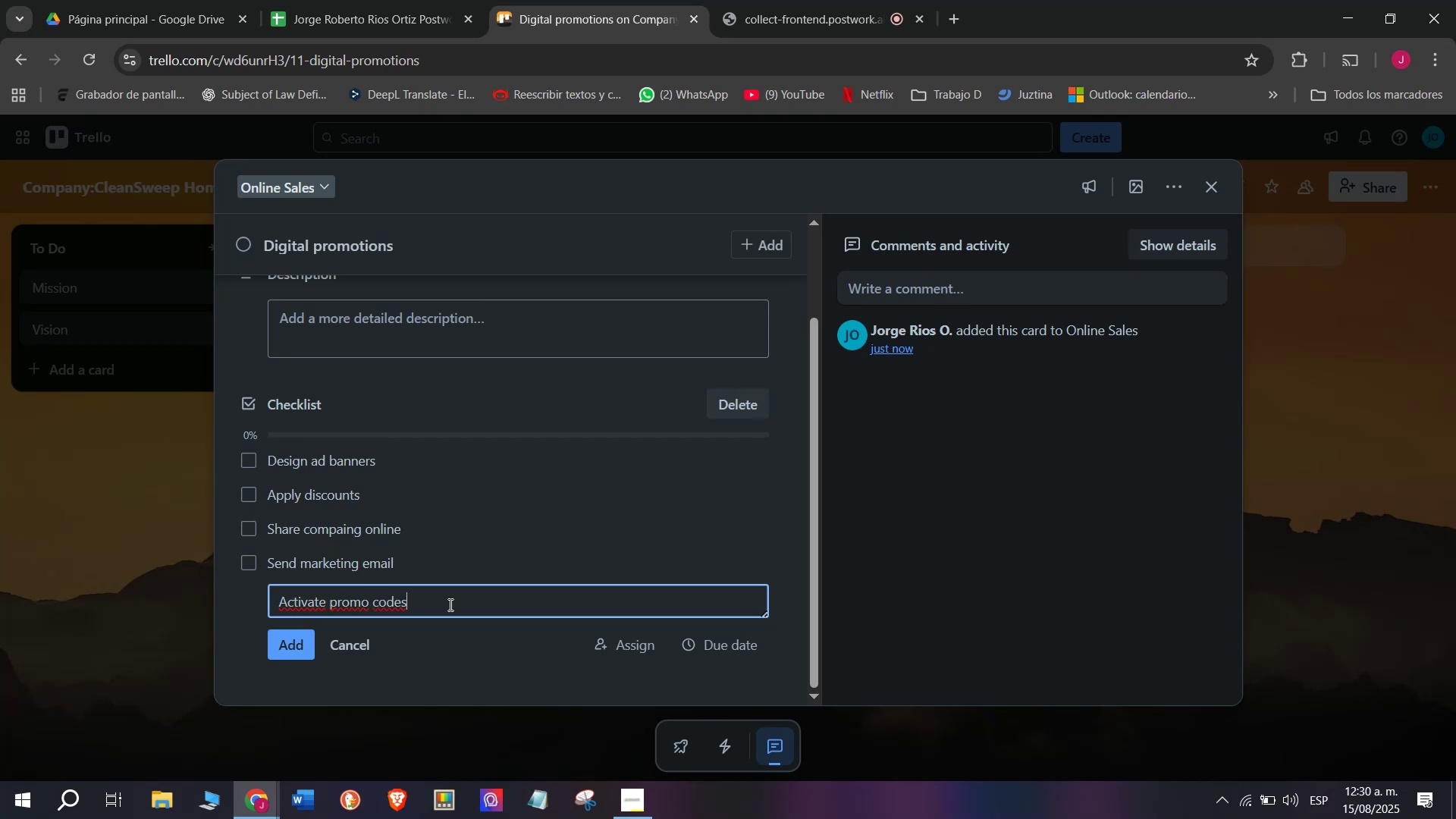 
wait(5.77)
 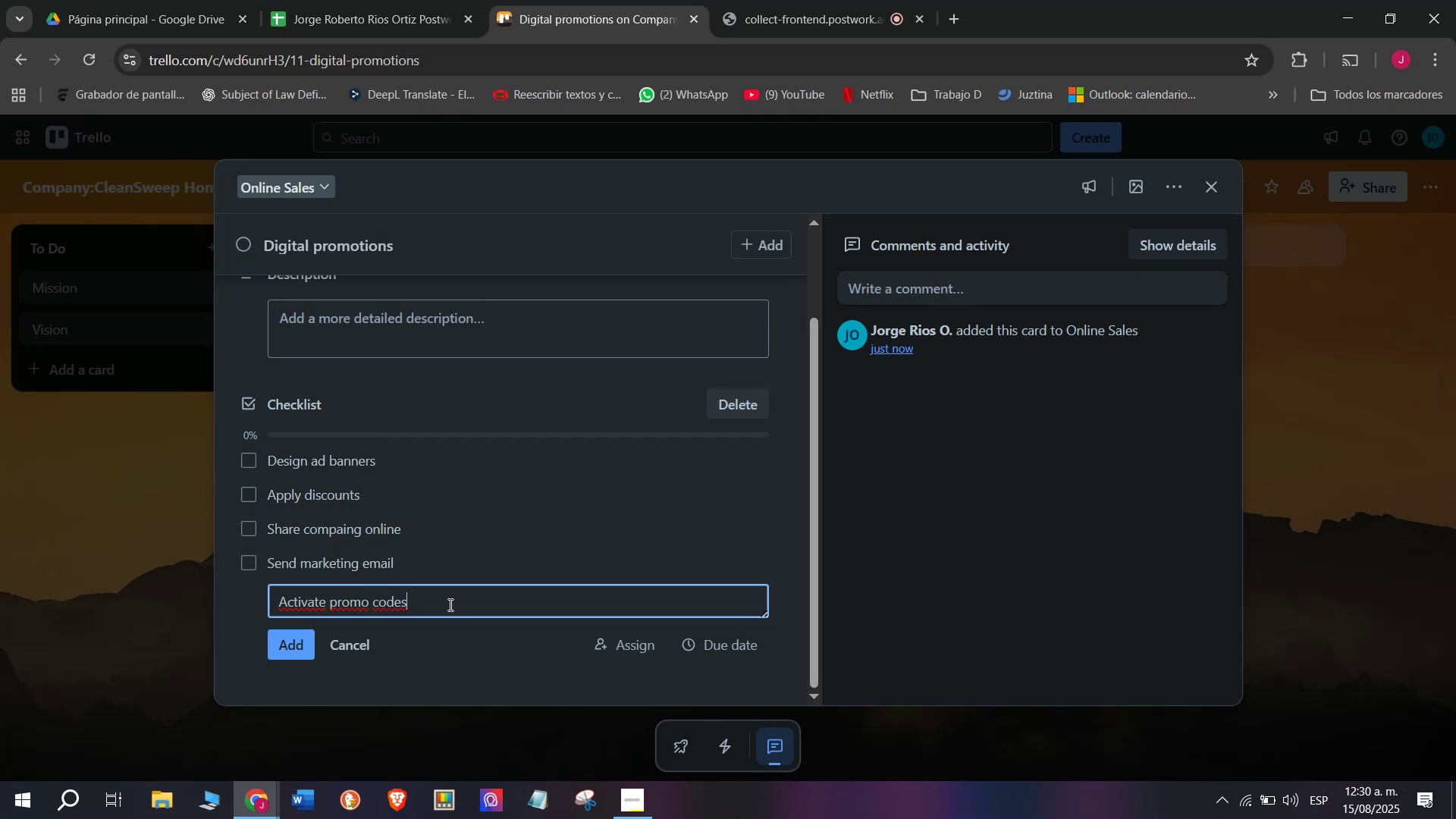 
key(Enter)
 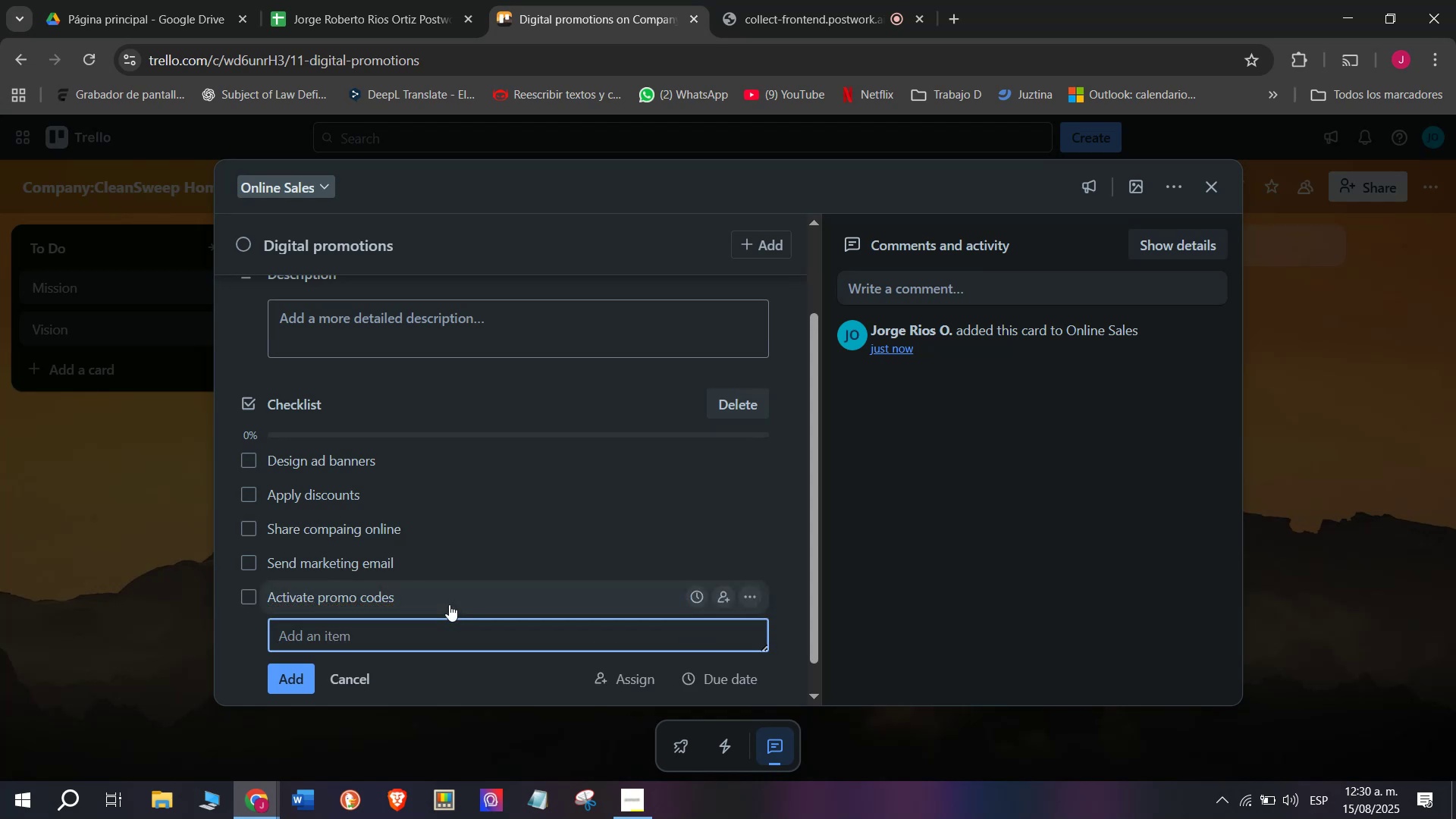 
type(Track conversa)
key(Backspace)
type(ions)
 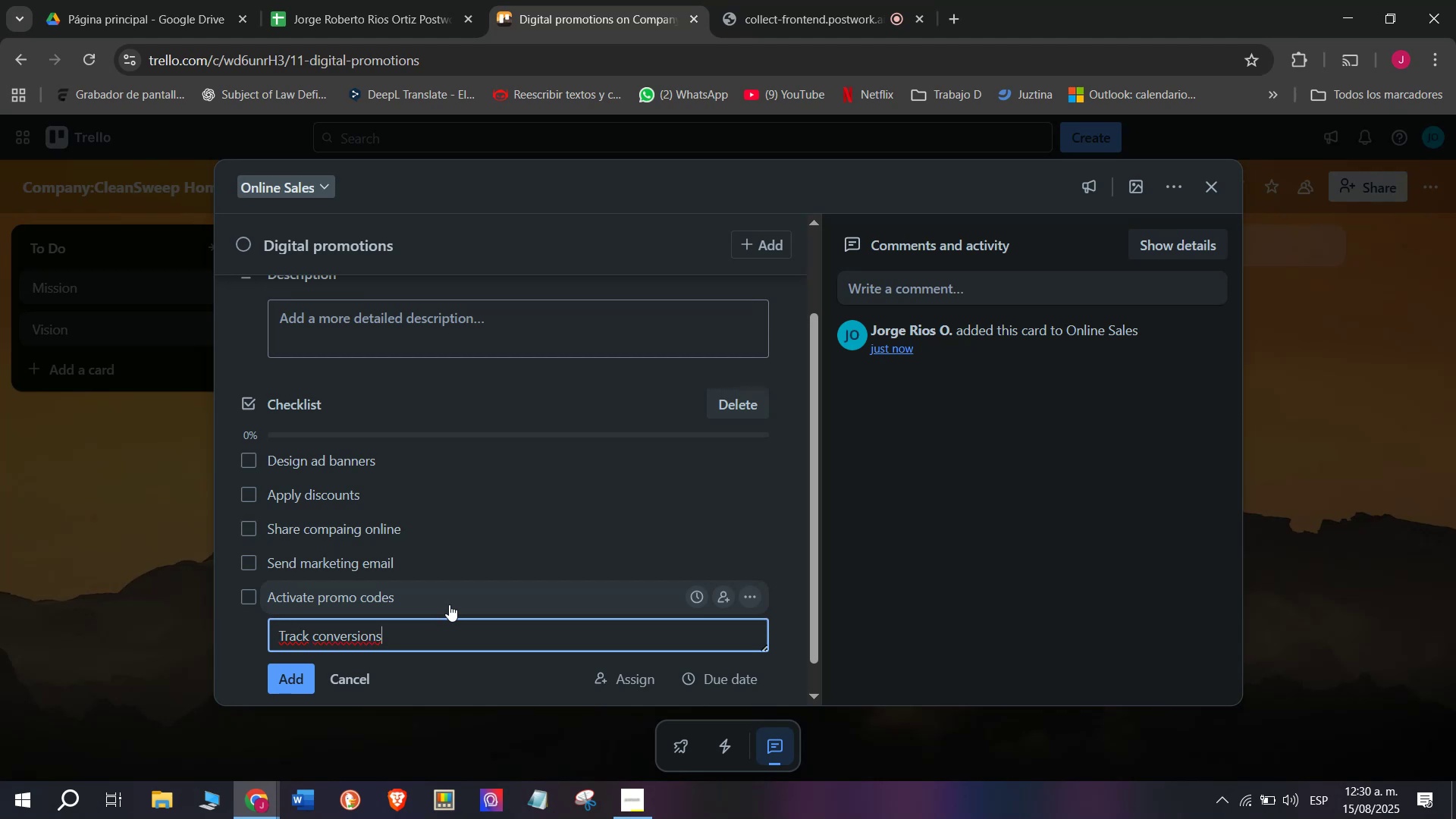 
key(Enter)
 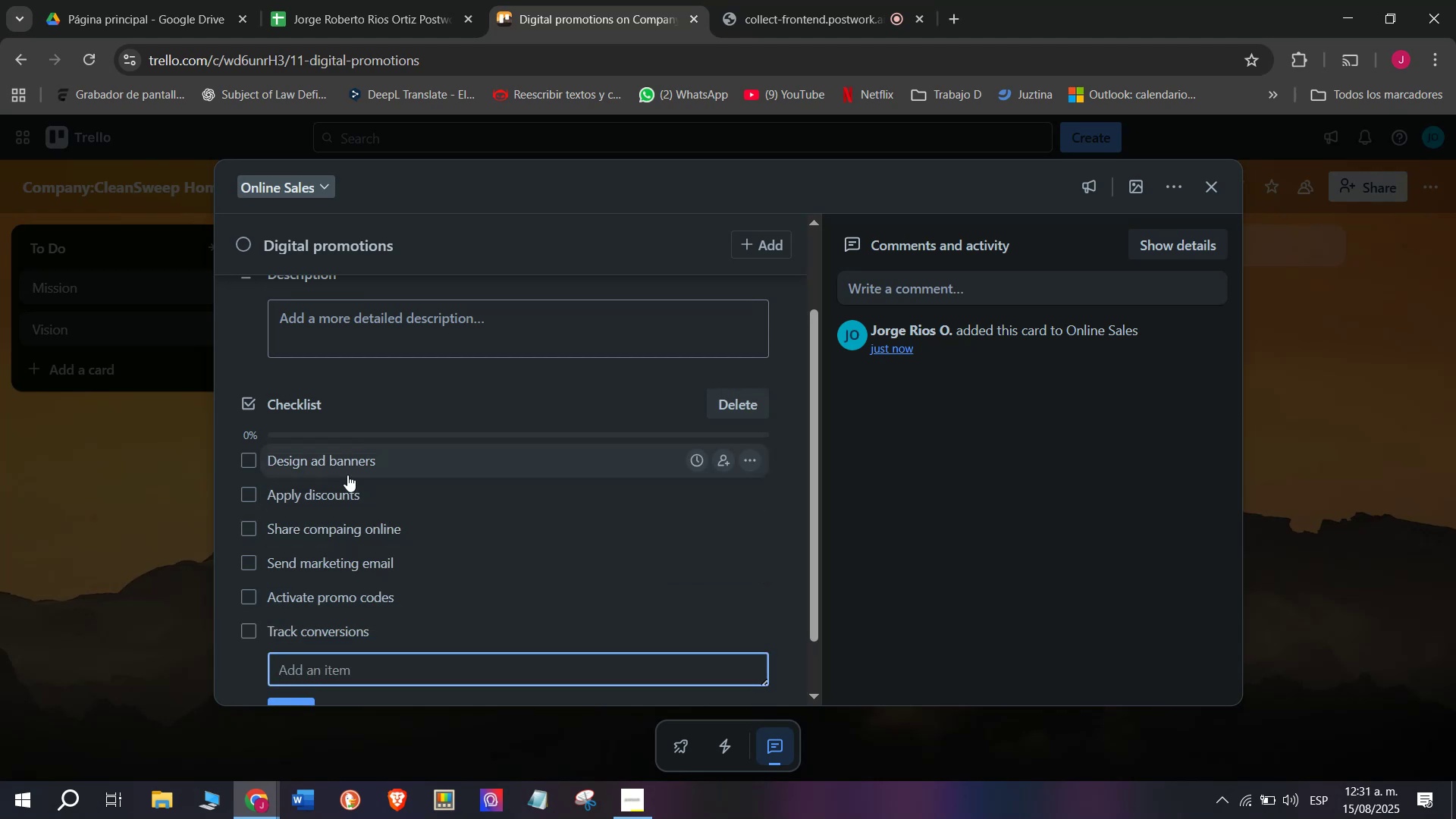 
scroll: coordinate [450, 501], scroll_direction: up, amount: 4.0
 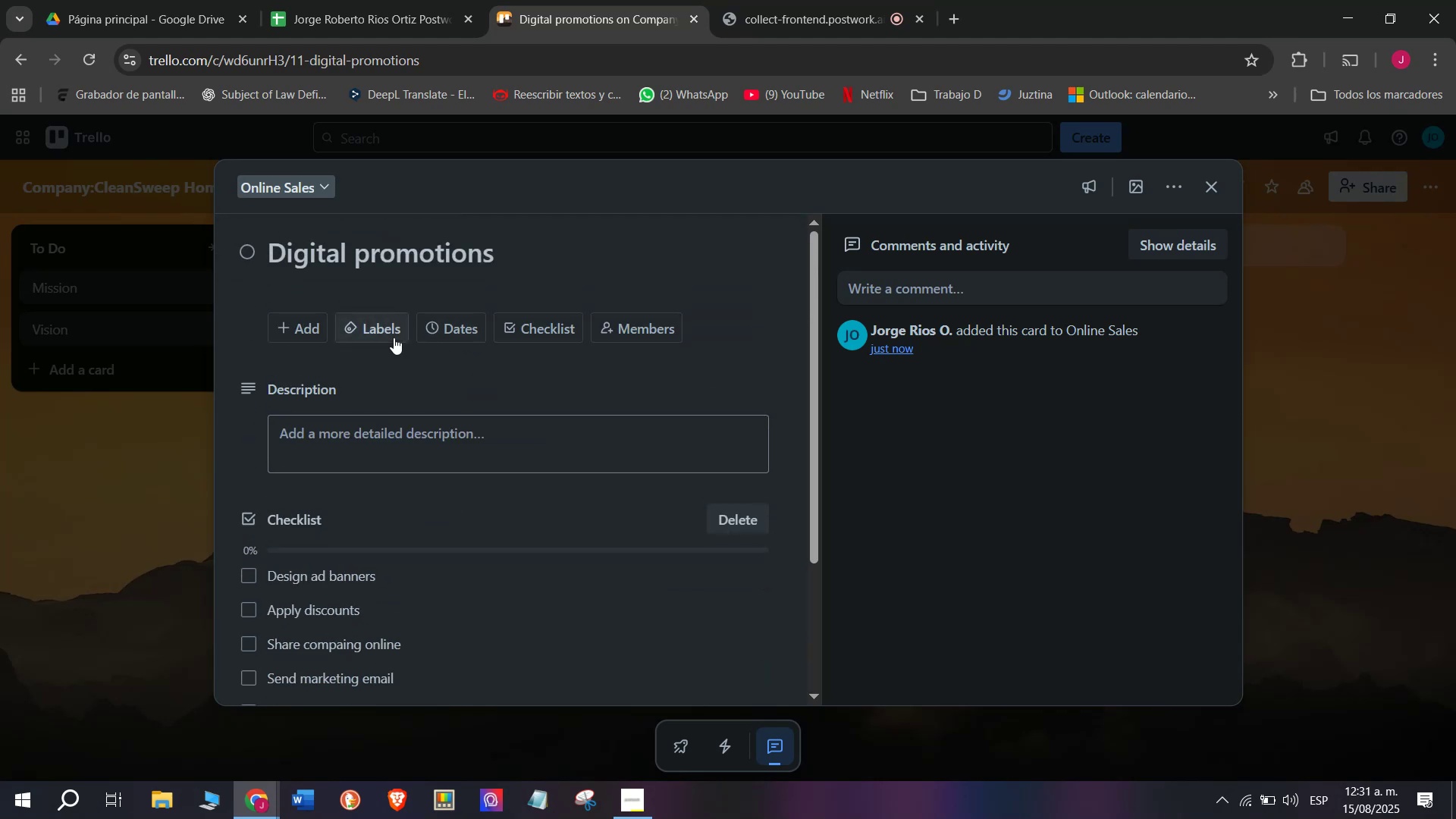 
left_click([394, 337])
 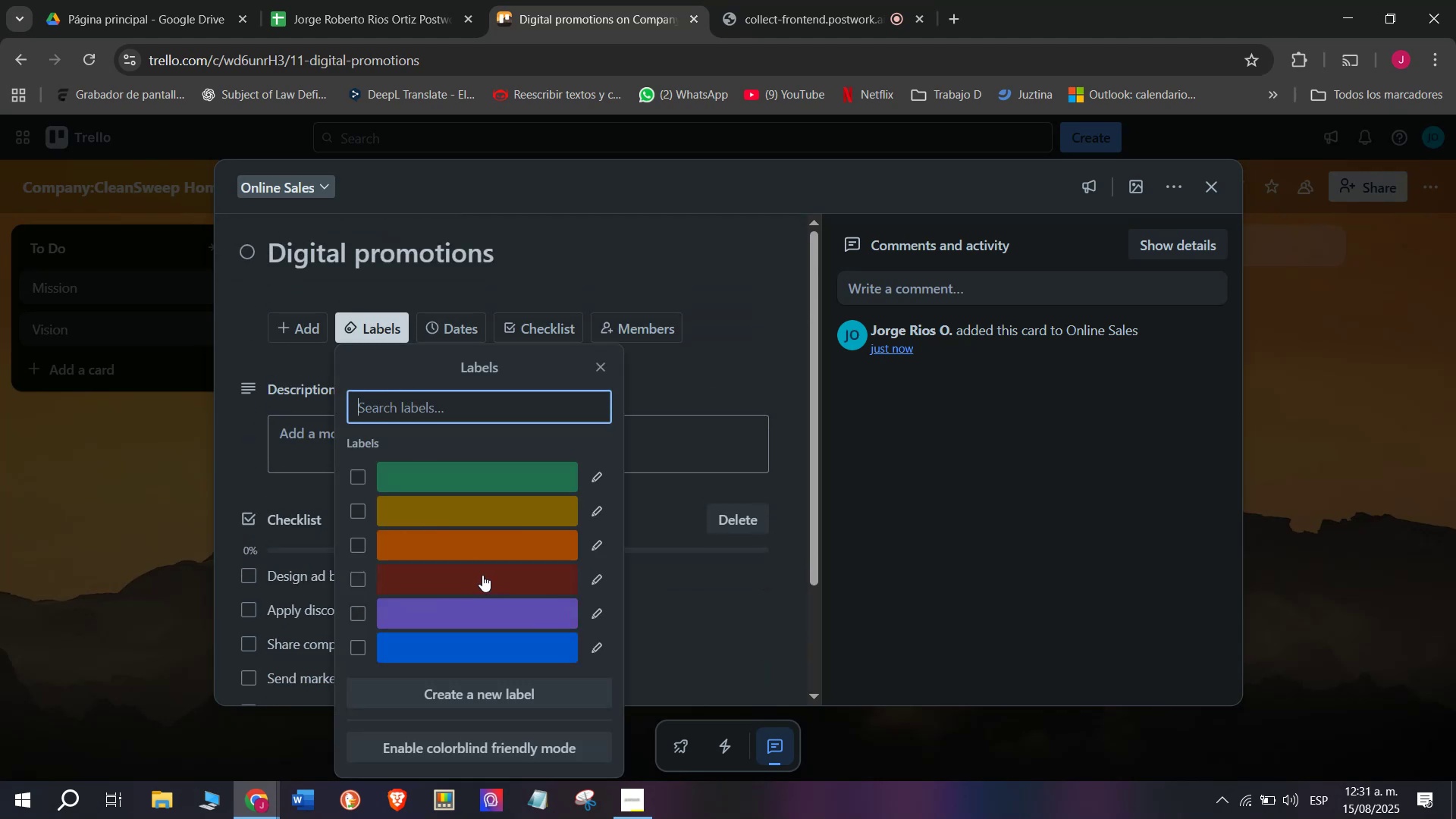 
left_click([482, 575])
 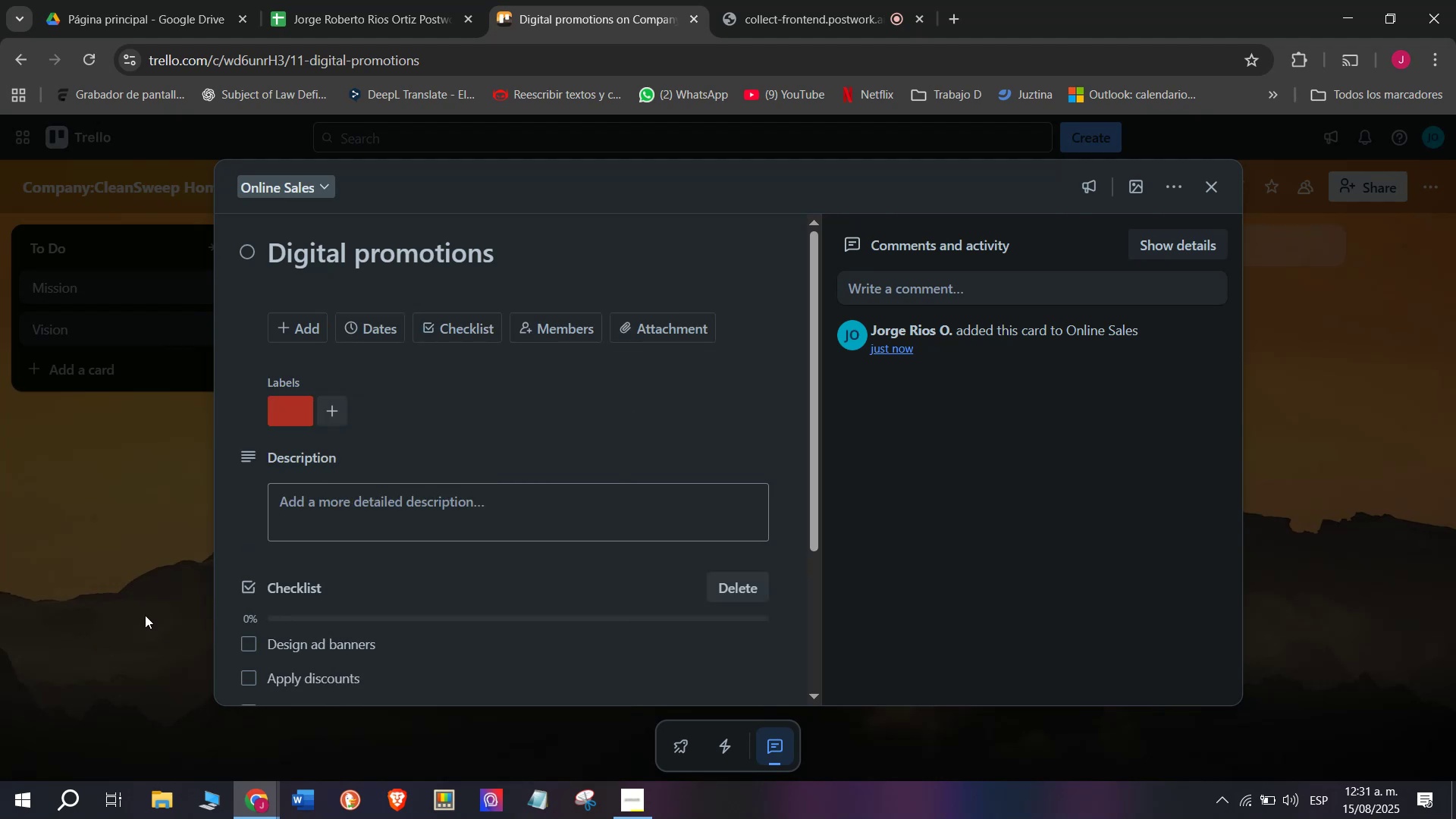 
double_click([146, 613])
 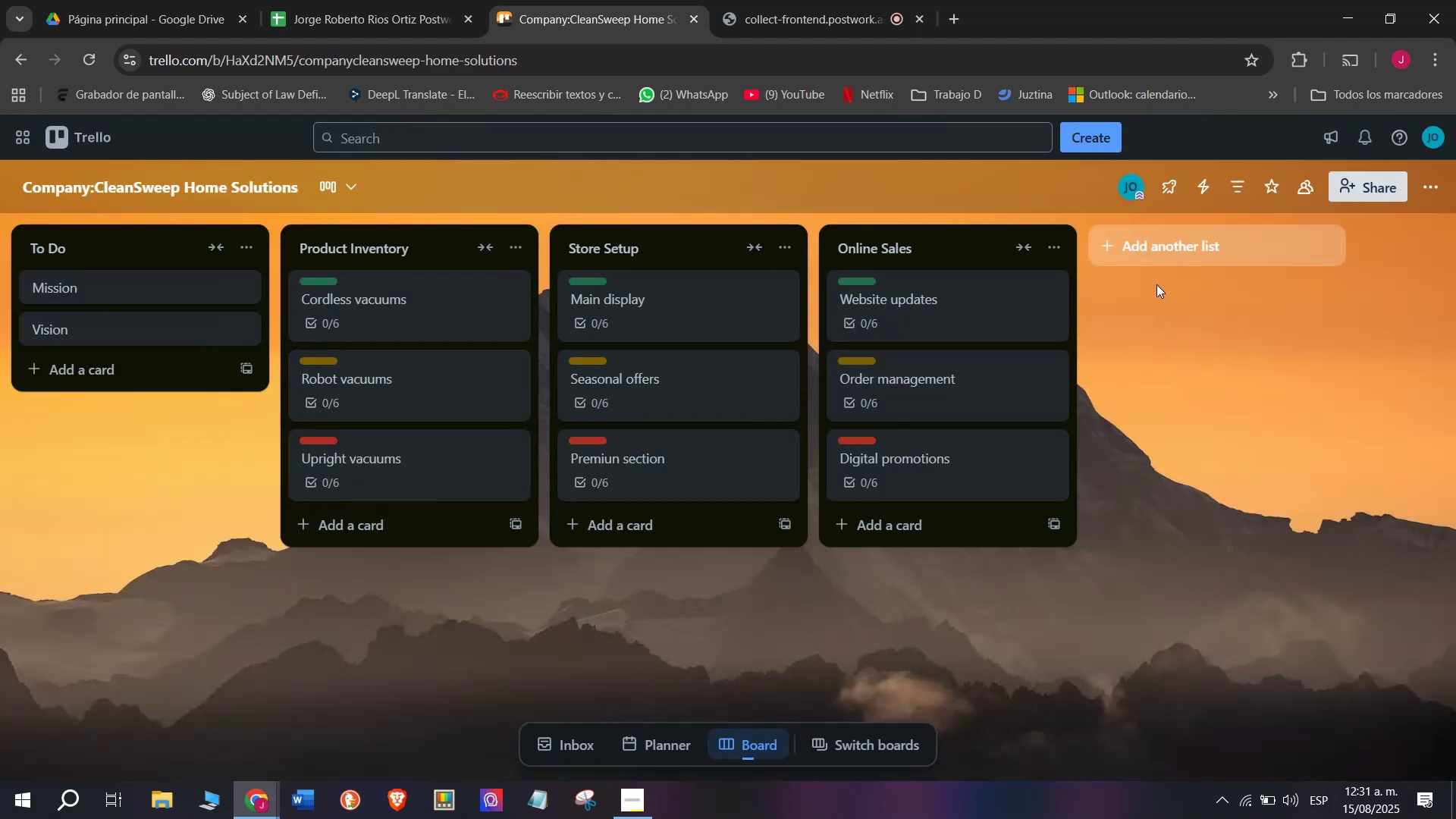 
left_click([1155, 240])
 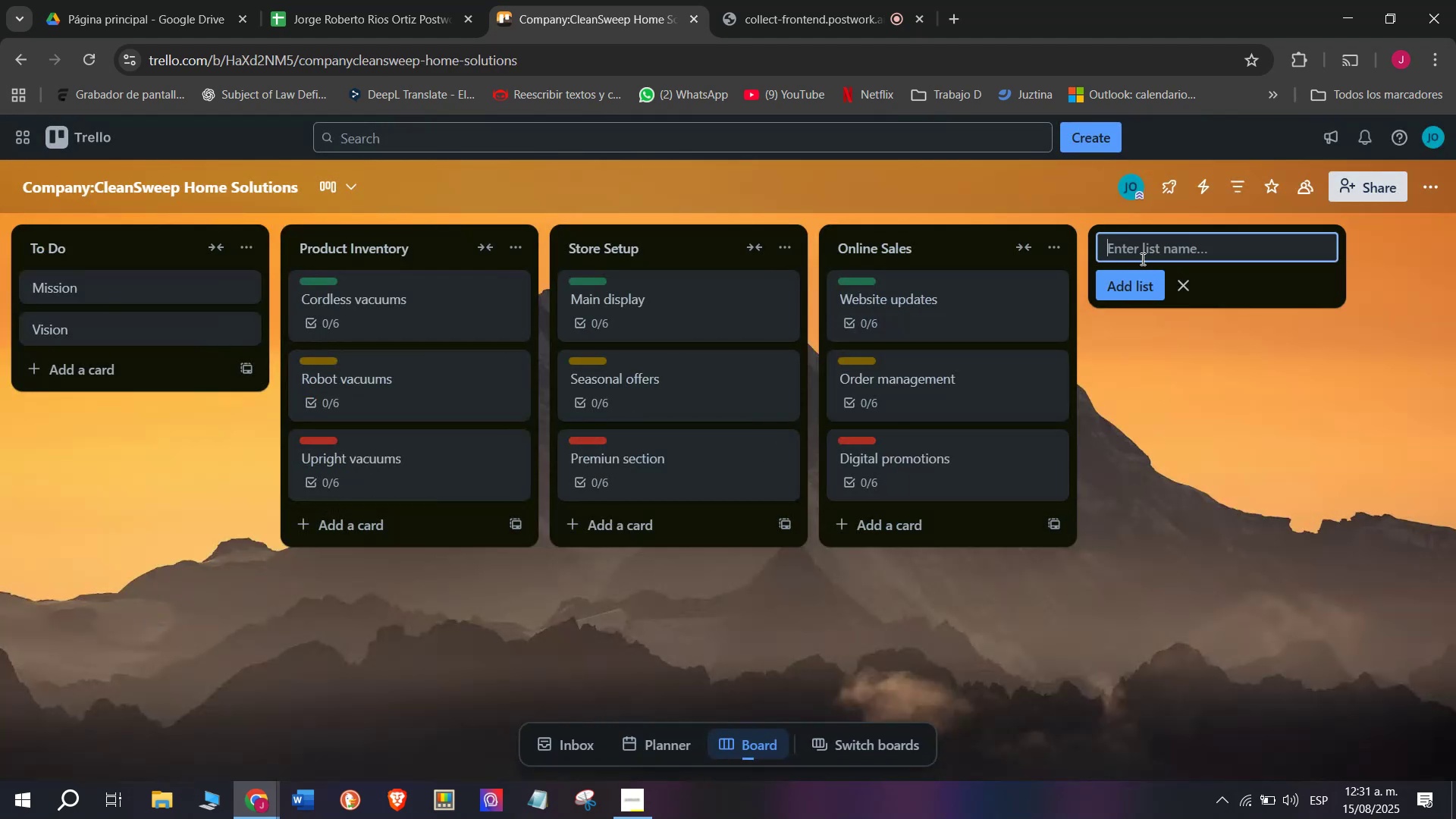 
wait(5.07)
 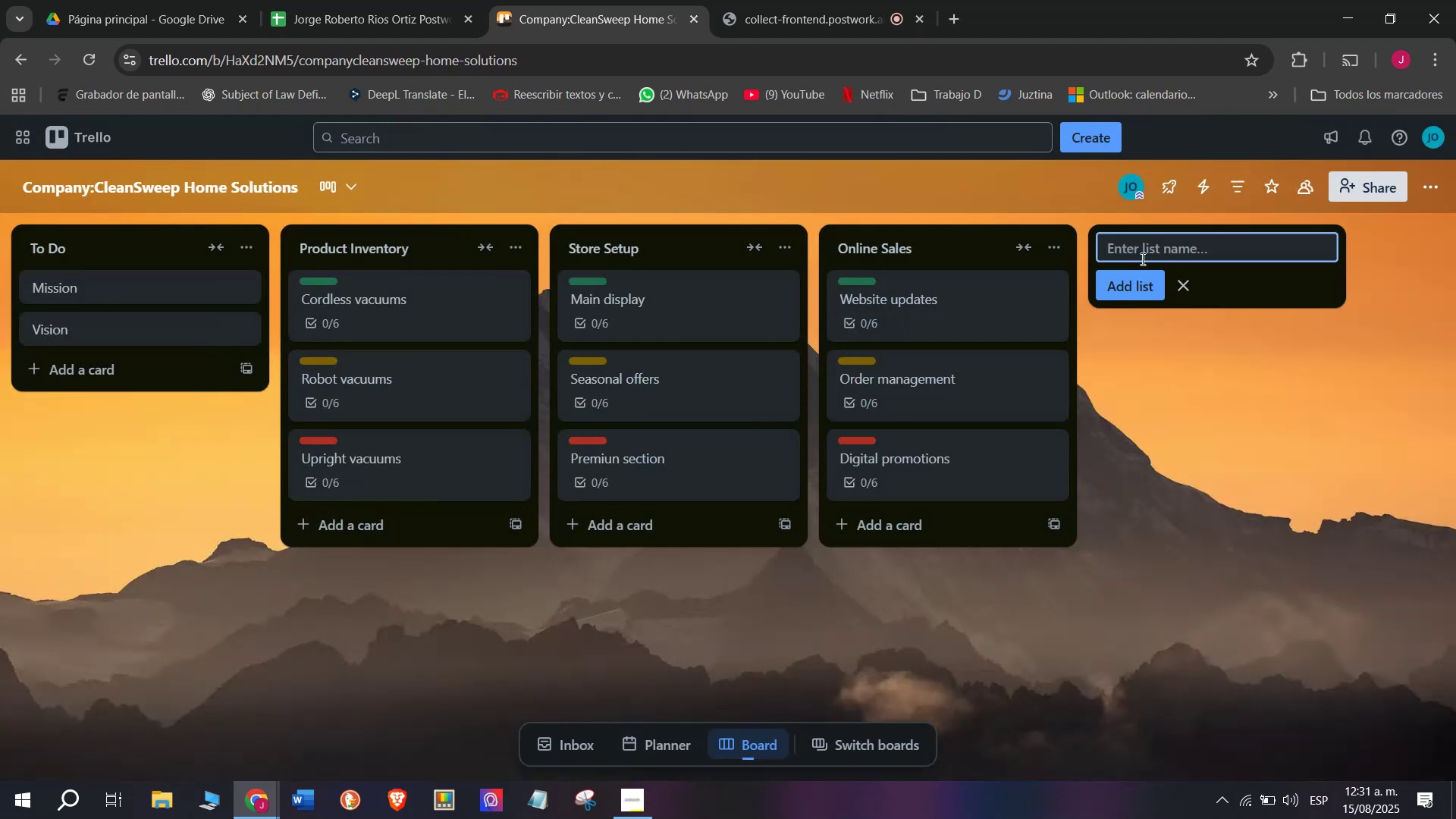 
type(Marketing)
 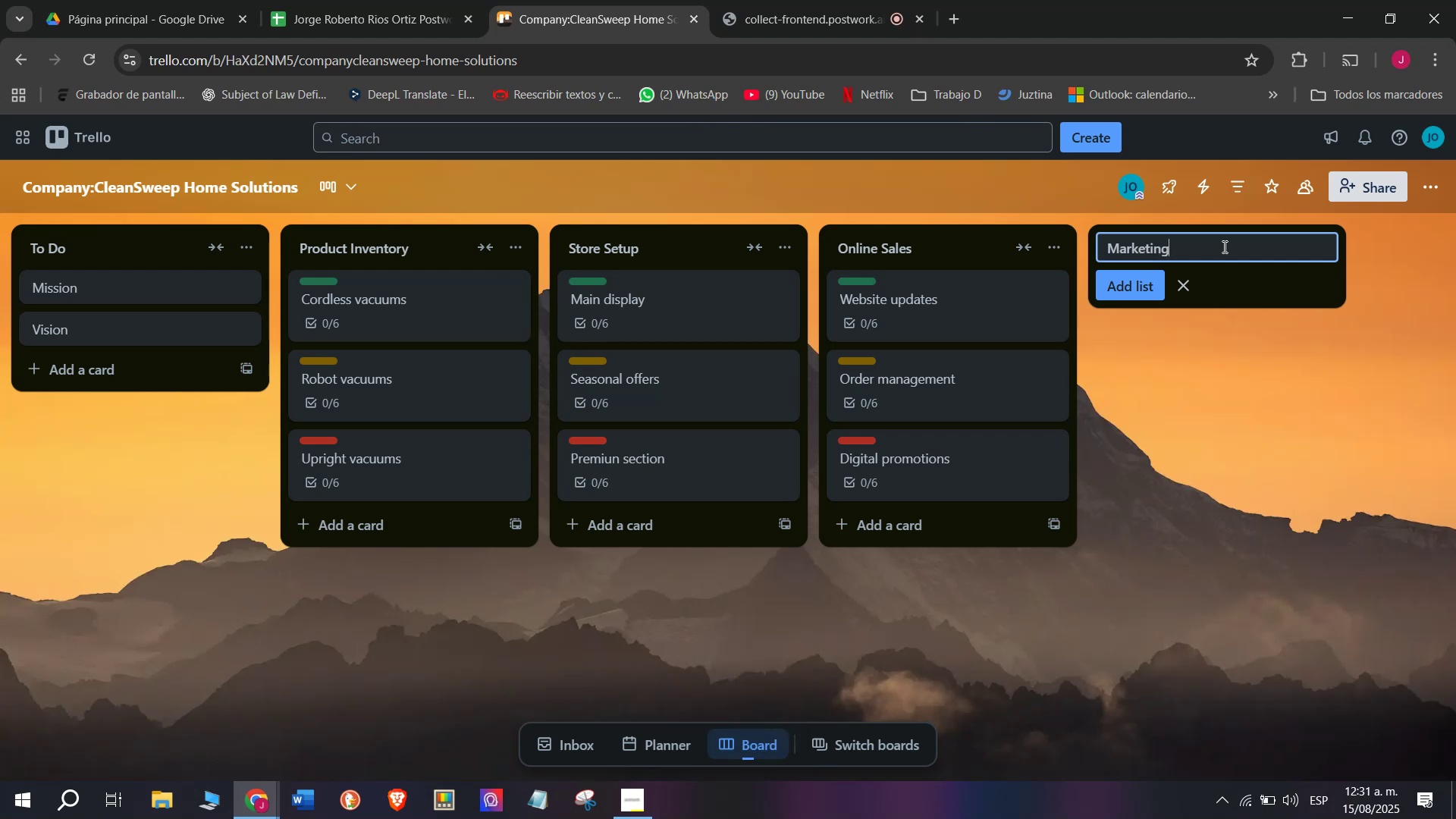 
hold_key(key=ShiftRight, duration=1.5)
 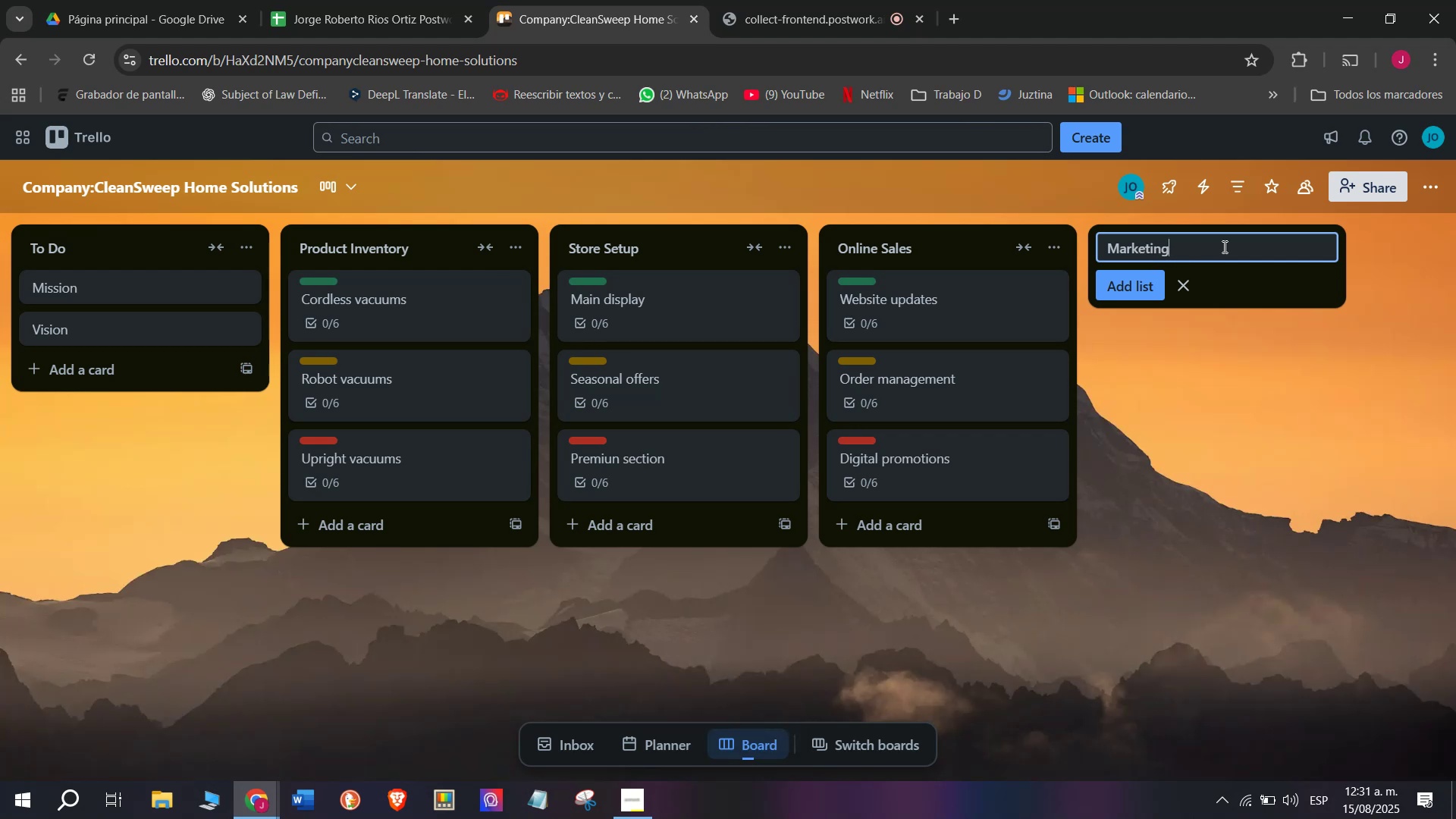 
hold_key(key=ShiftRight, duration=0.42)
 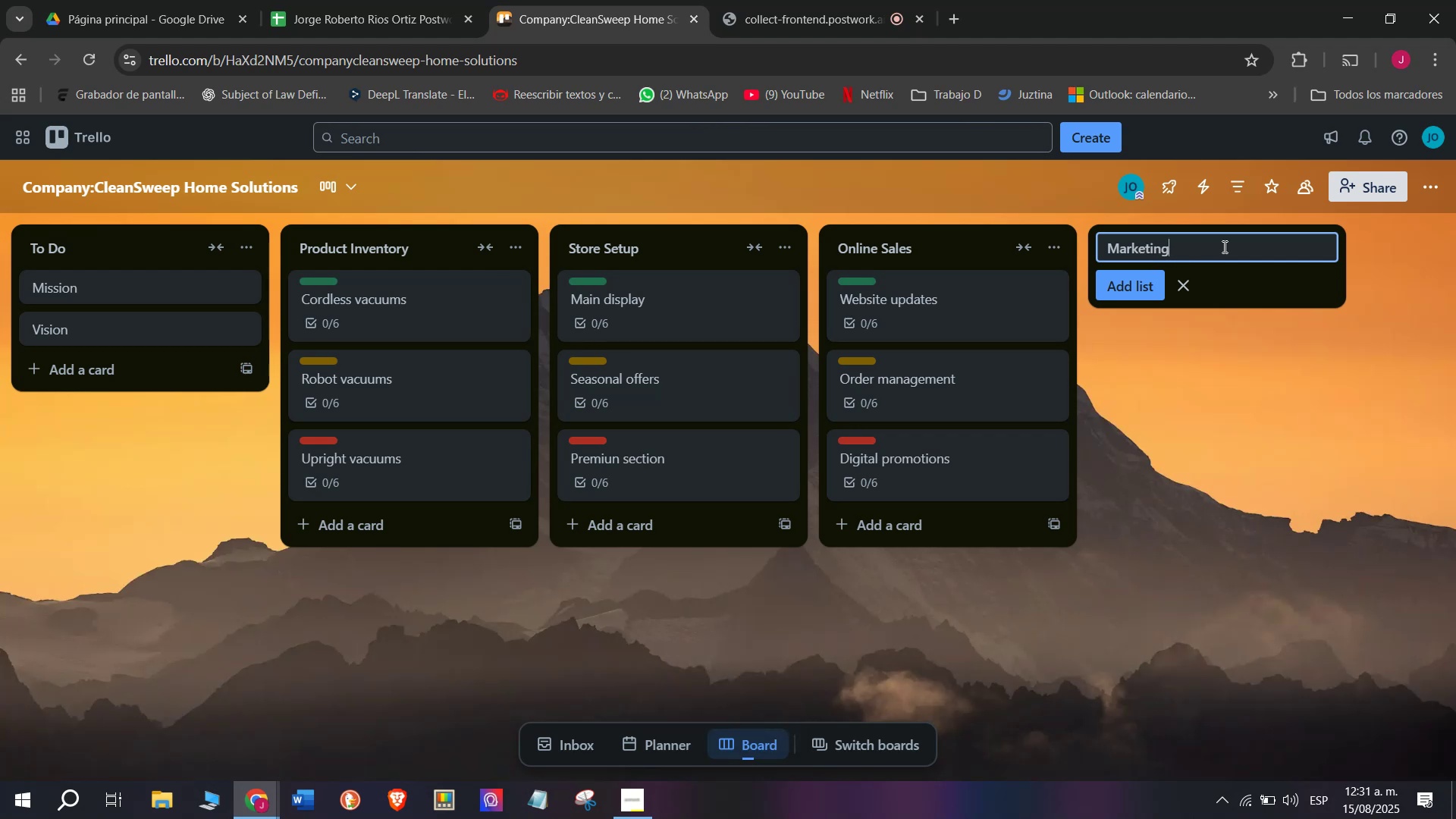 
type( ^ Adver)
key(Backspace)
key(Backspace)
key(Backspace)
type(ver)
 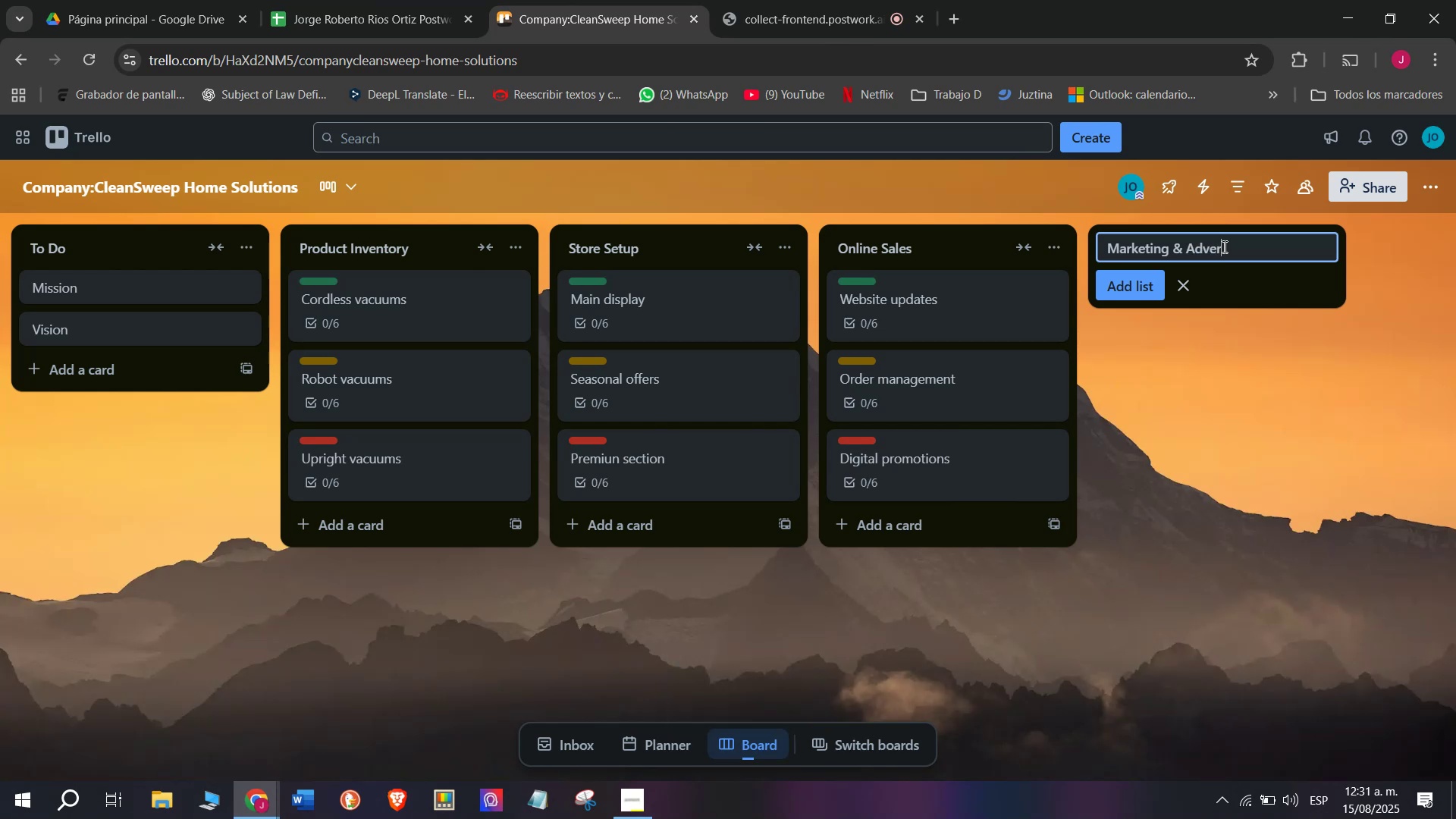 
type(tising)
 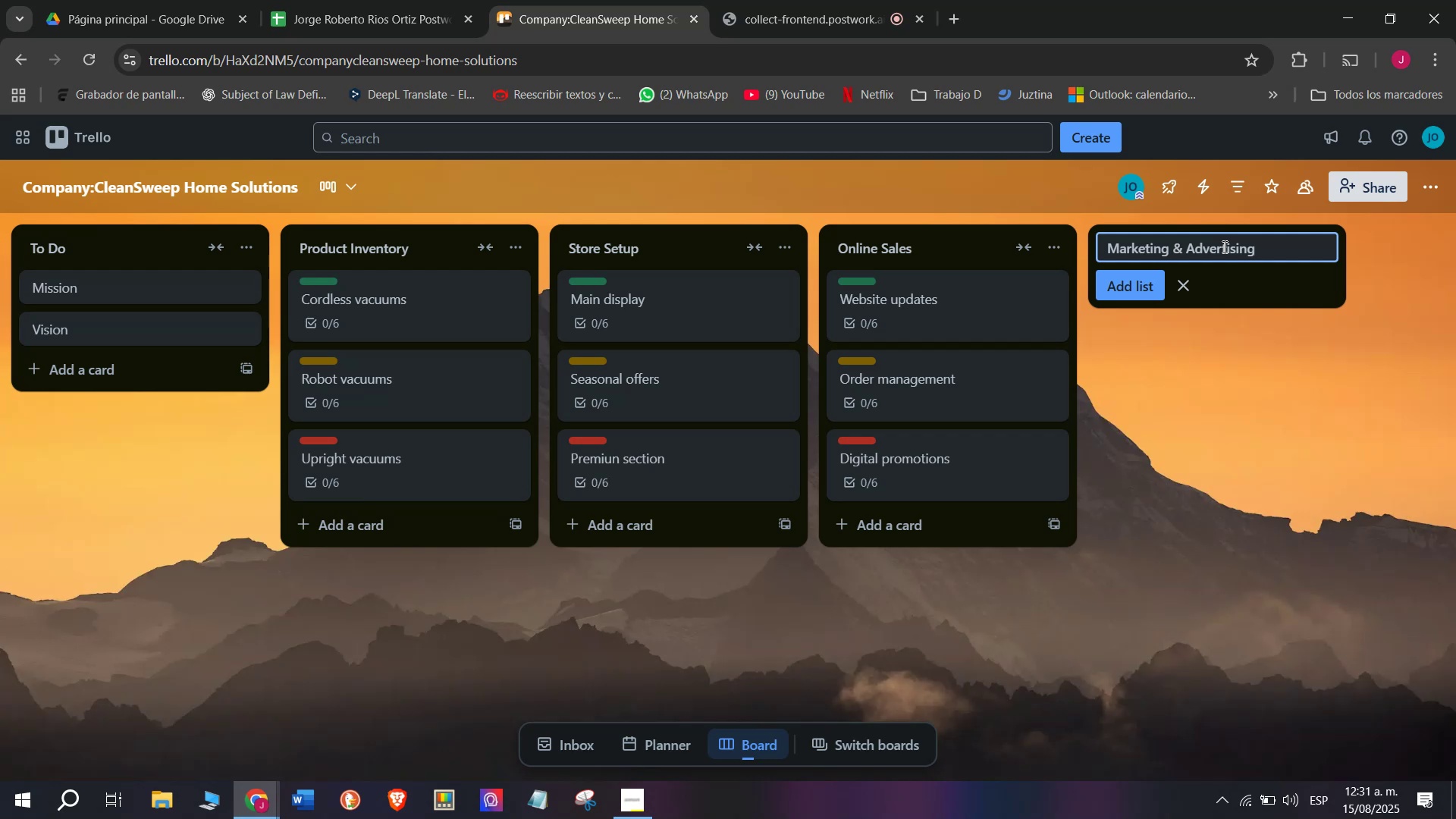 
key(Enter)
 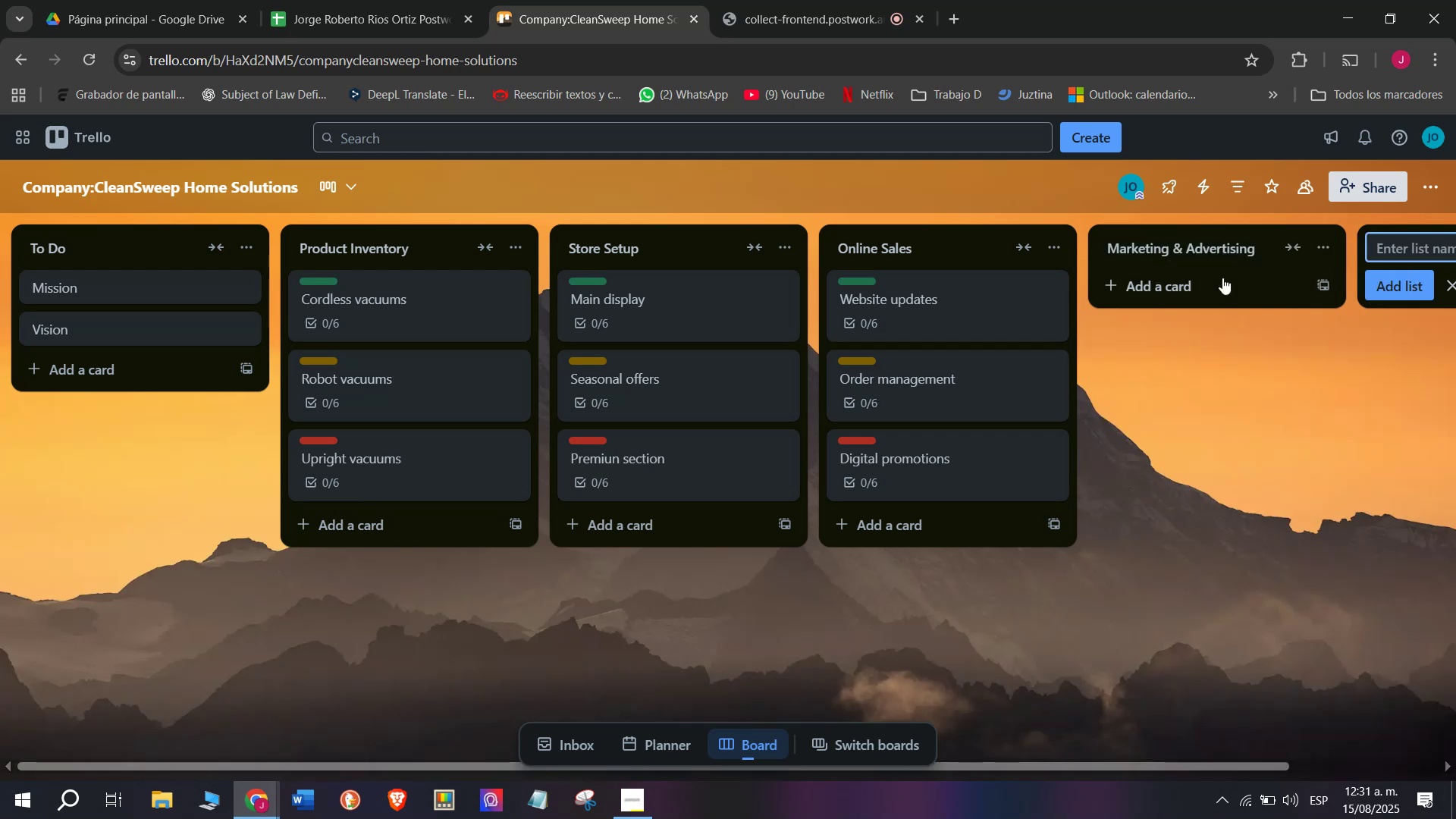 
left_click([1222, 290])
 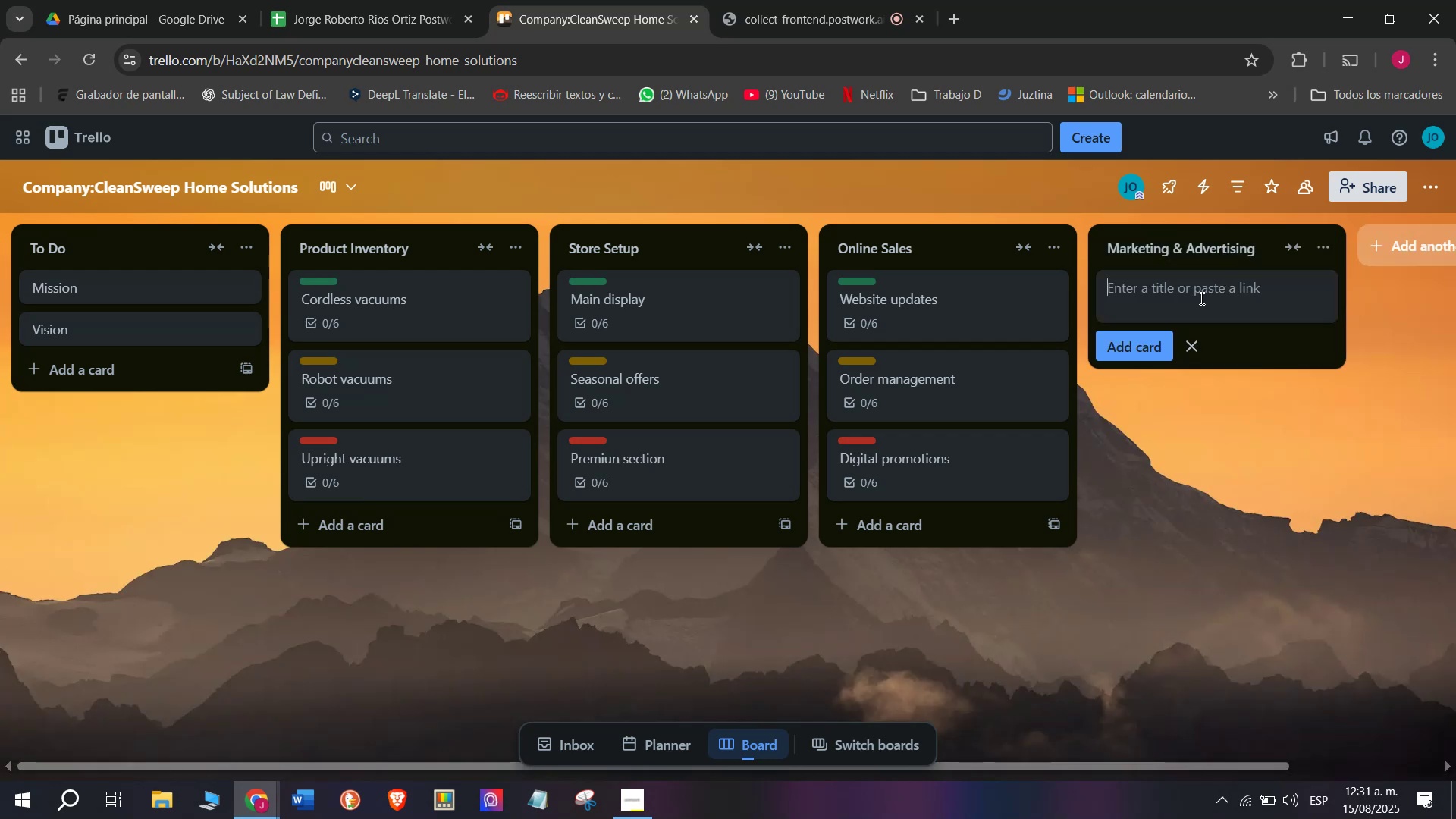 
left_click([1200, 298])
 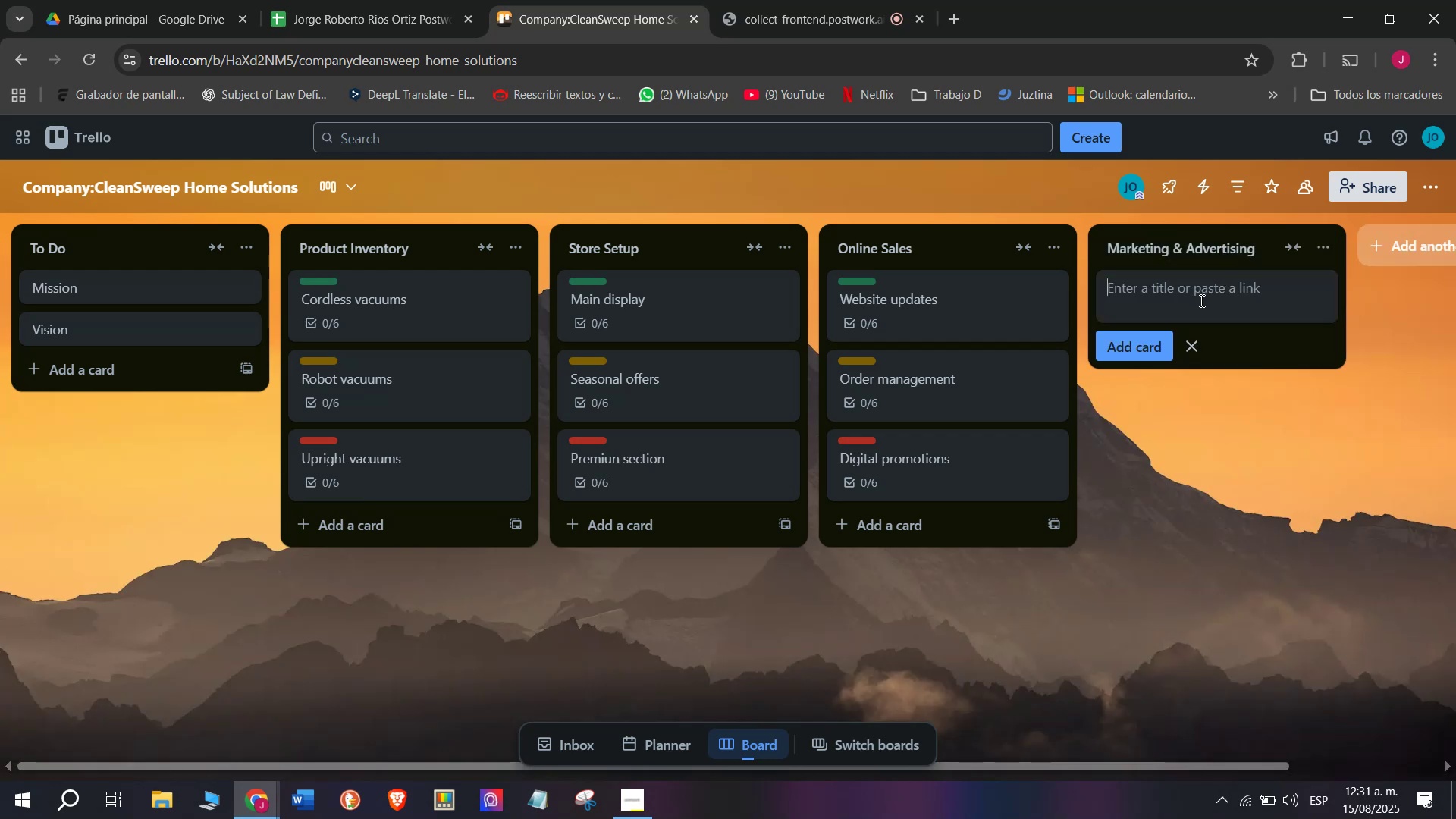 
type(Googles )
key(Backspace)
key(Backspace)
type( Aads)
key(Backspace)
key(Backspace)
key(Backspace)
type(sd)
key(Backspace)
key(Backspace)
type(ds)
 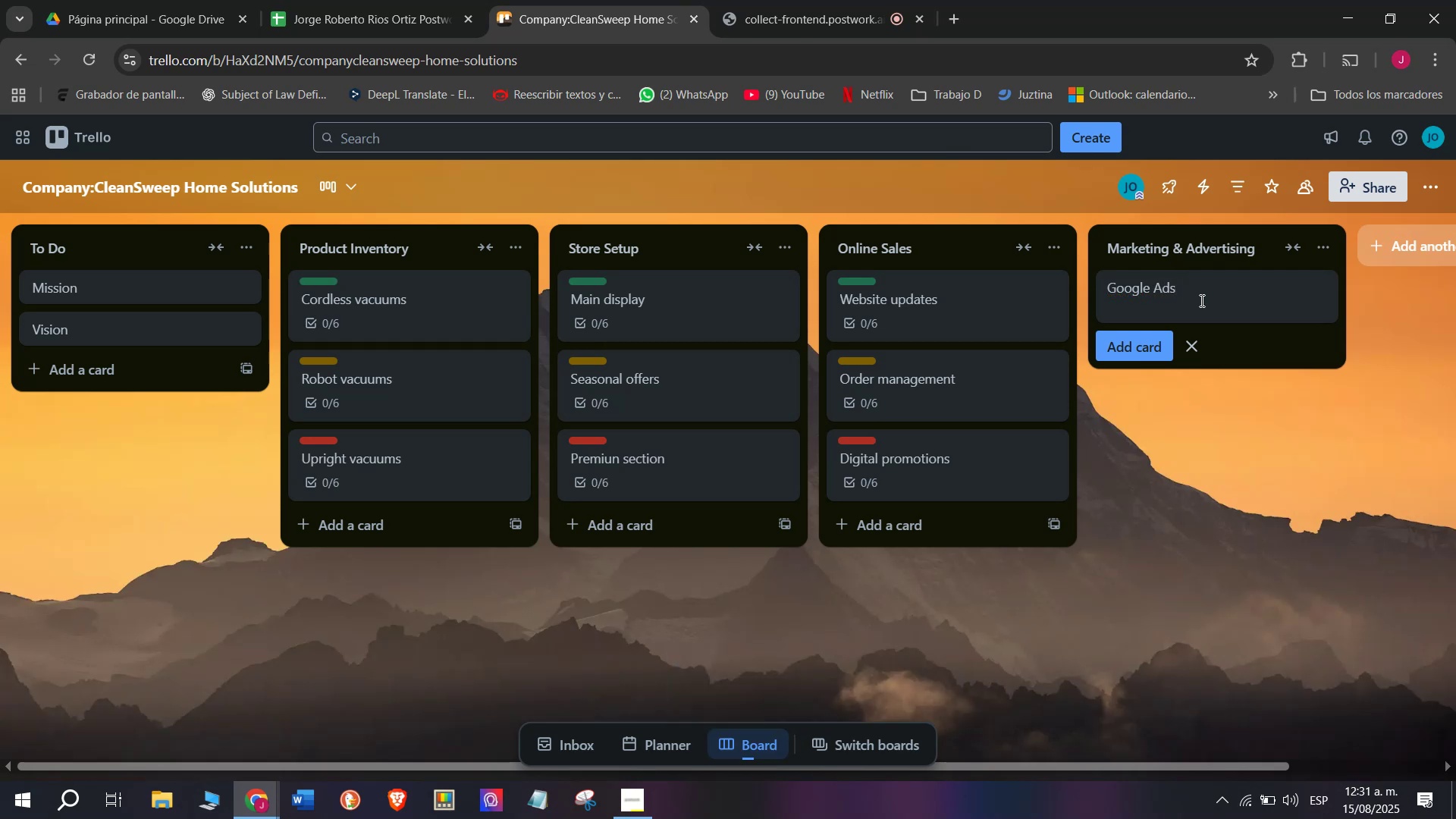 
key(Enter)
 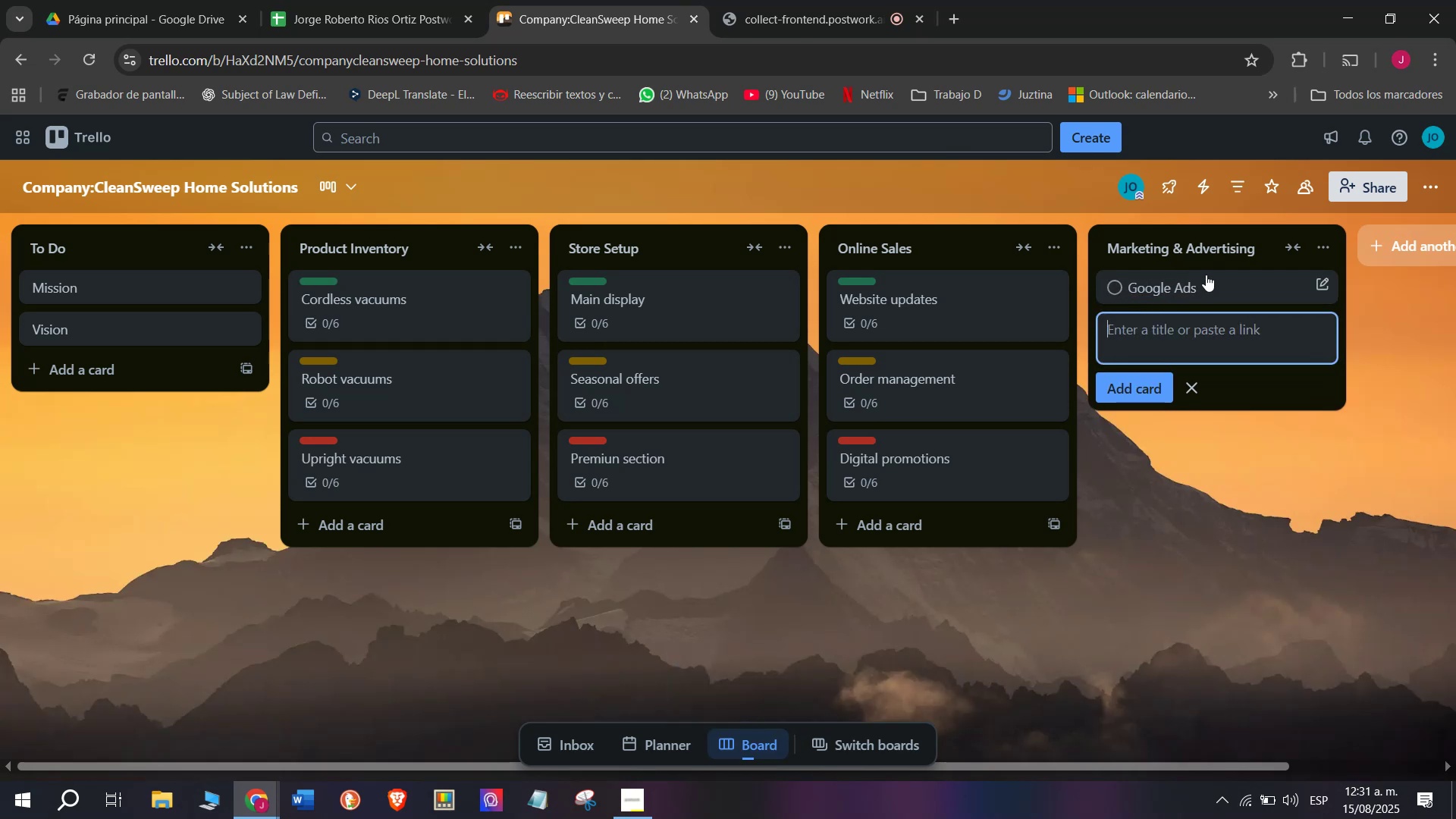 
left_click([1206, 275])
 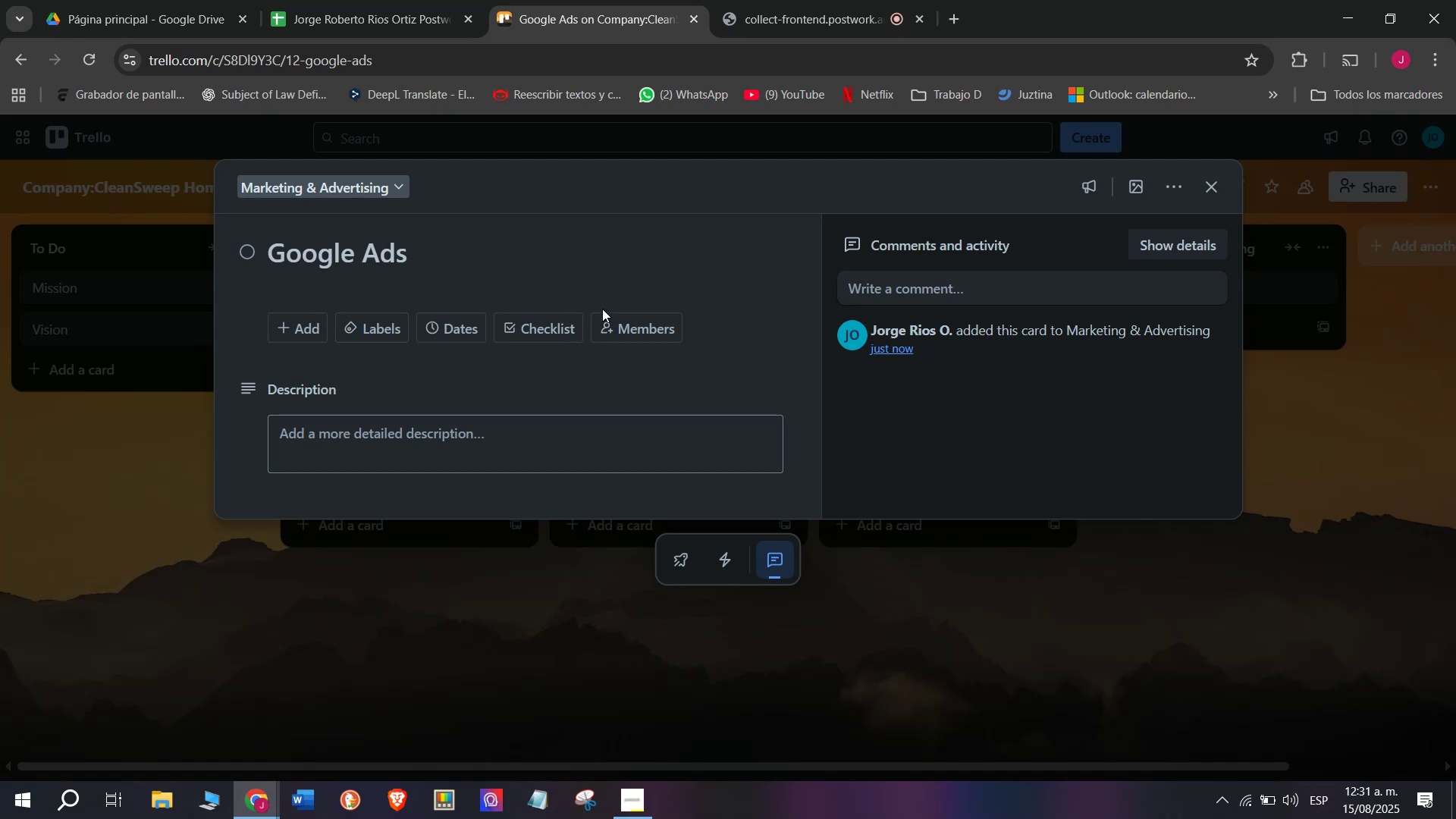 
left_click([557, 326])
 